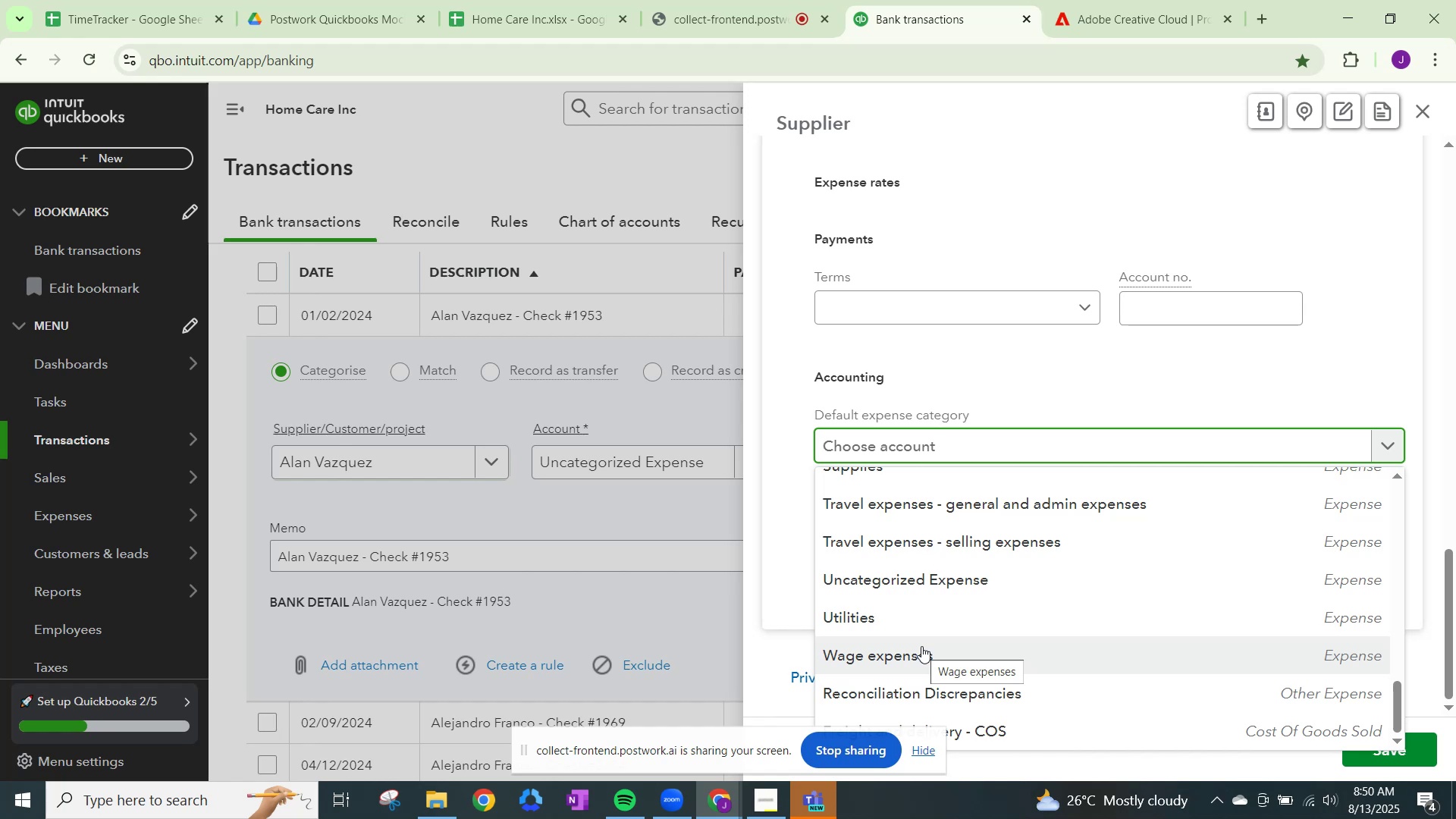 
left_click([920, 657])
 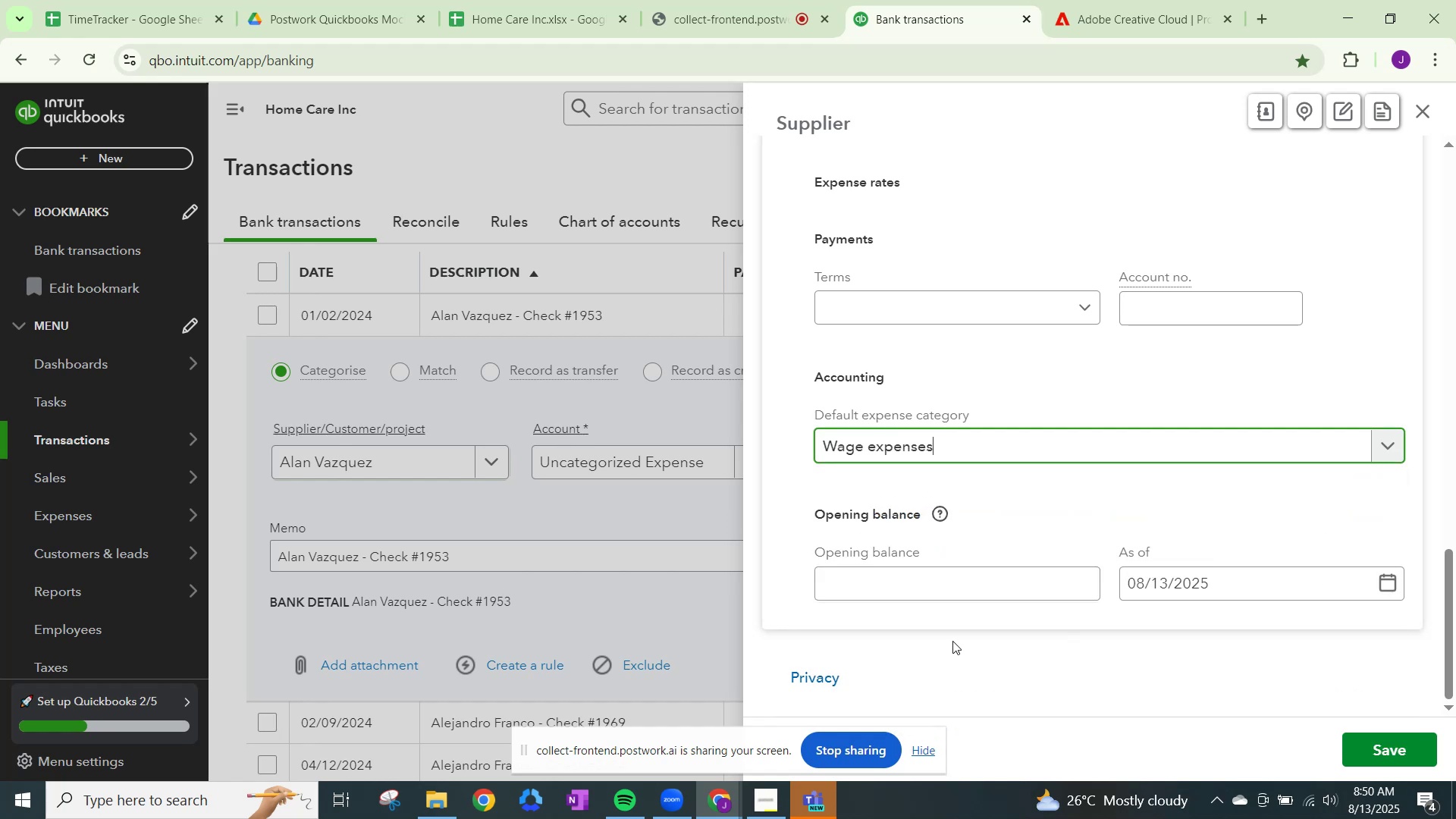 
scroll: coordinate [927, 458], scroll_direction: up, amount: 18.0
 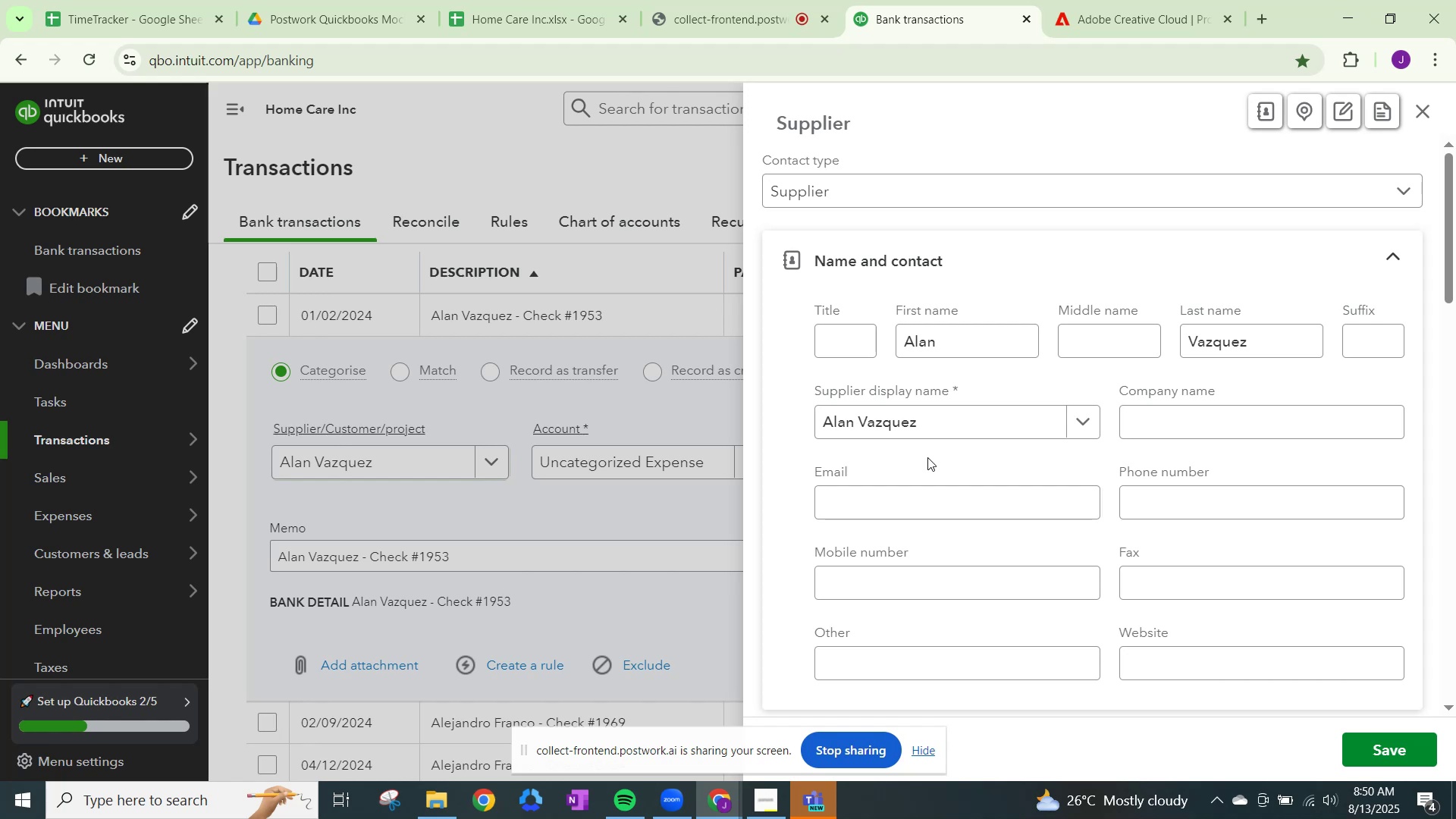 
wait(5.26)
 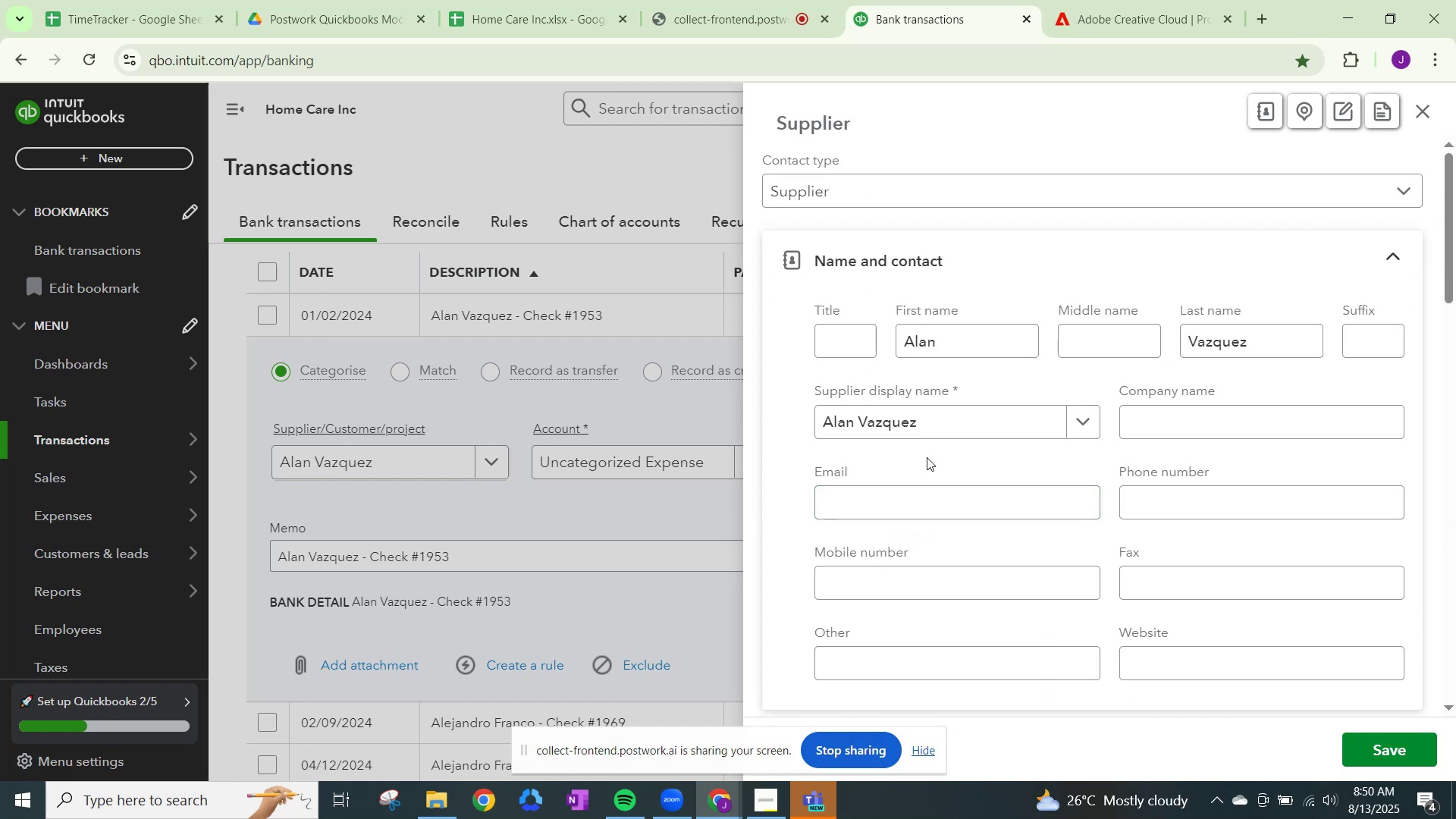 
left_click([893, 180])
 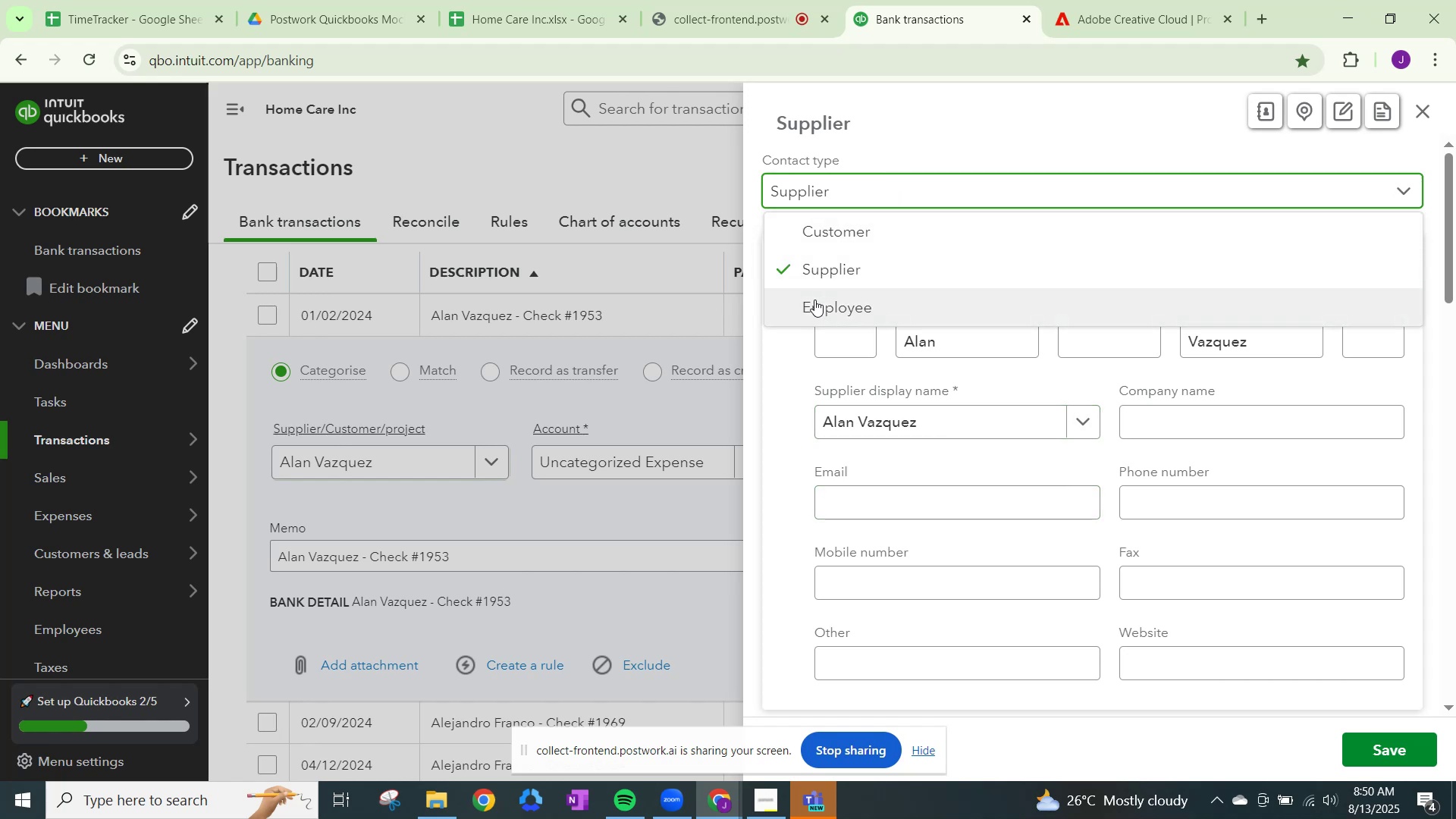 
wait(5.35)
 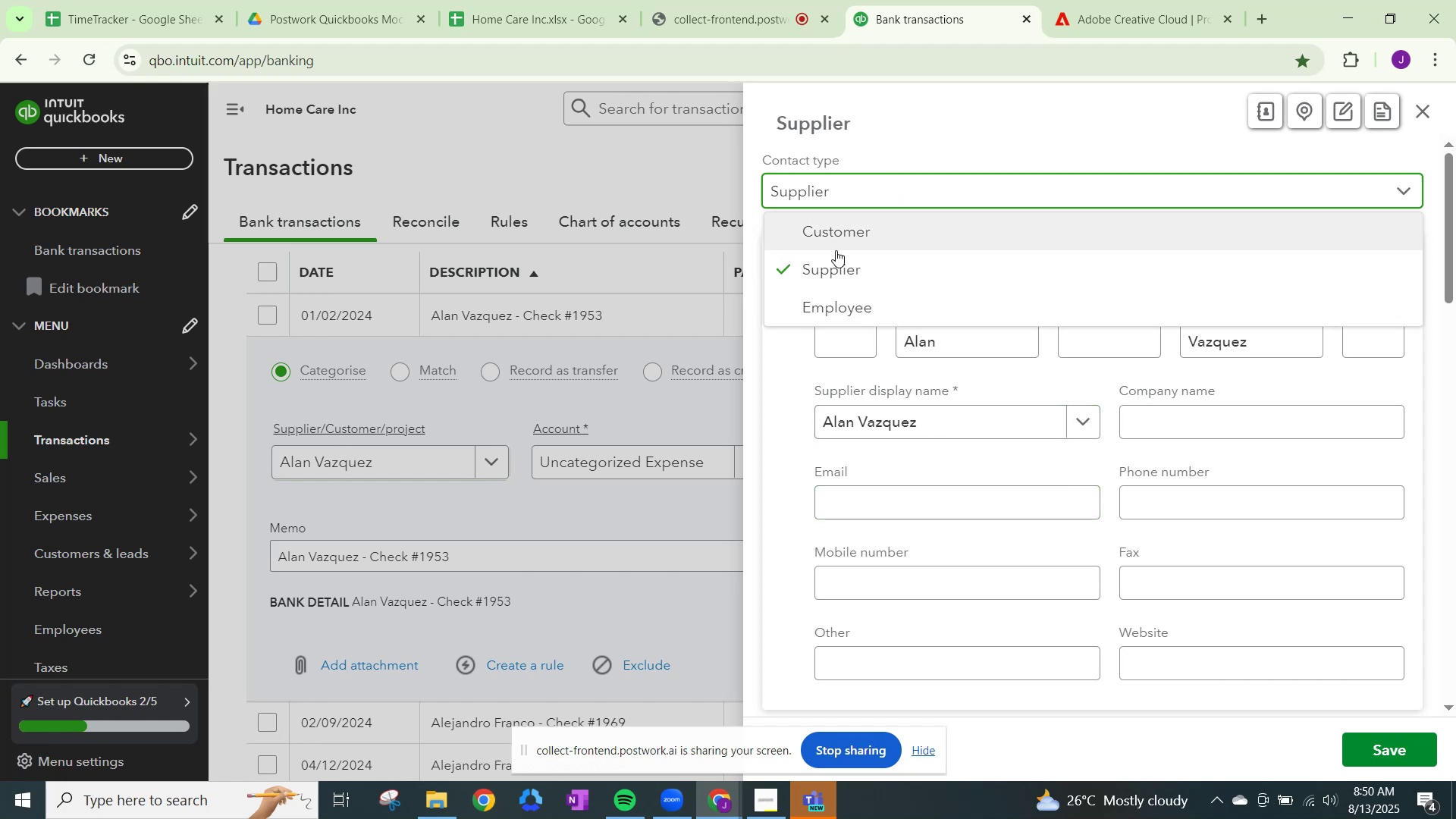 
left_click([814, 300])
 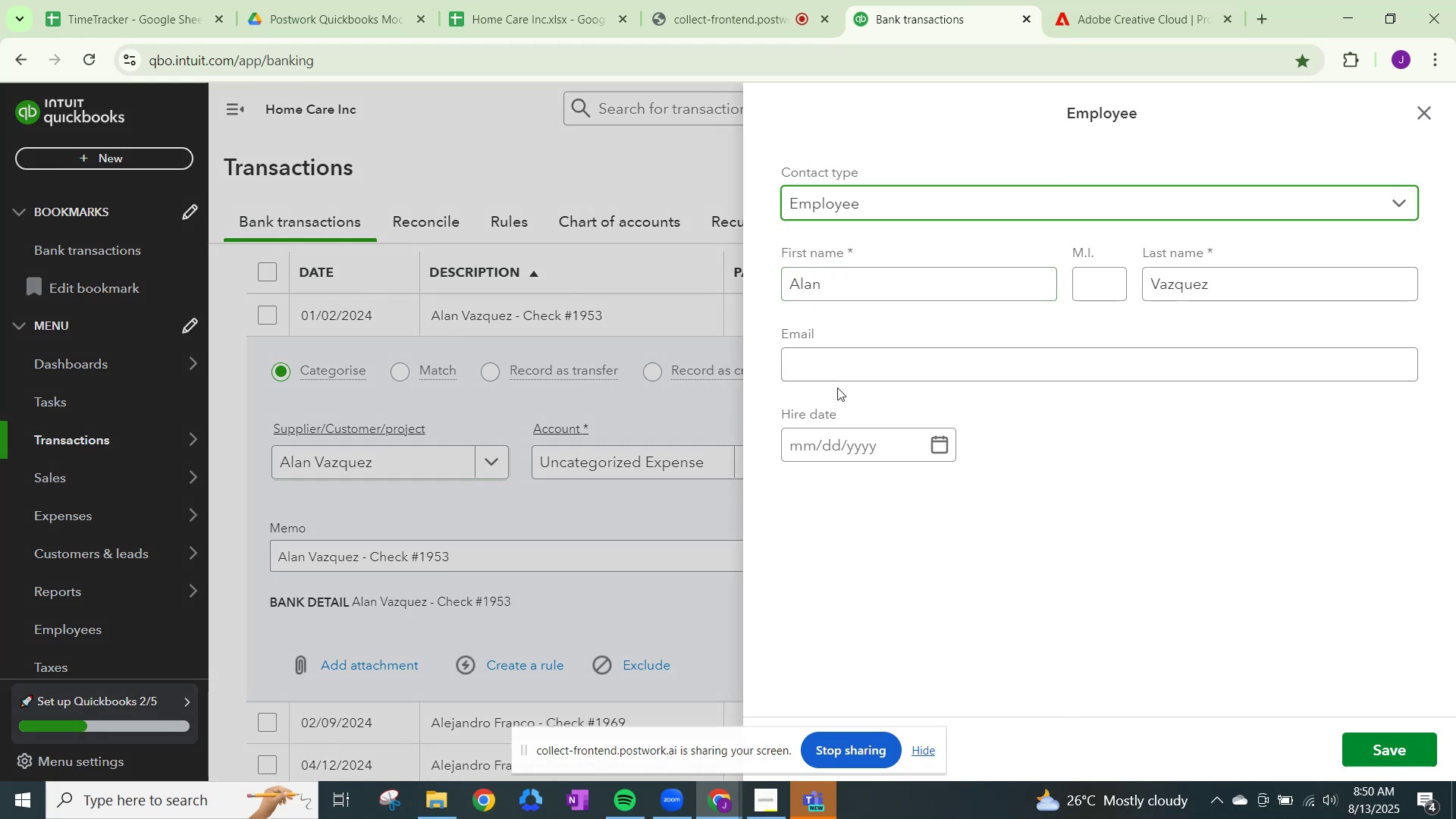 
left_click([1429, 115])
 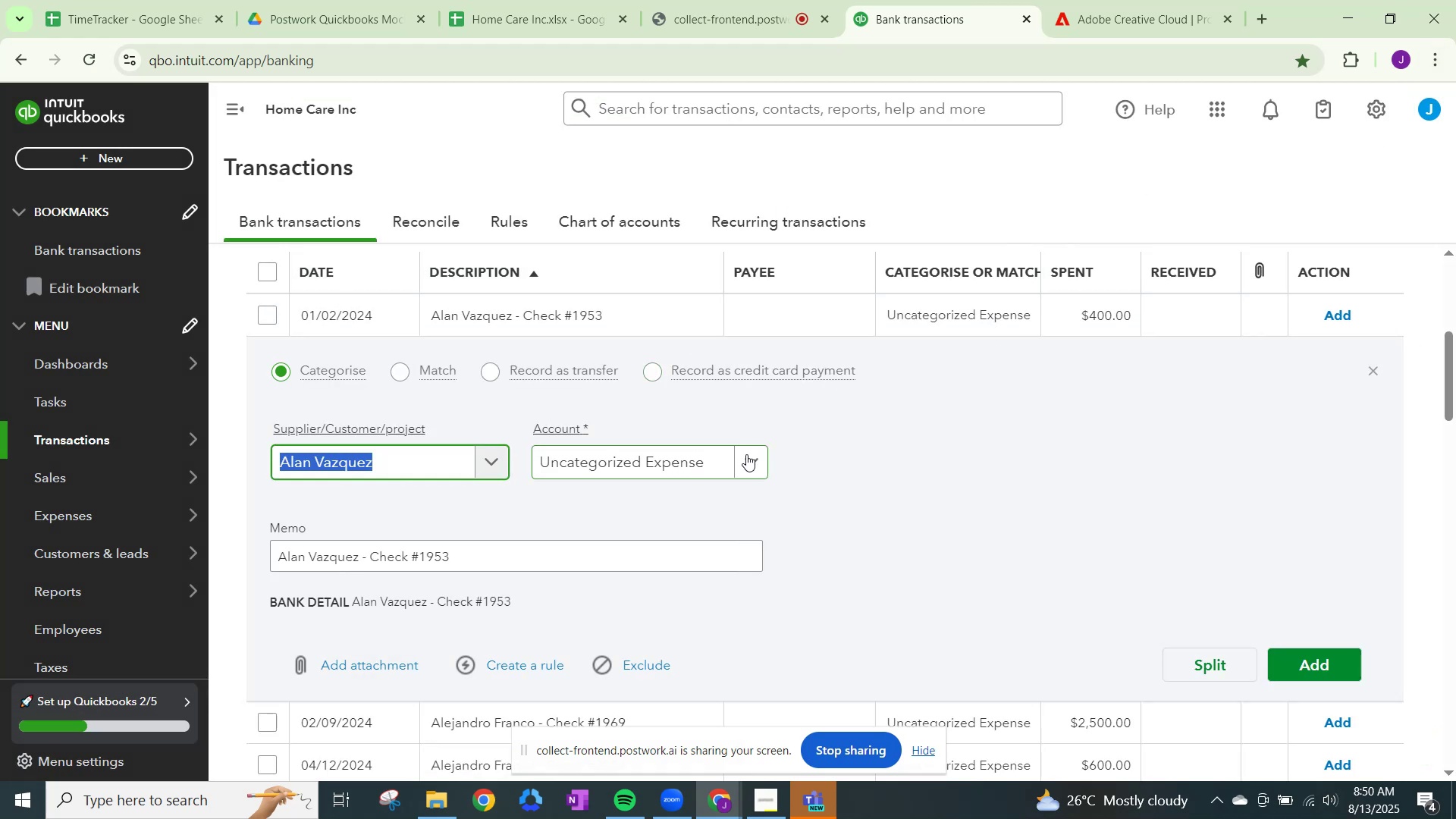 
wait(7.99)
 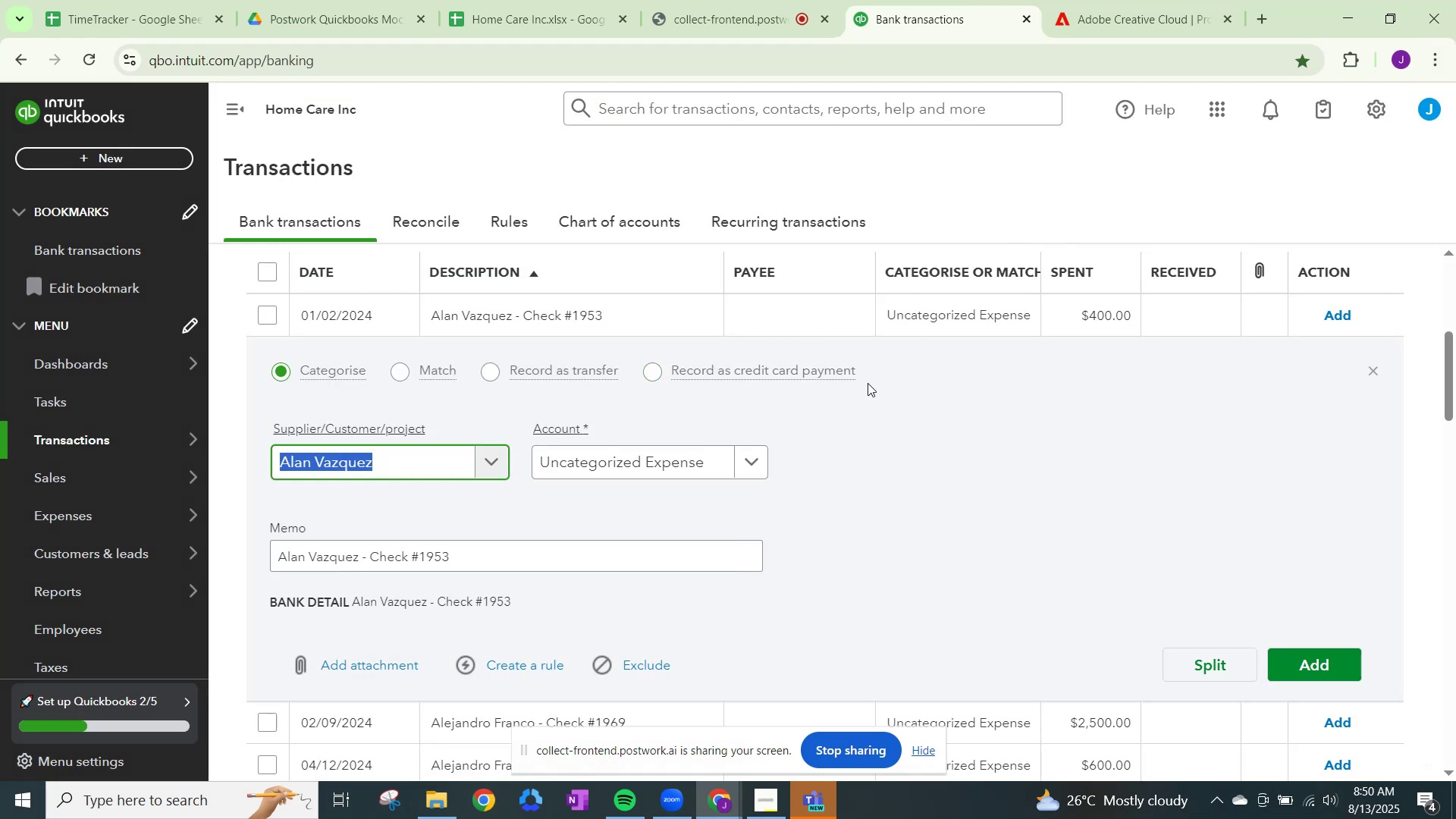 
left_click([553, 491])
 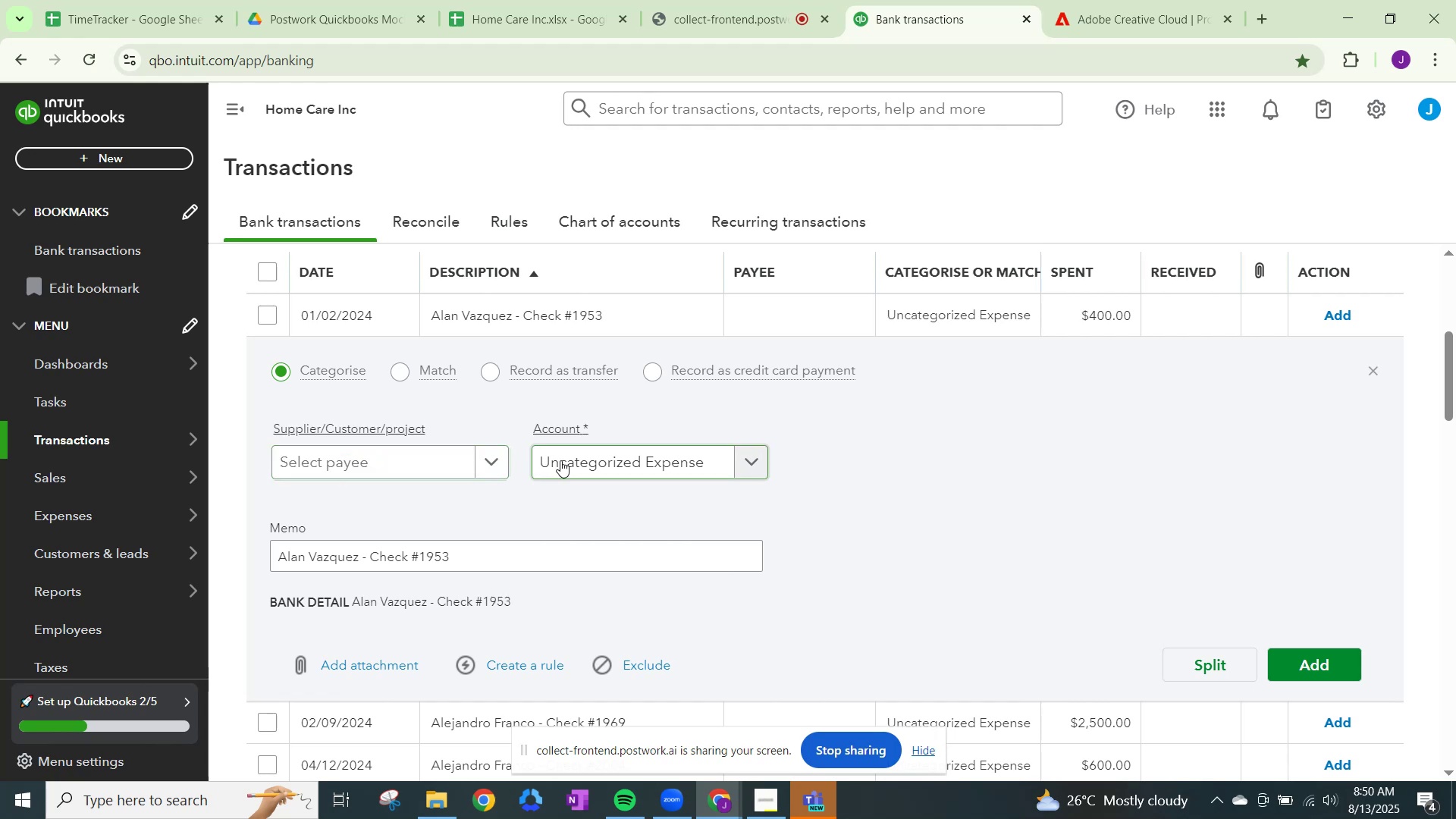 
scroll: coordinate [563, 459], scroll_direction: up, amount: 2.0
 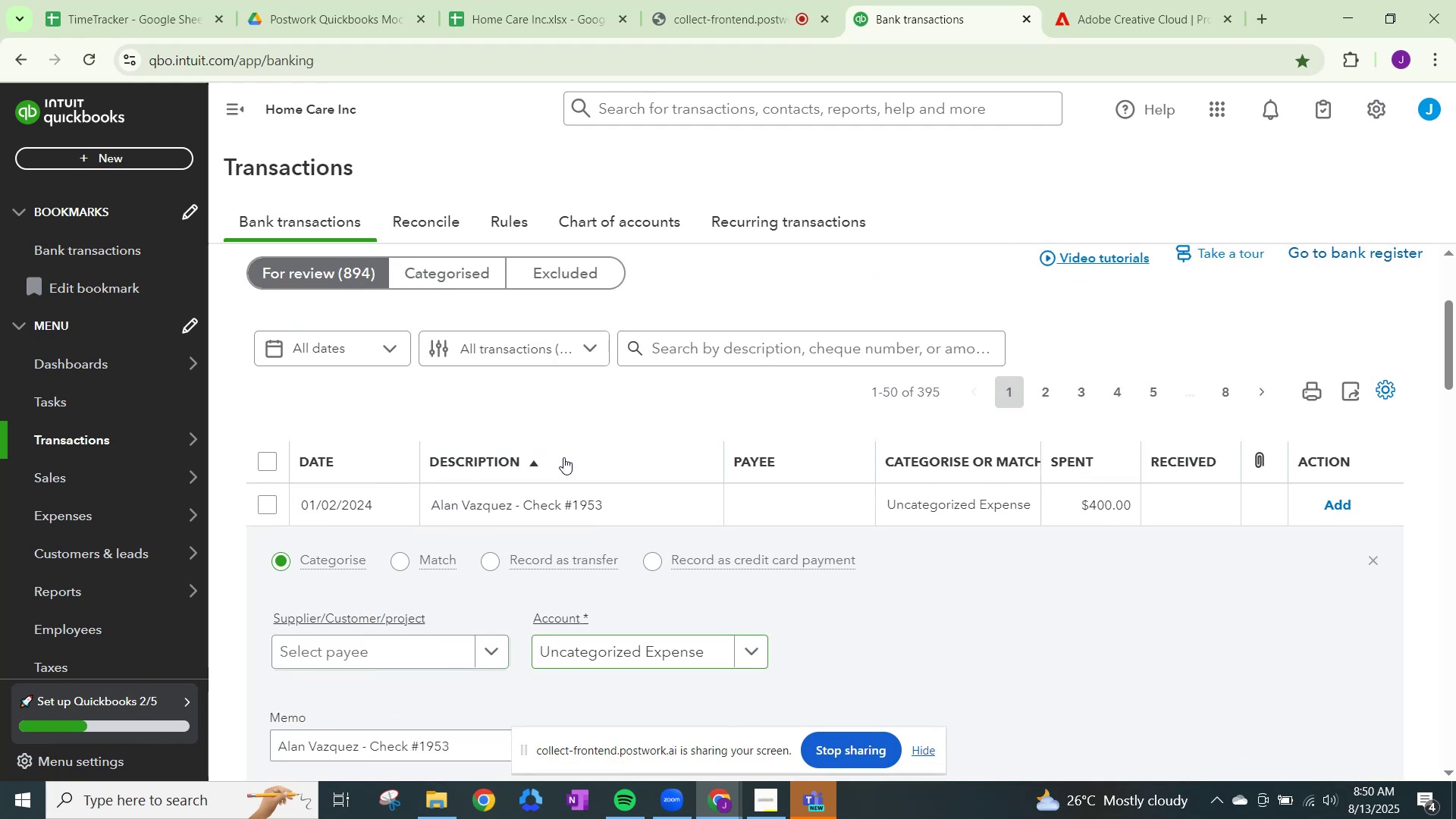 
scroll: coordinate [563, 457], scroll_direction: down, amount: 1.0
 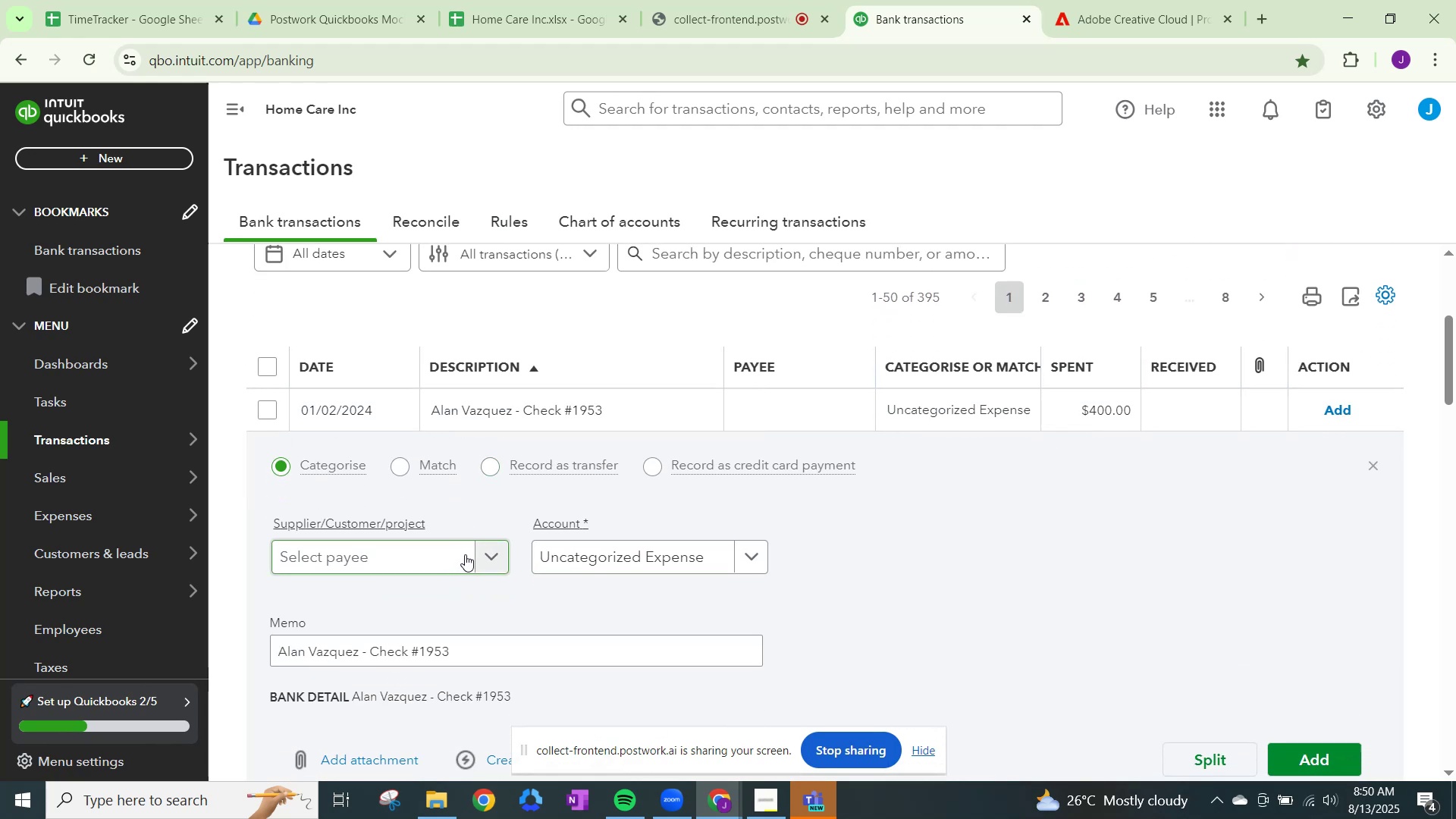 
left_click([486, 555])
 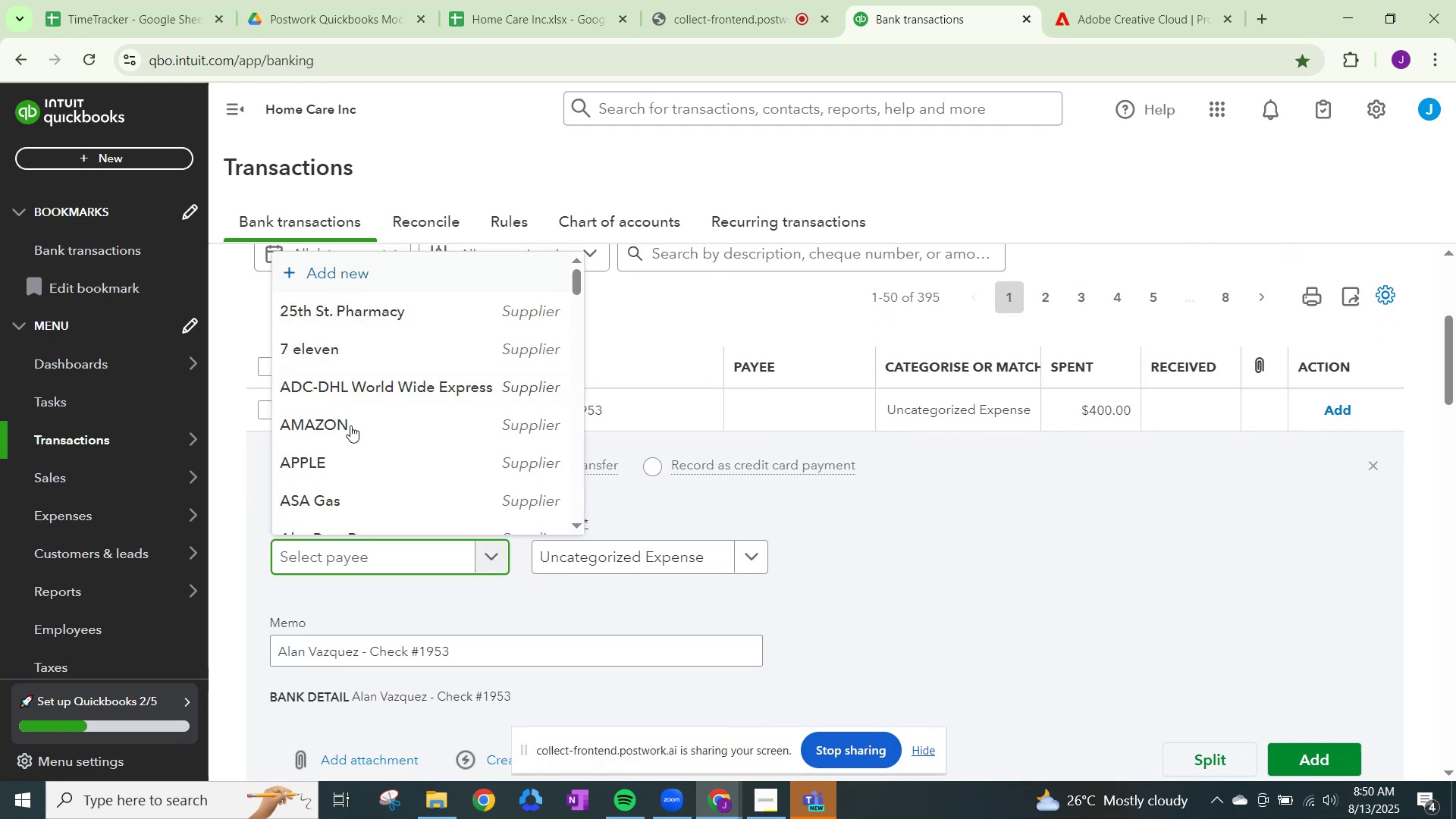 
type(ala)
key(Backspace)
key(Backspace)
key(Backspace)
type(Alan )
 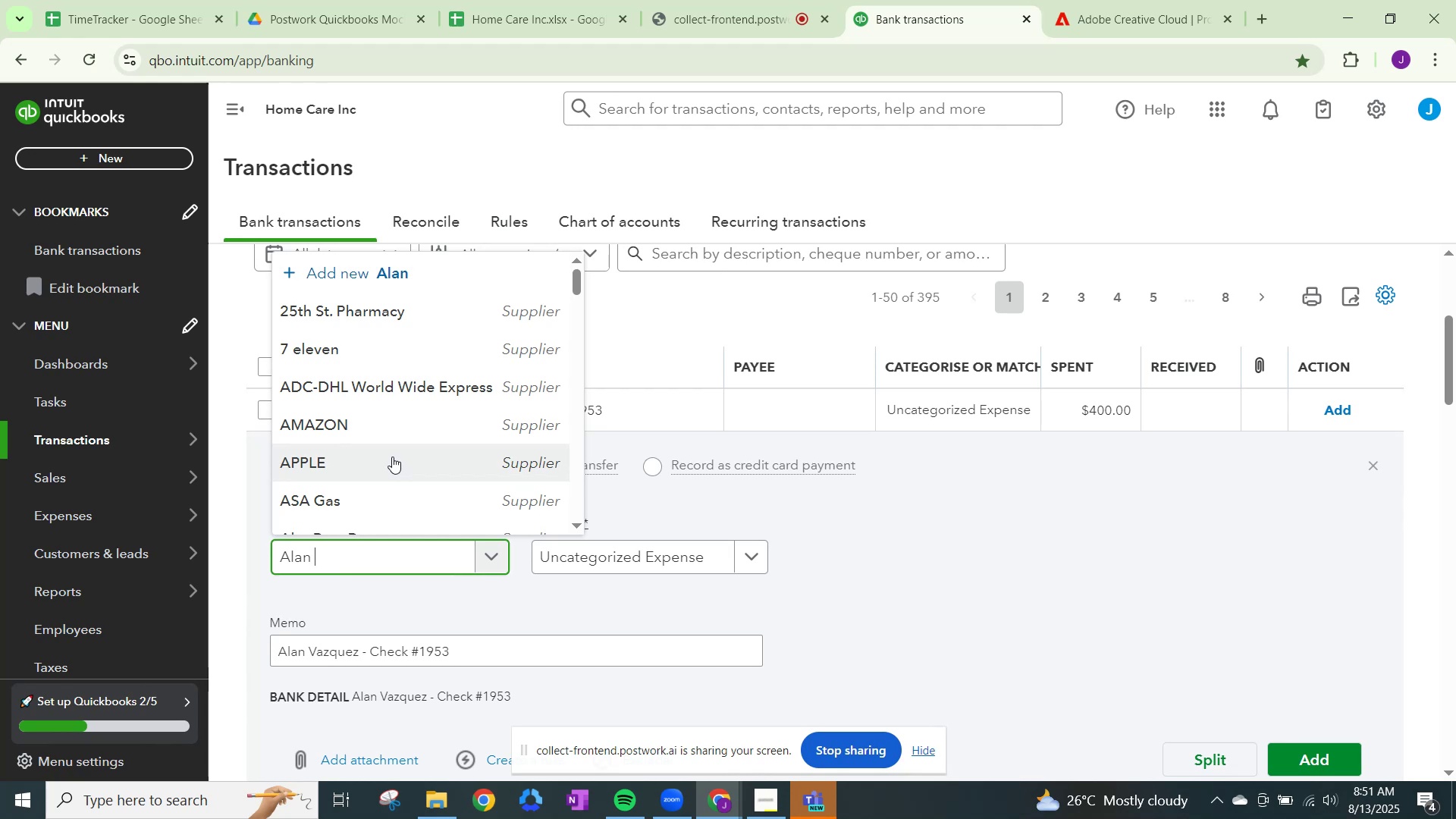 
type(Vas)
key(Backspace)
type(zquez)
 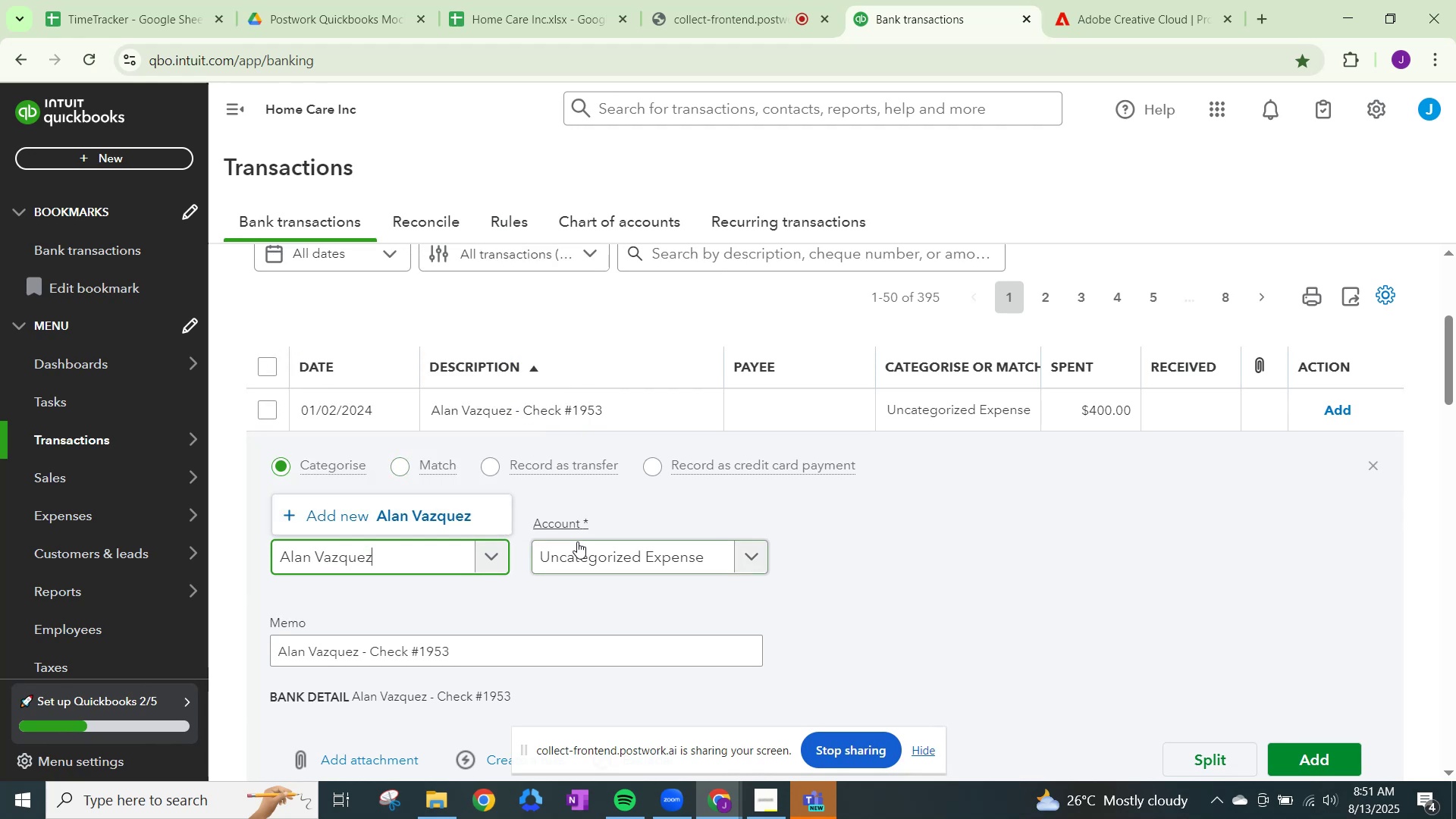 
left_click([438, 520])
 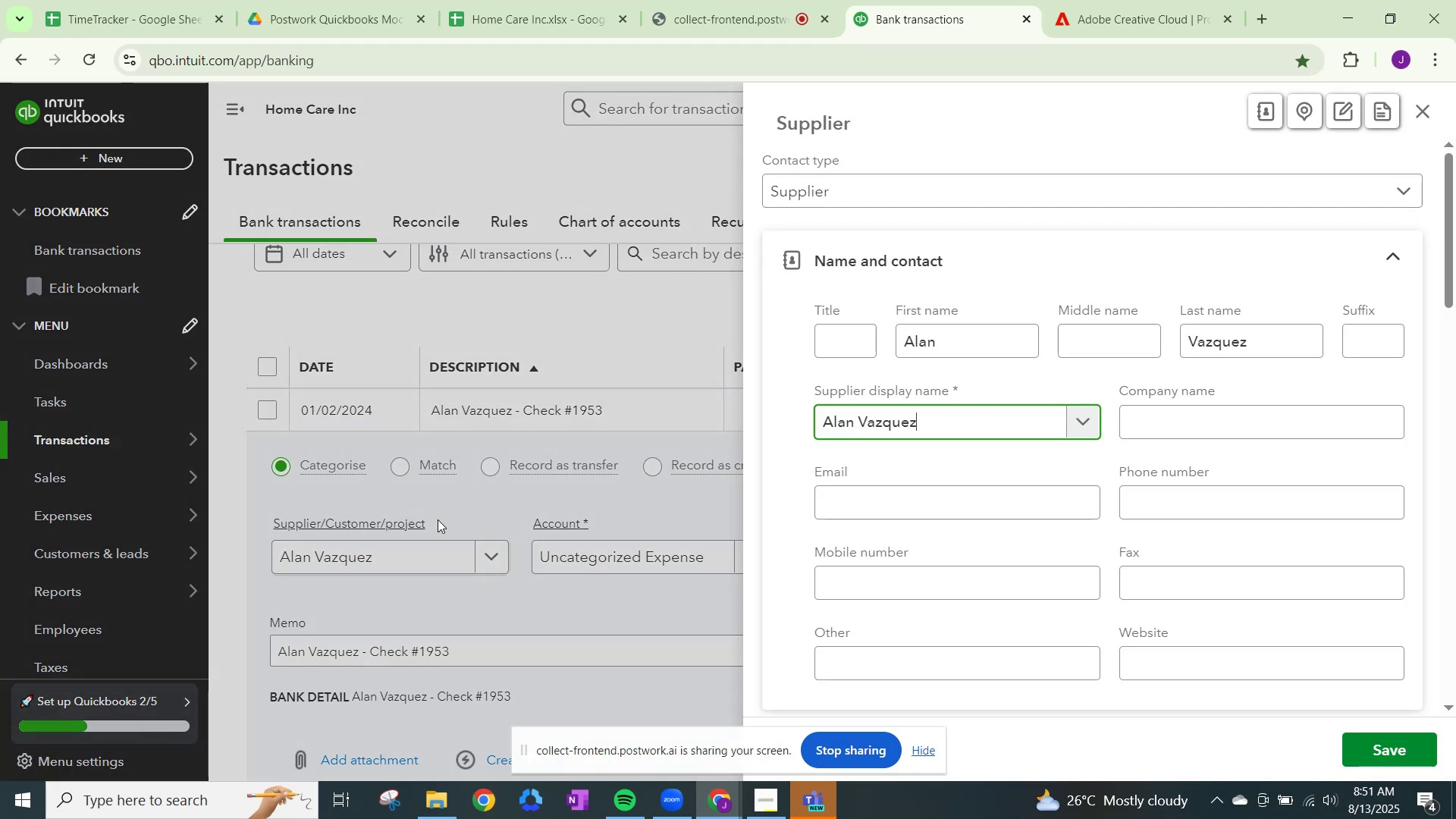 
scroll: coordinate [952, 514], scroll_direction: down, amount: 17.0
 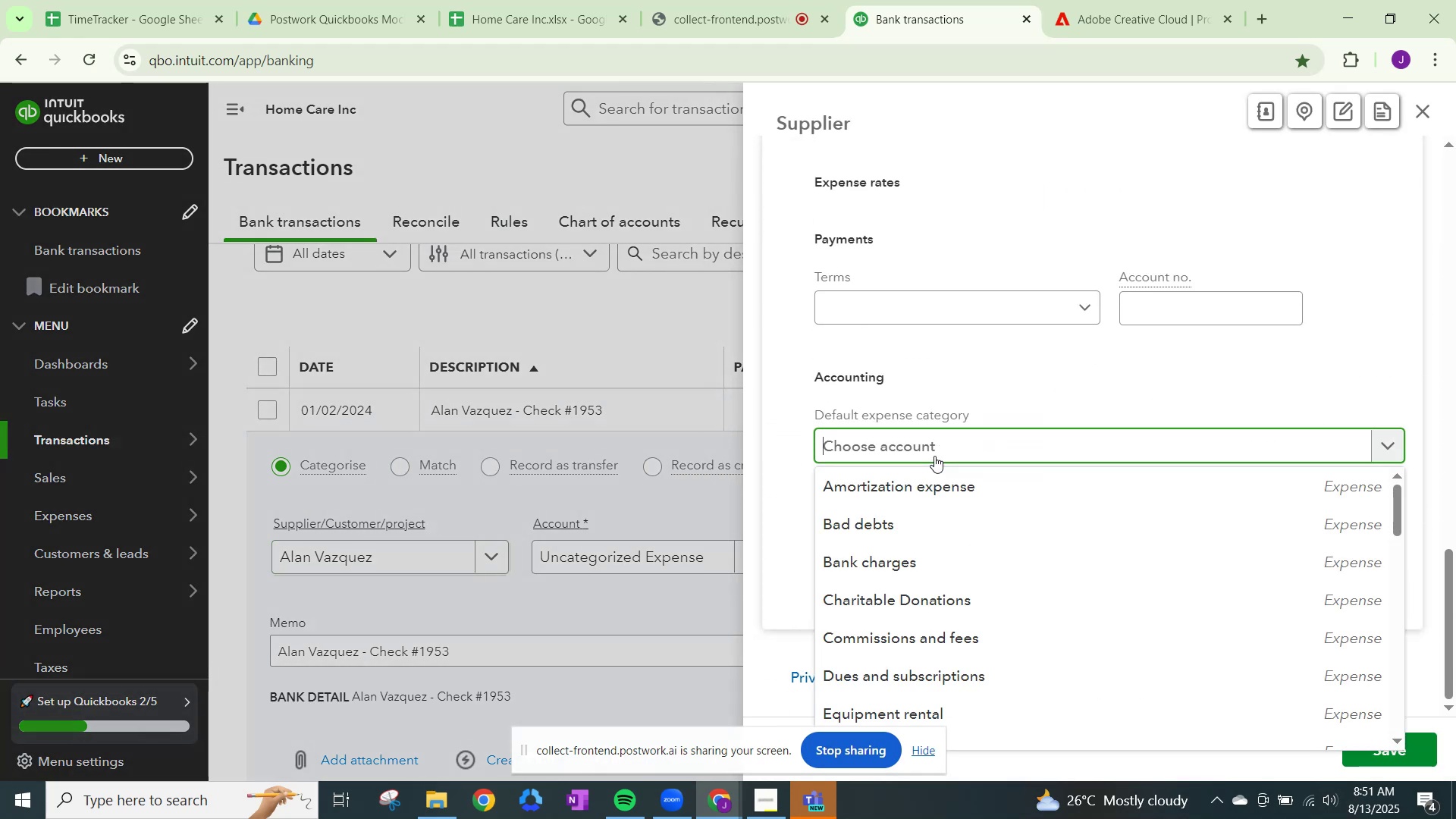 
type(wagee)
key(Backspace)
type(s)
 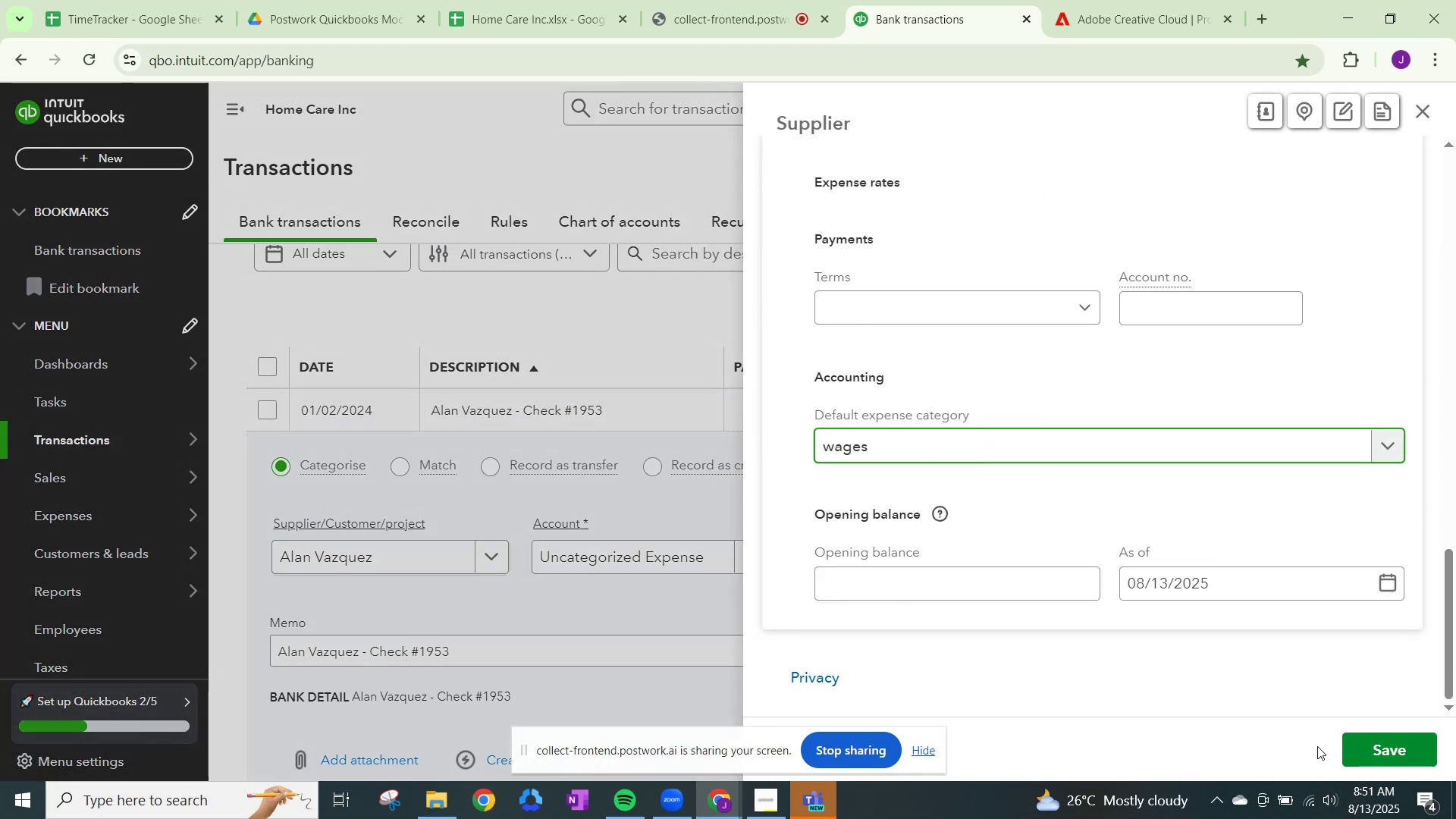 
left_click([1391, 746])
 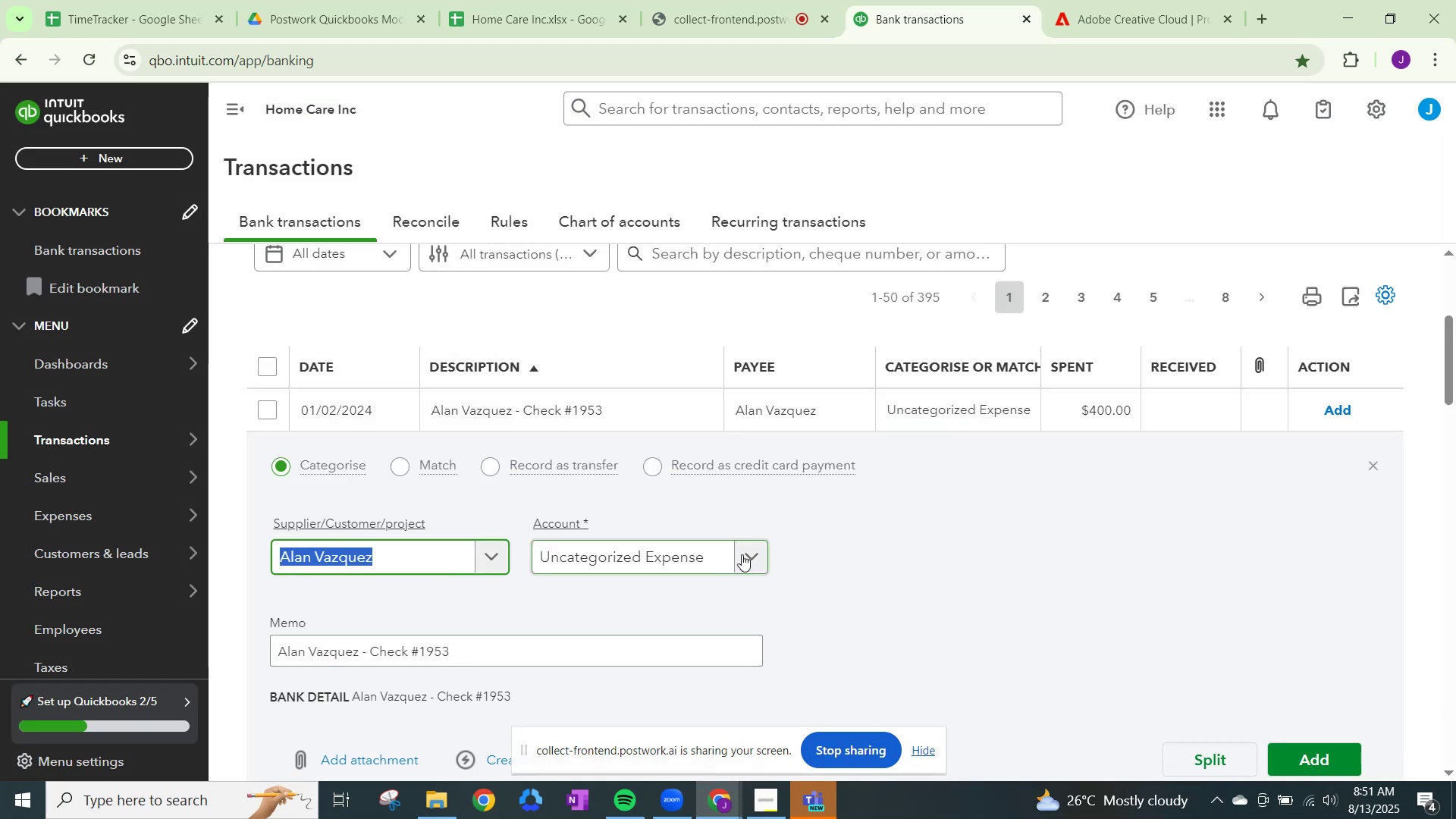 
left_click([742, 551])
 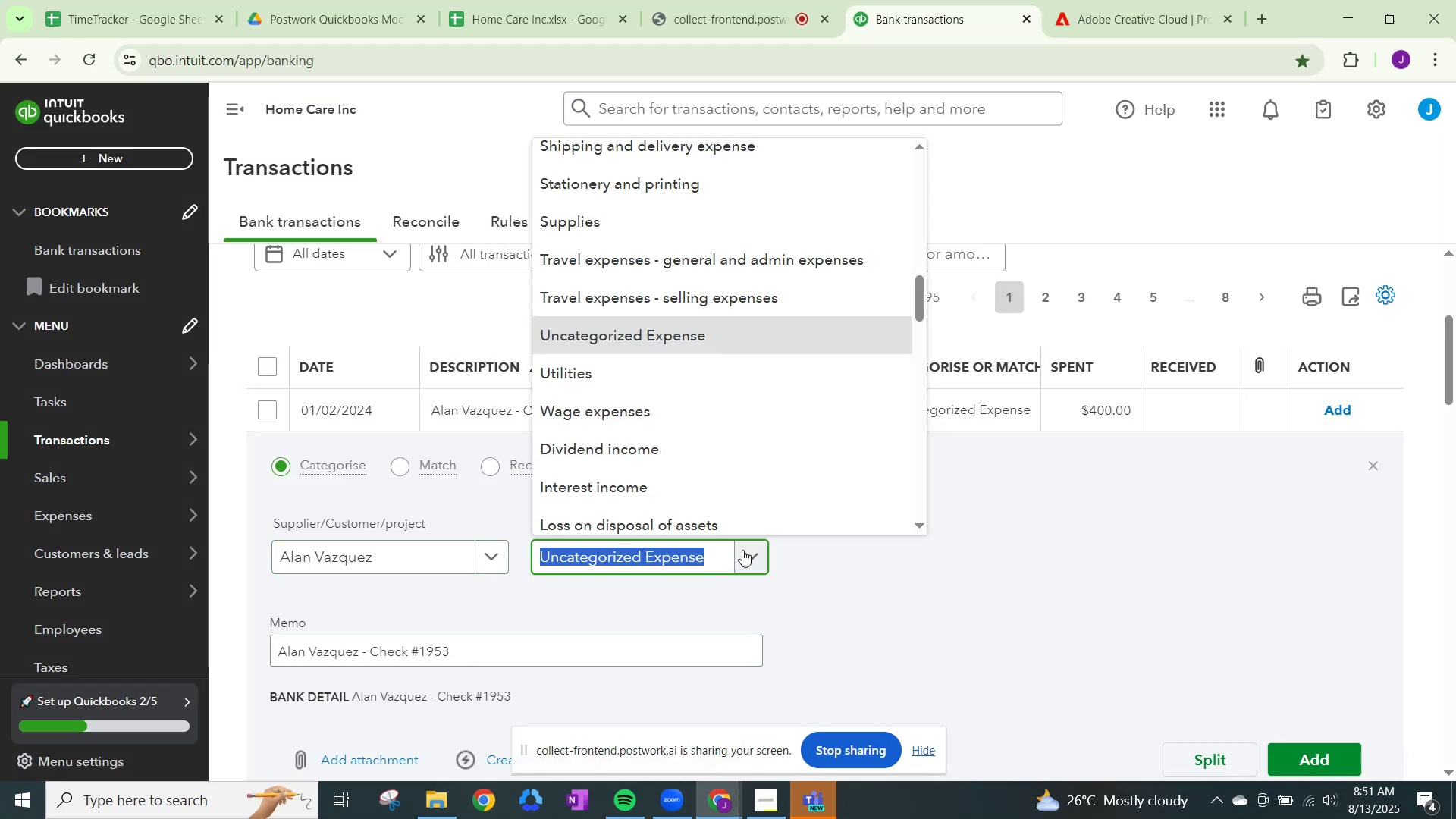 
left_click([634, 412])
 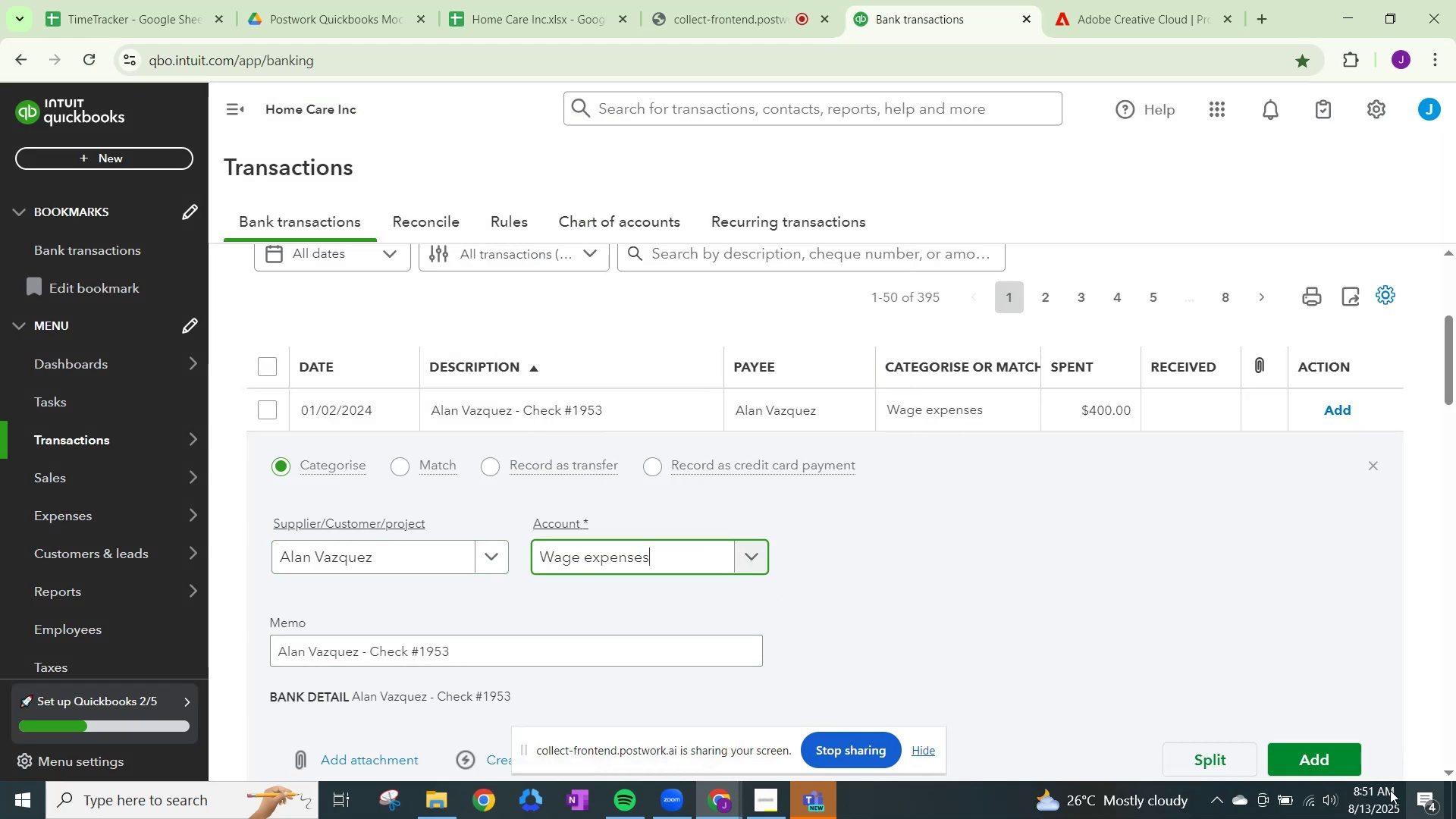 
left_click([1324, 753])
 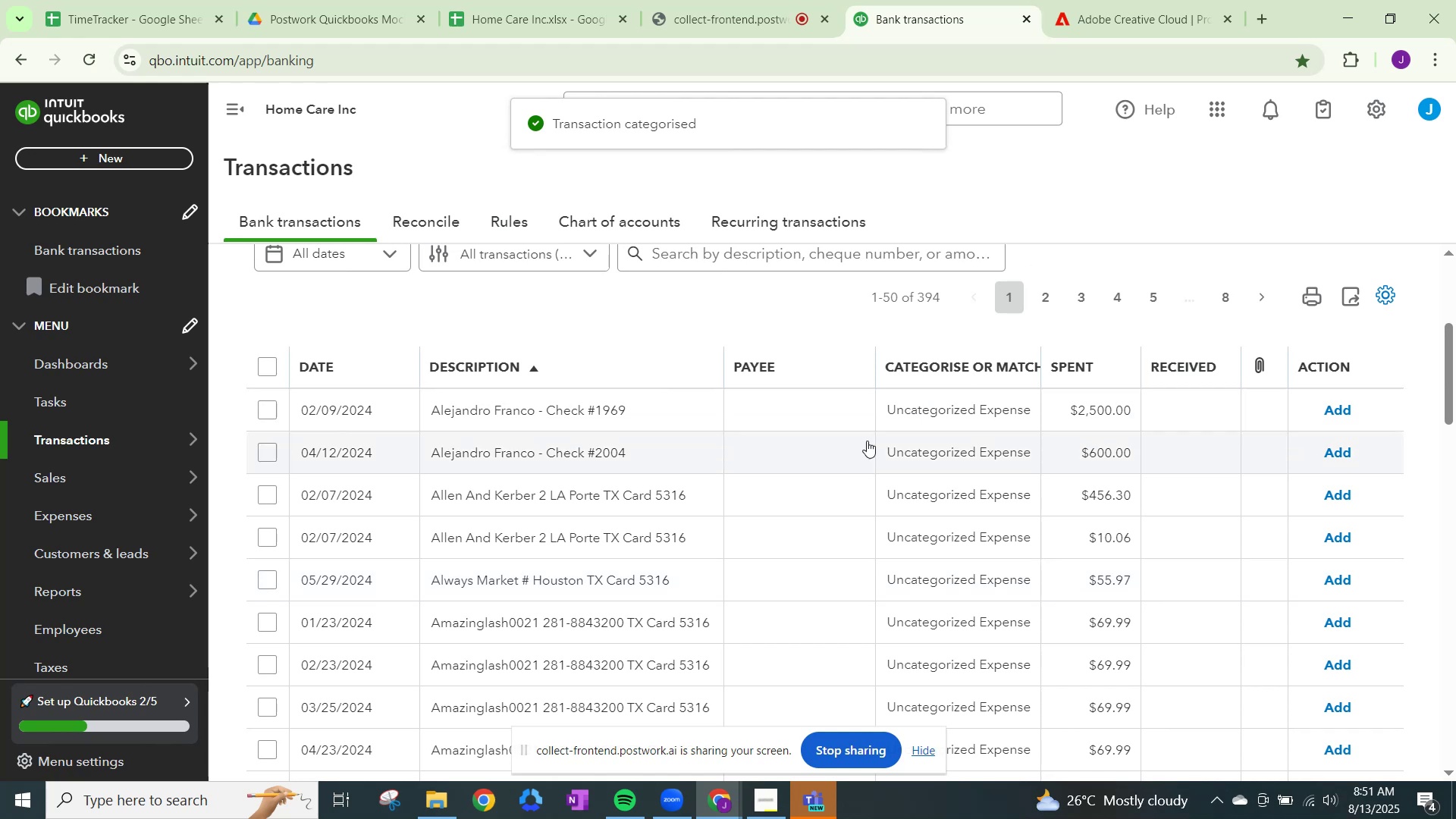 
left_click([928, 406])
 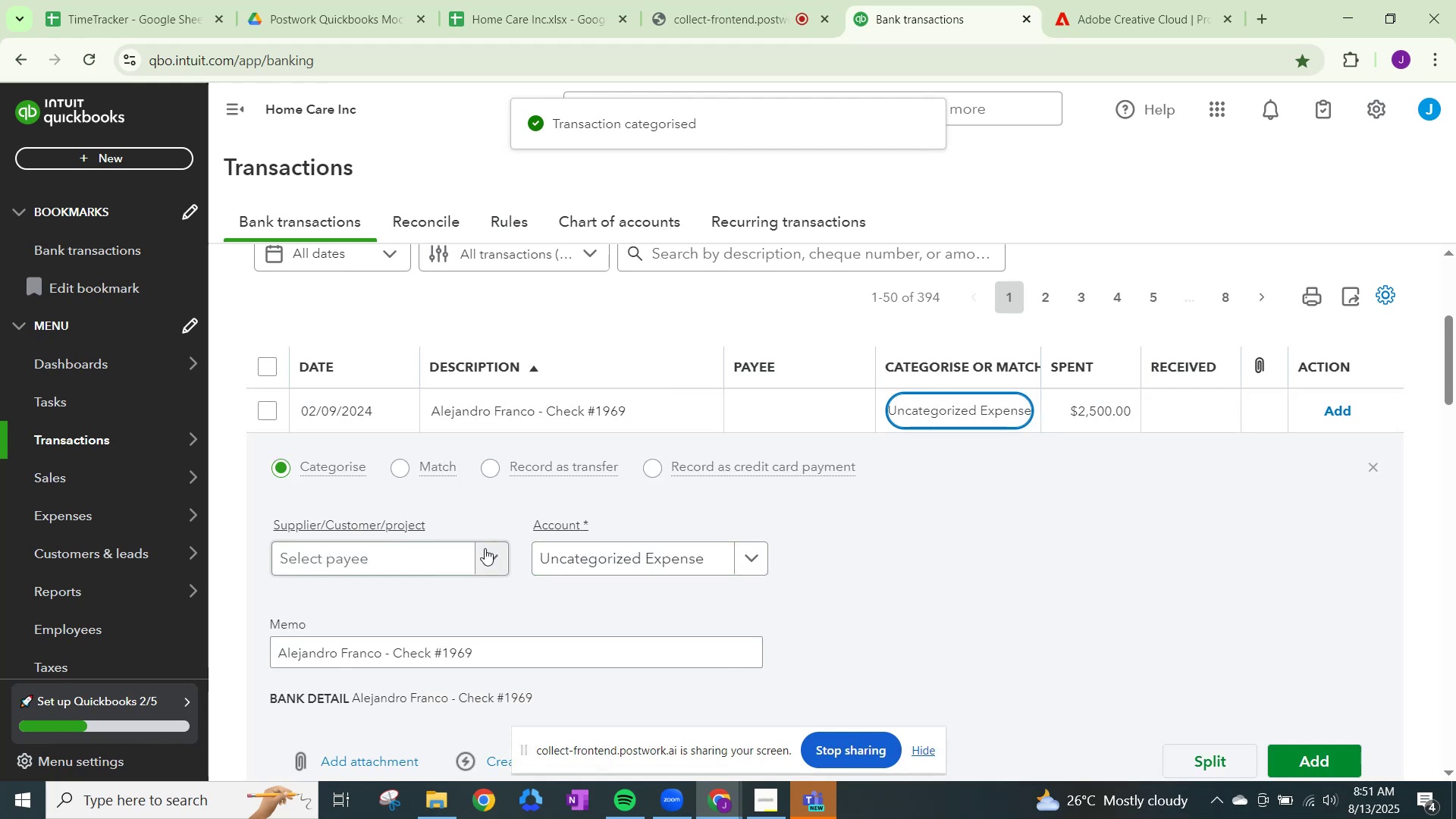 
left_click([485, 553])
 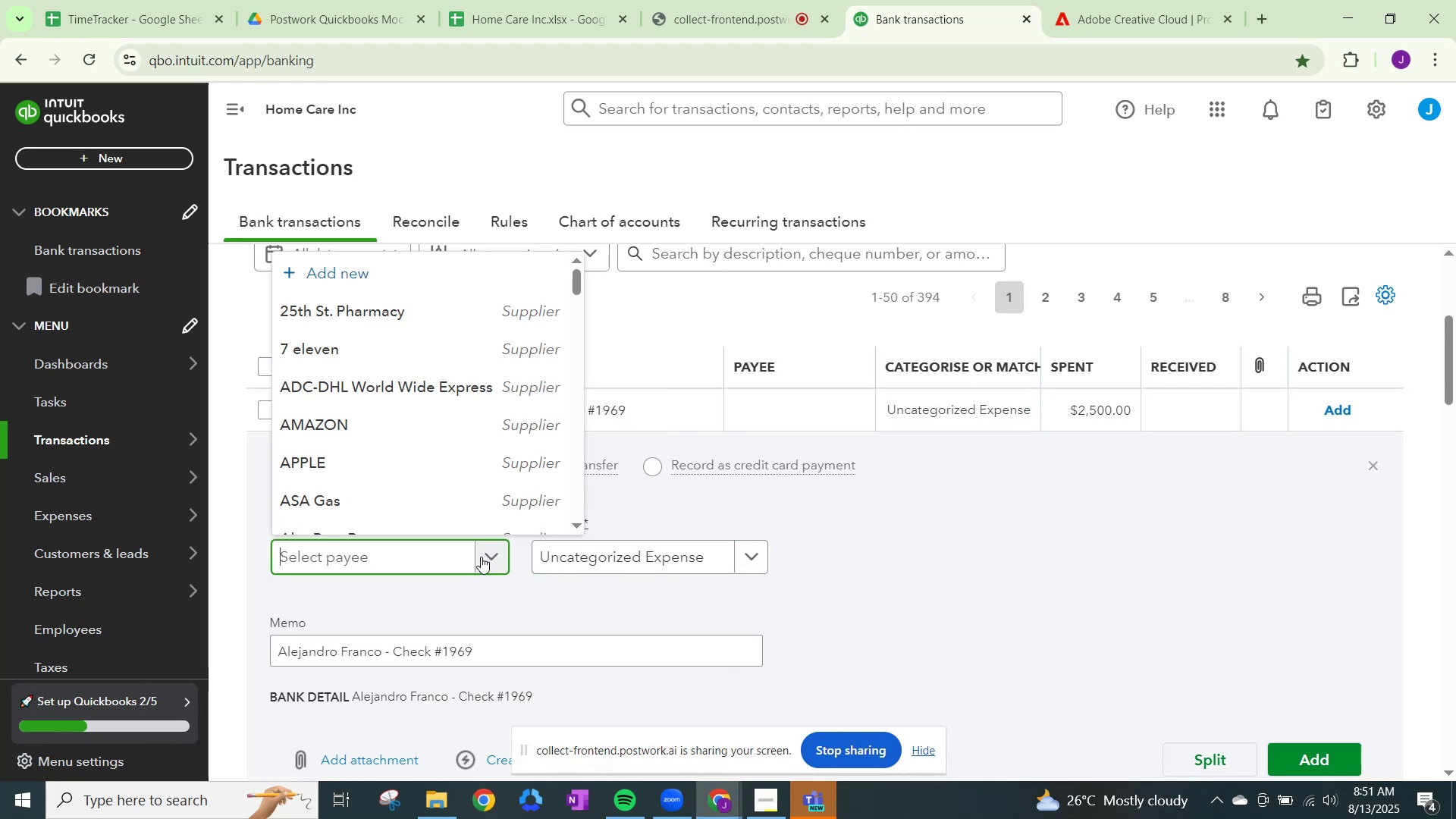 
type(Alenjadro)
 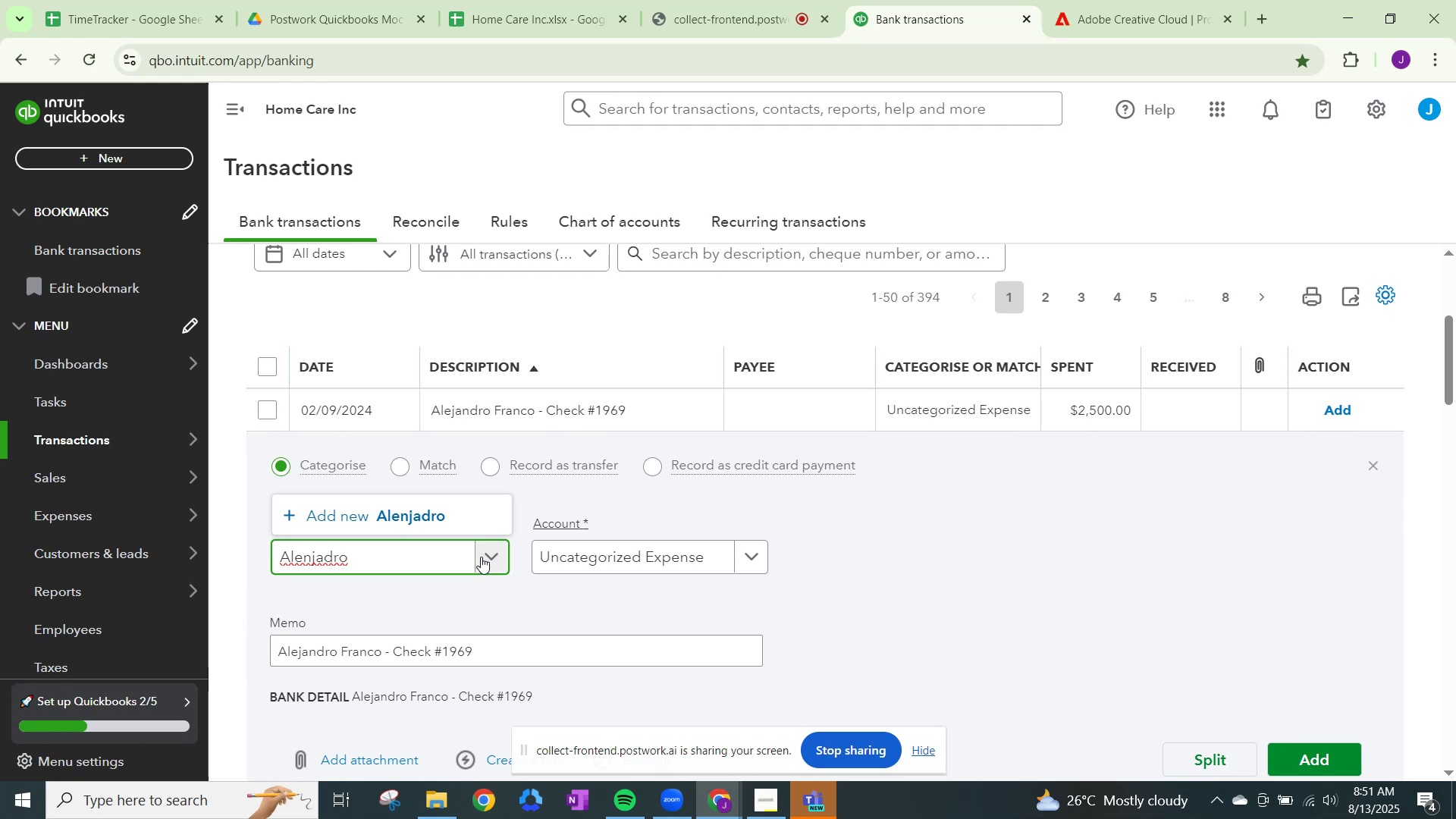 
key(Backspace)
key(Backspace)
key(Backspace)
key(Backspace)
key(Backspace)
type(jan)
key(Backspace)
key(Backspace)
key(Backspace)
key(Backspace)
type(jant)
key(Backspace)
type(dro Franco)
 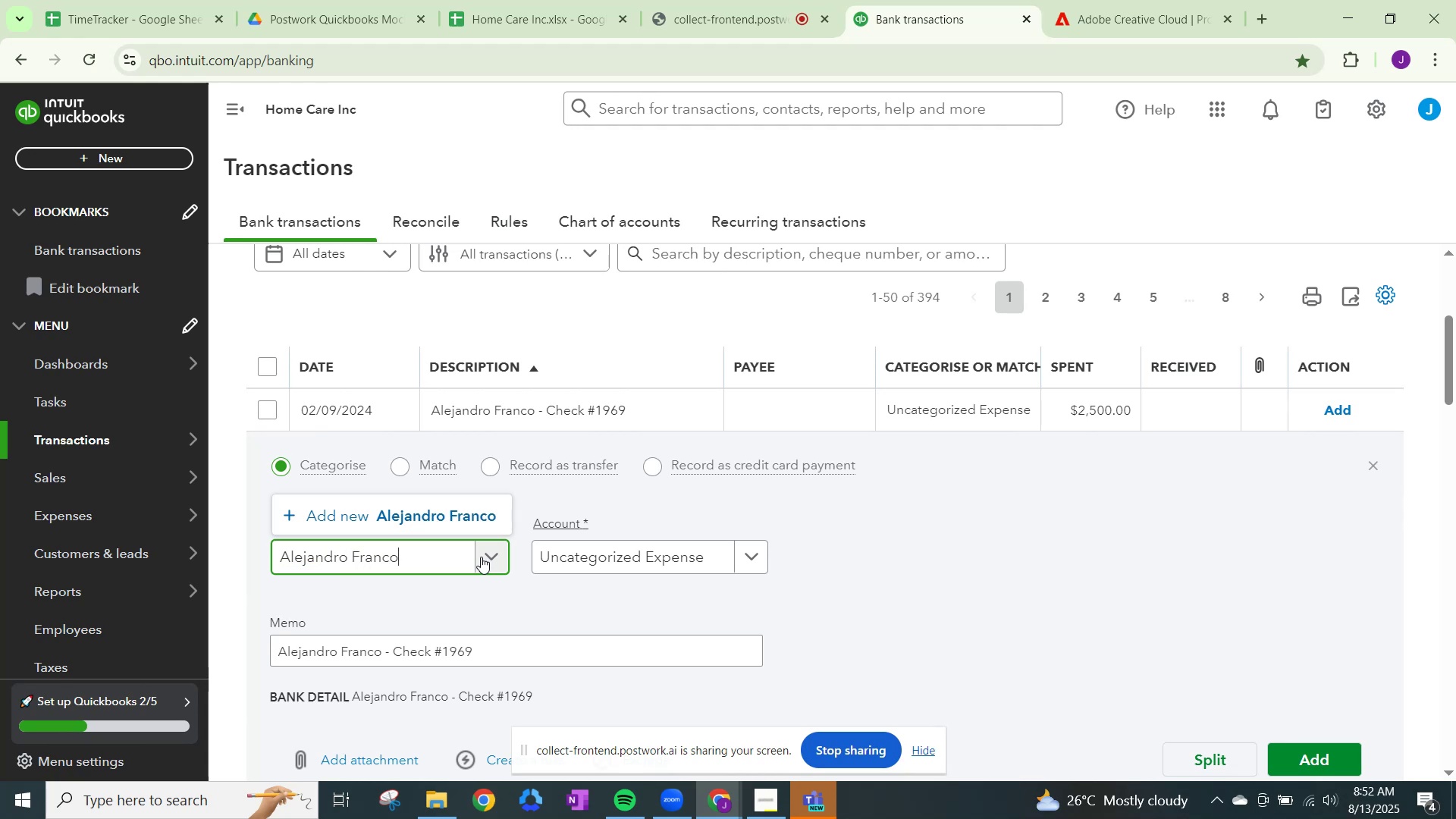 
left_click([438, 508])
 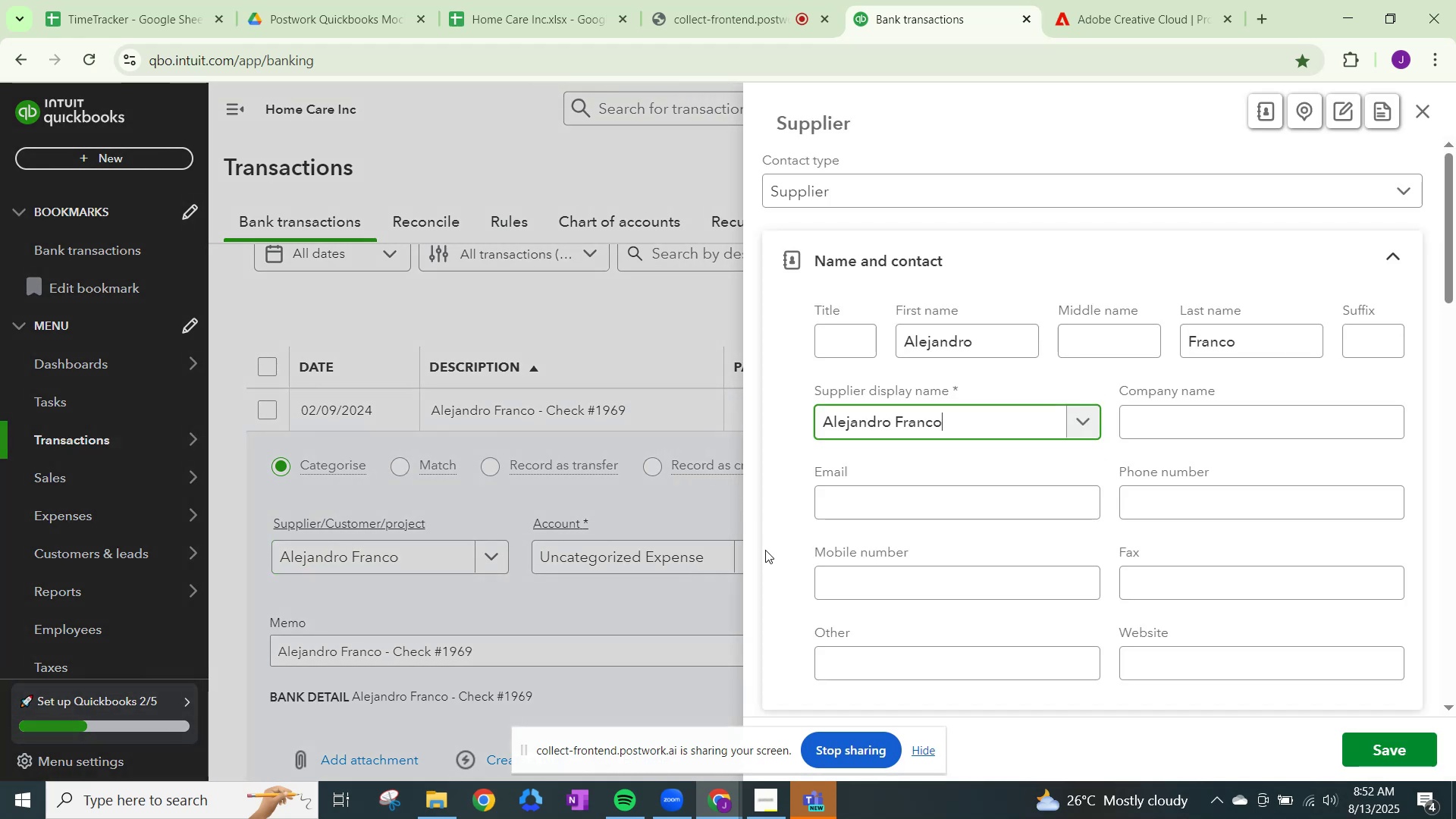 
scroll: coordinate [900, 513], scroll_direction: down, amount: 17.0
 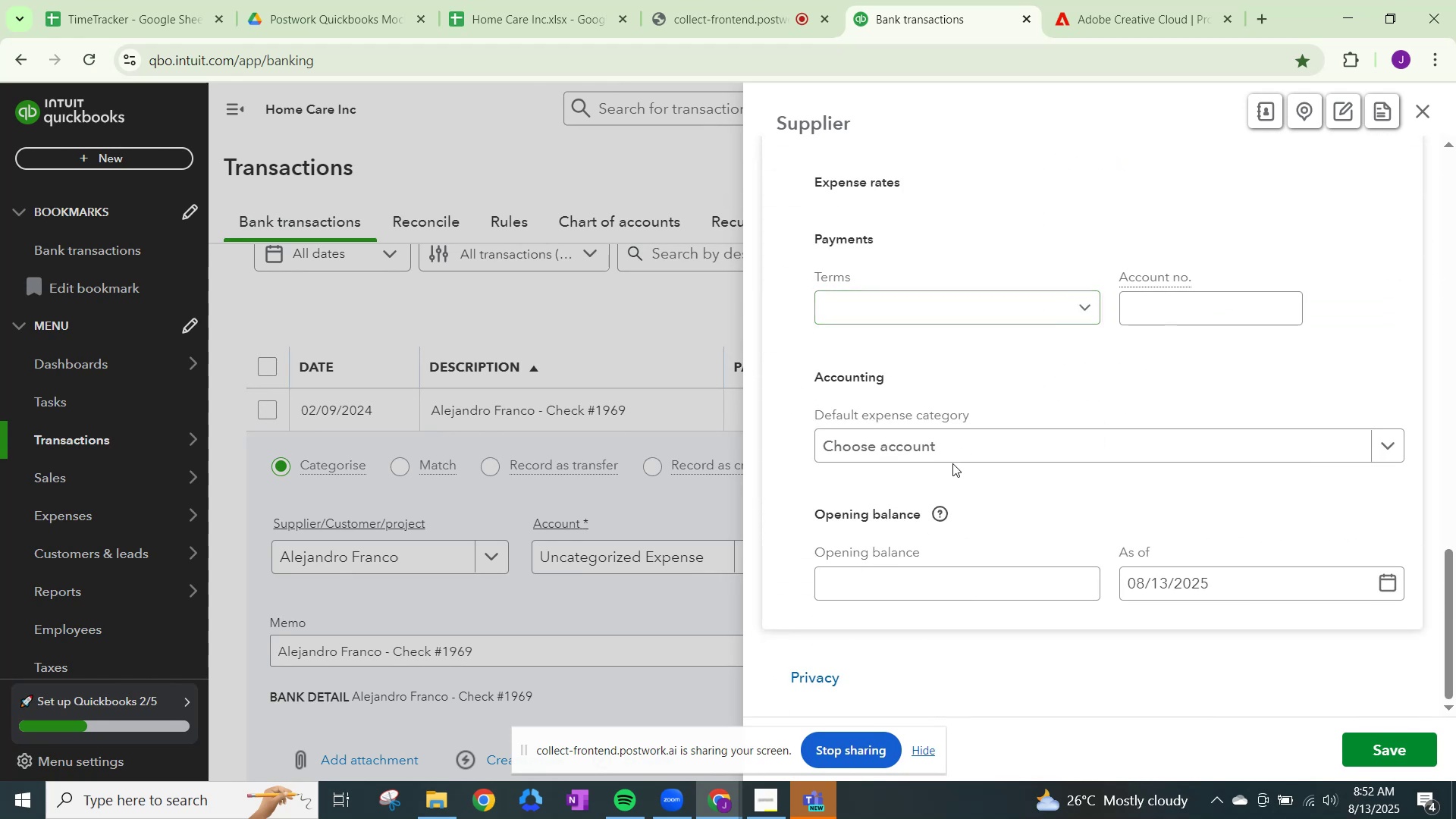 
left_click([977, 435])
 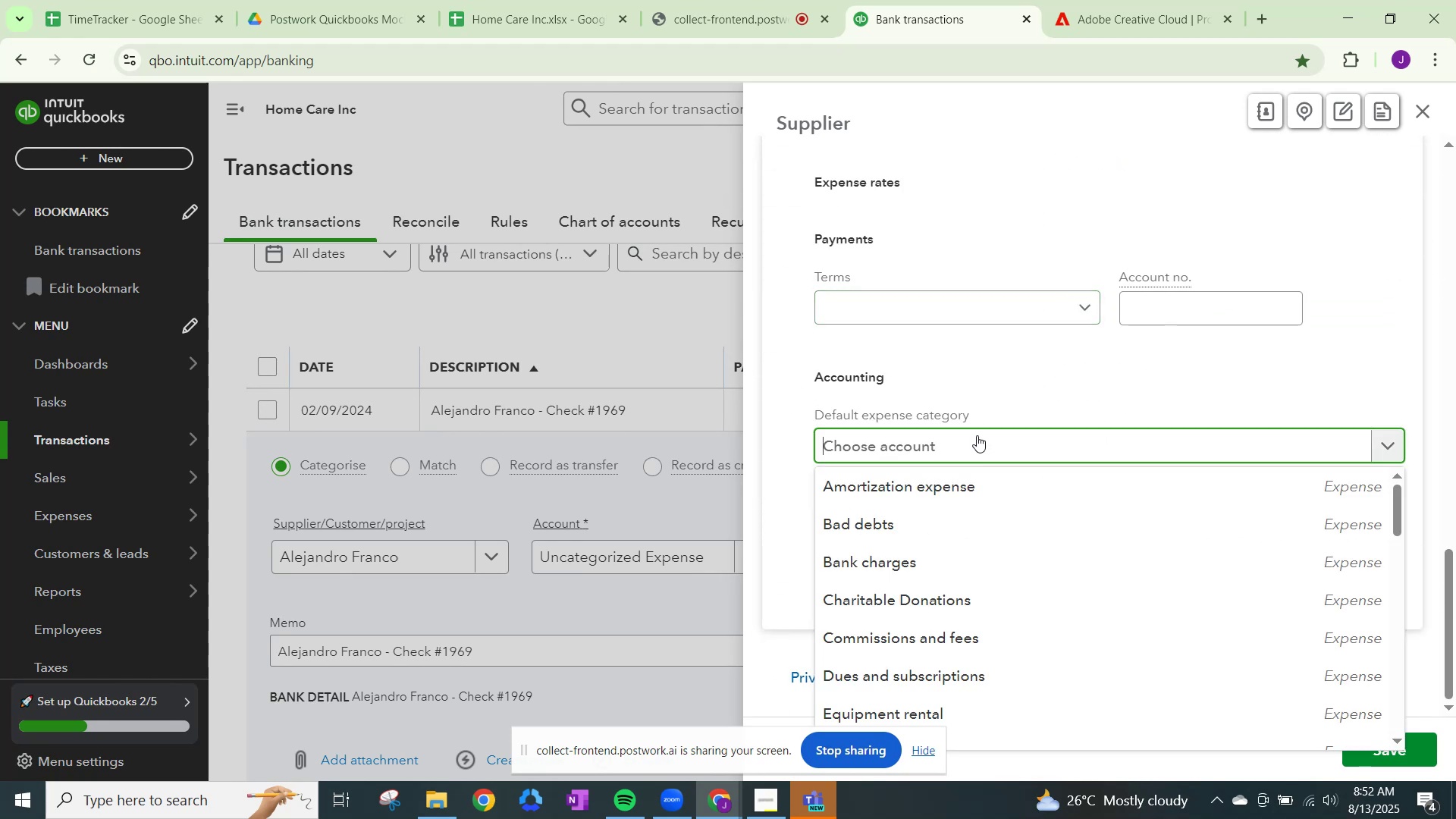 
type(wages)
key(Backspace)
 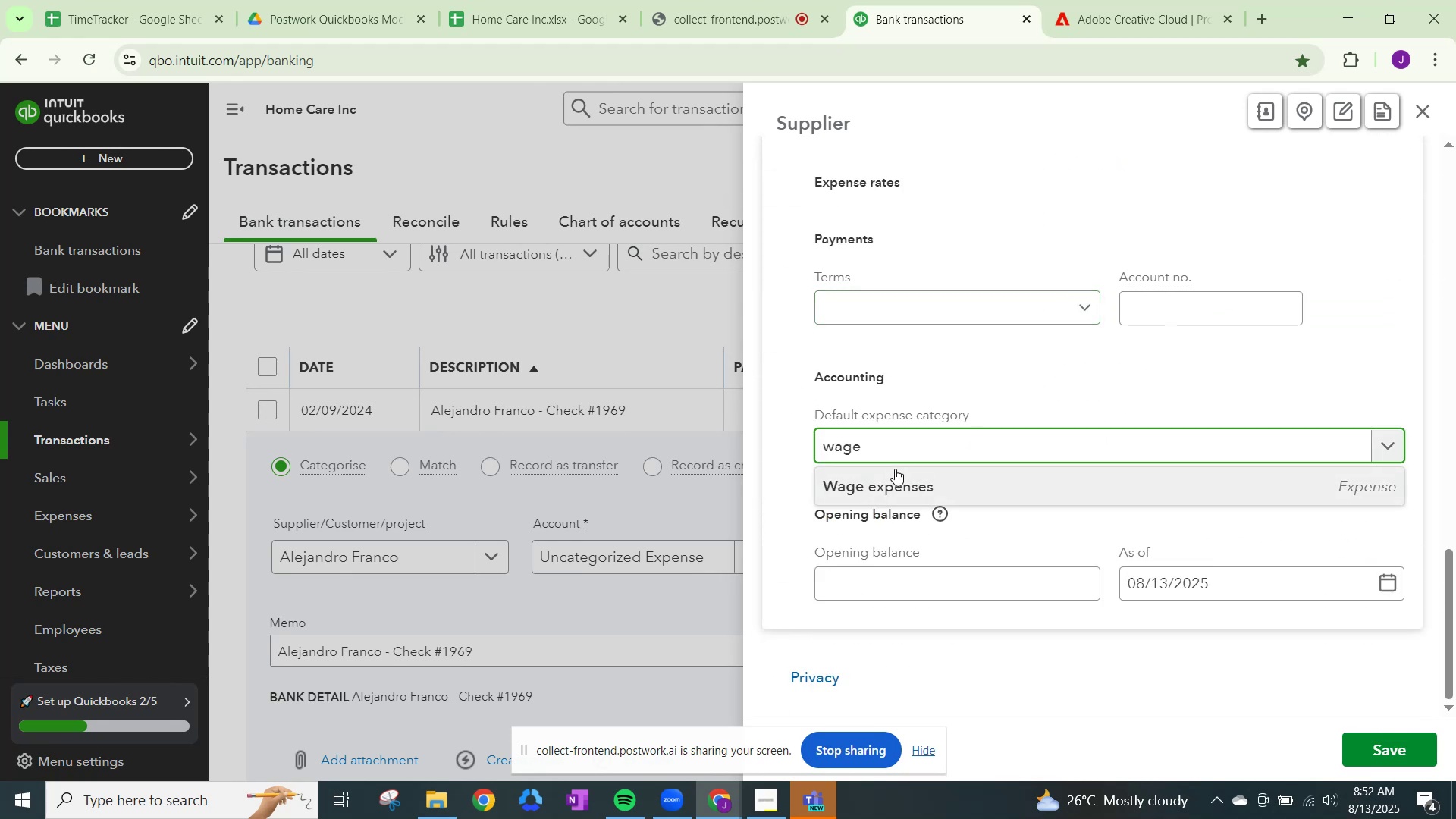 
left_click([910, 486])
 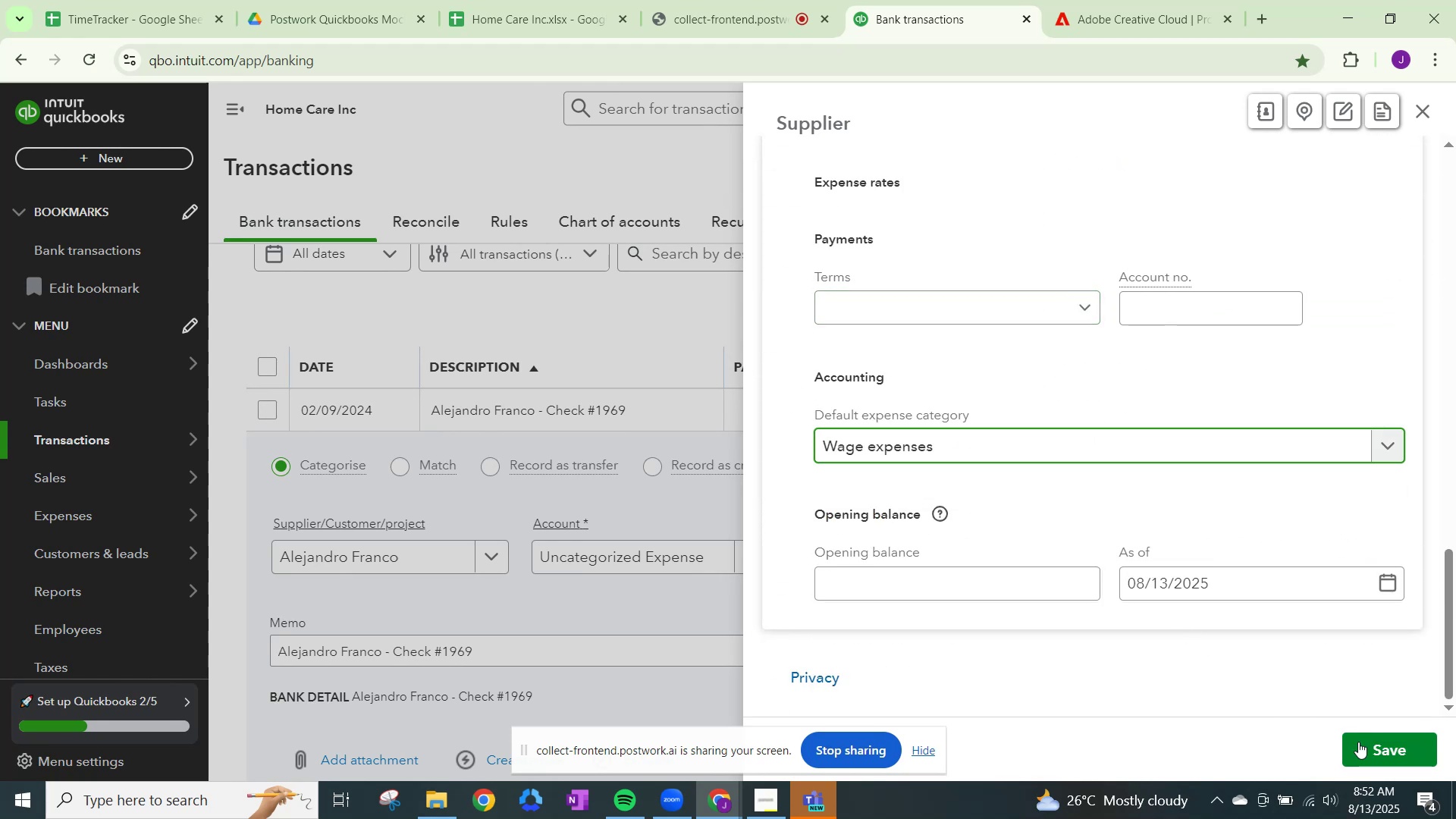 
left_click([1361, 742])
 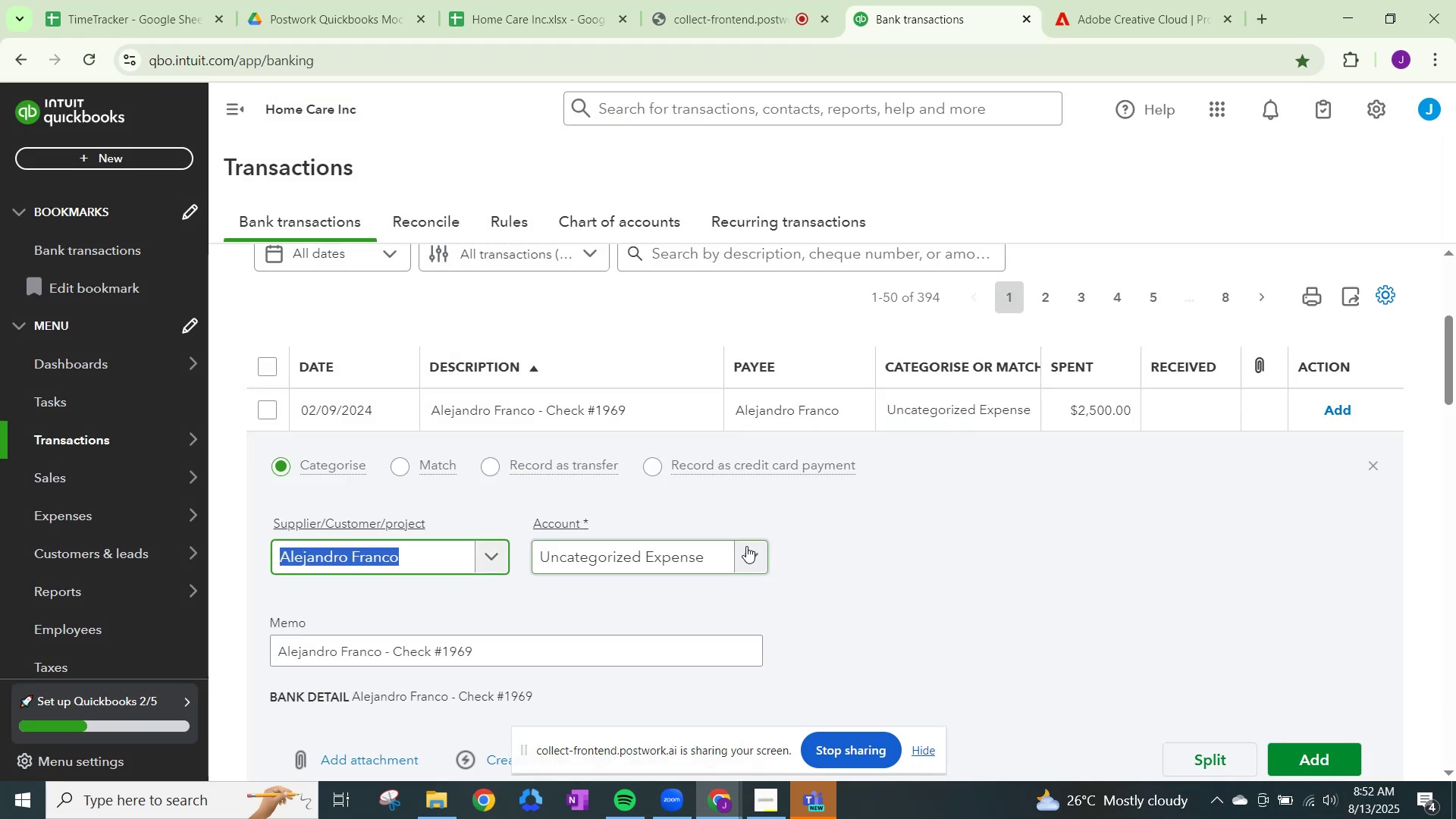 
left_click([746, 546])
 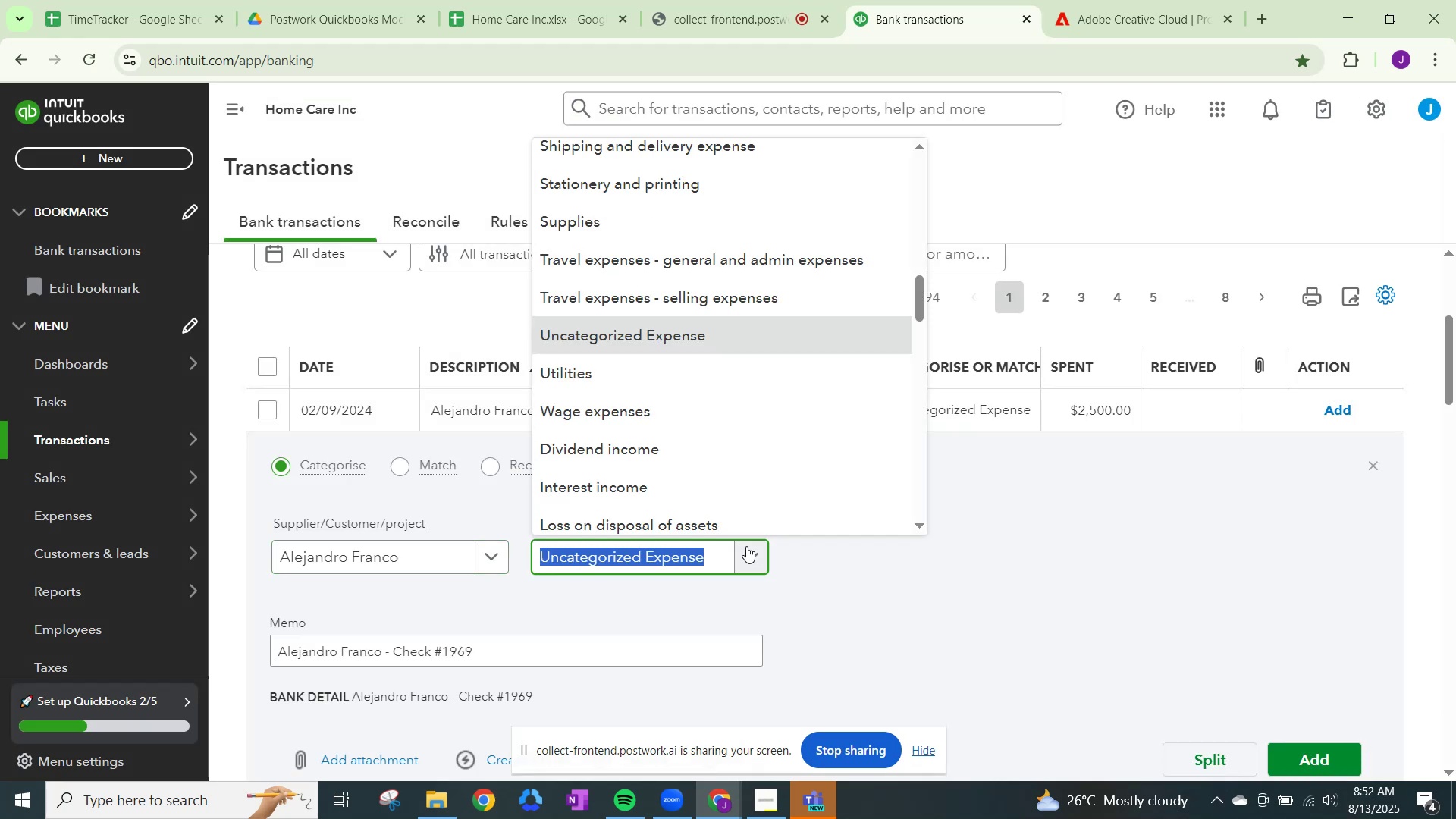 
type(wages)
 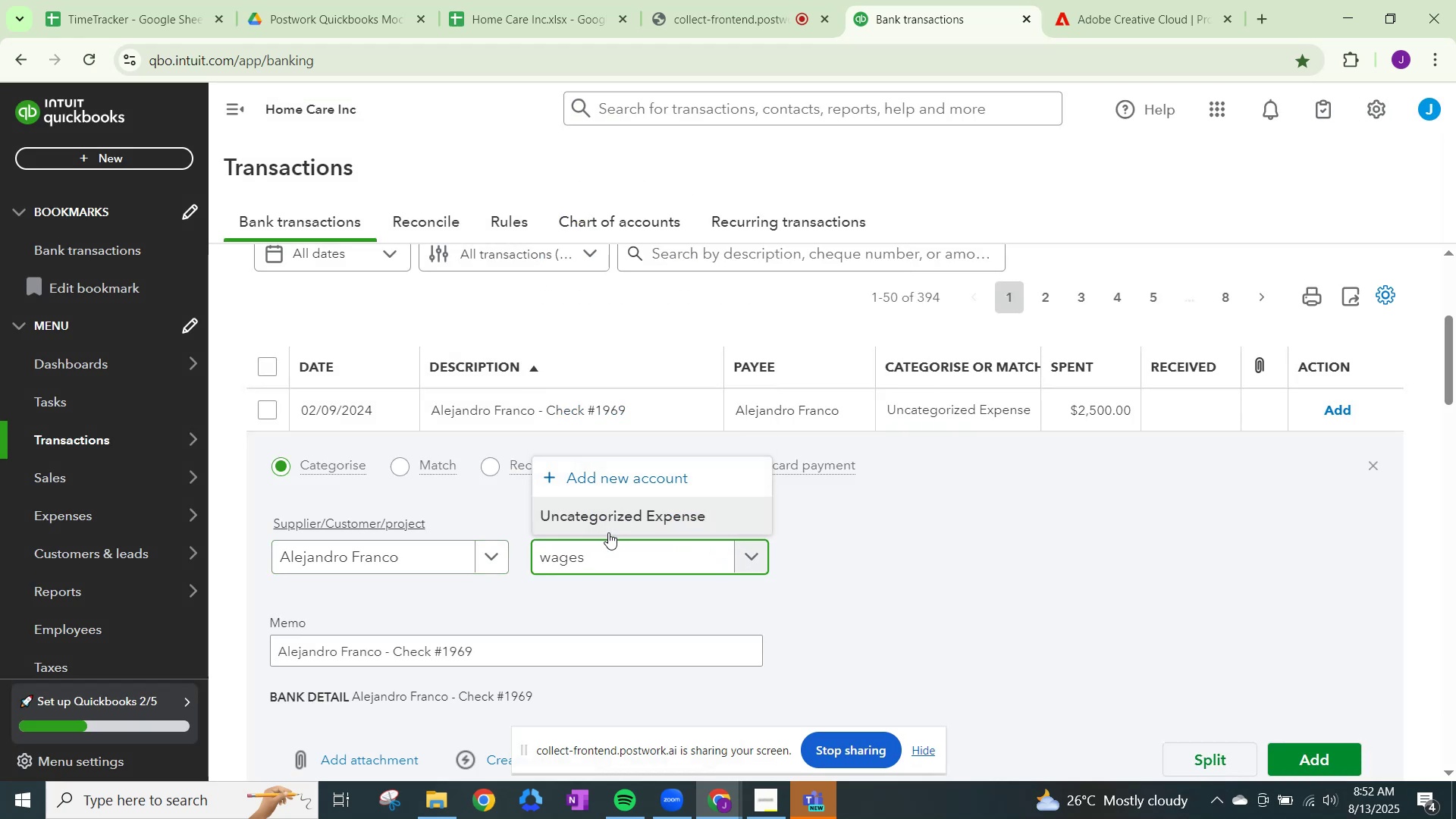 
left_click([846, 557])
 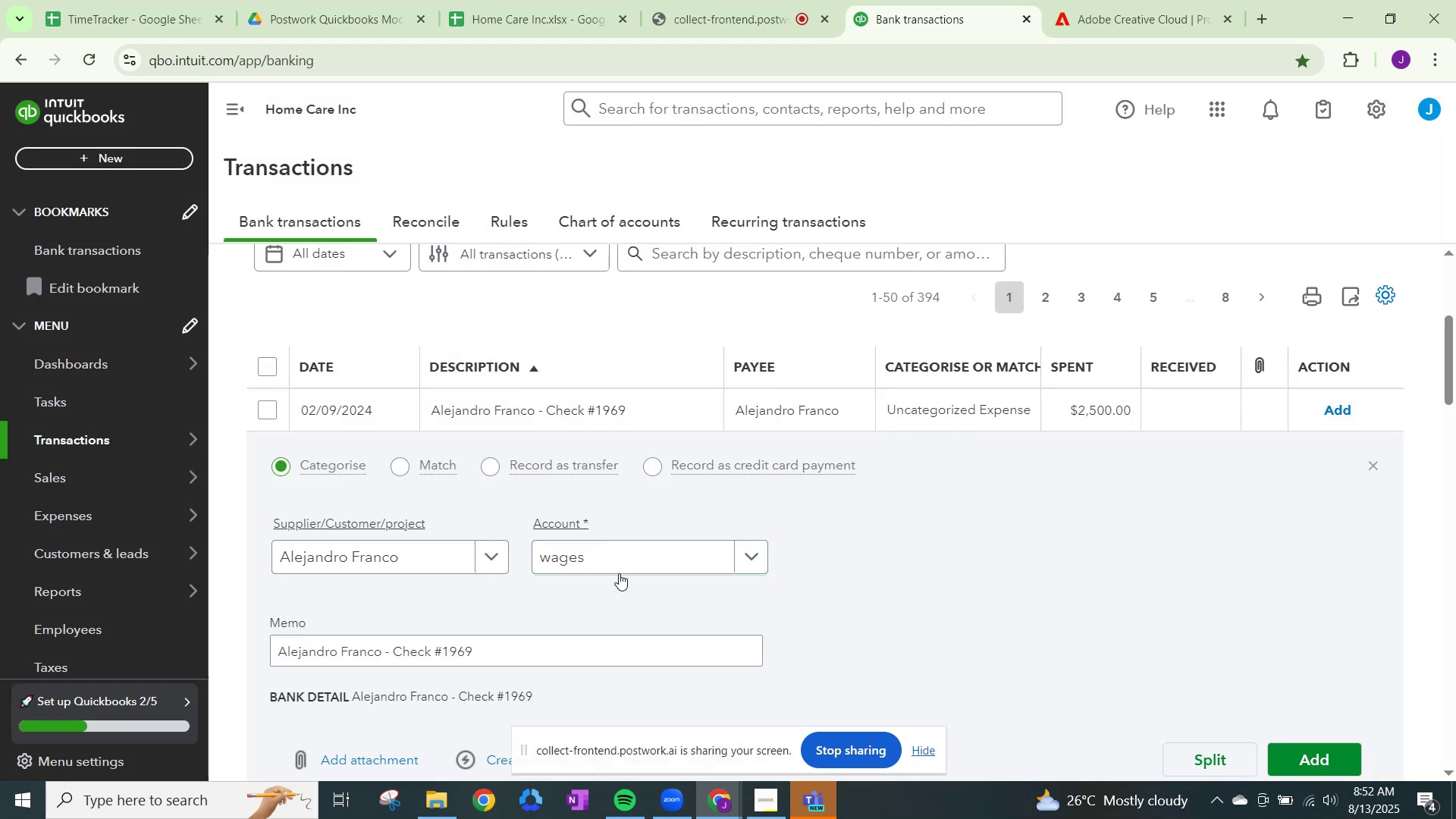 
left_click([621, 567])
 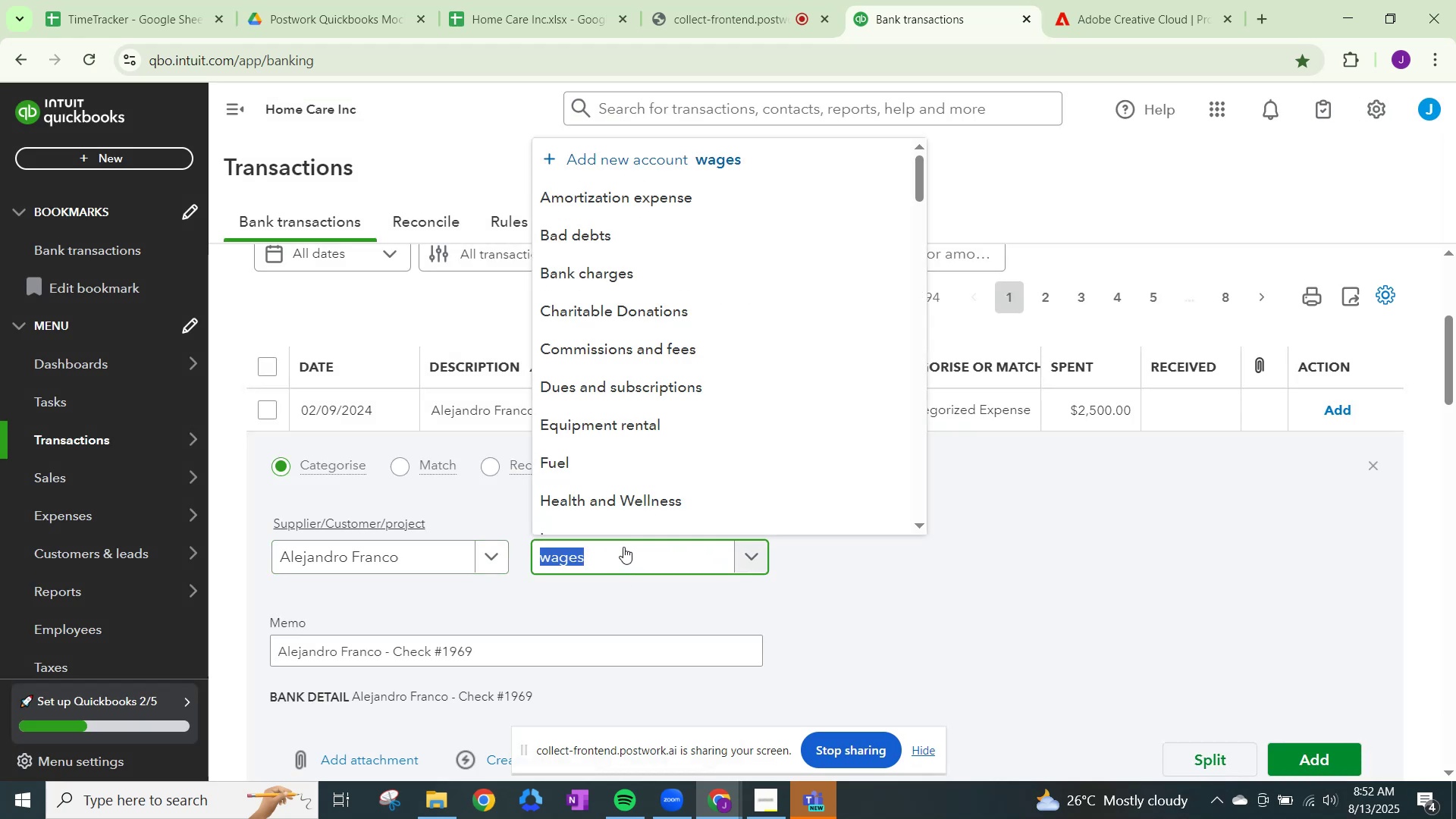 
type(wages)
 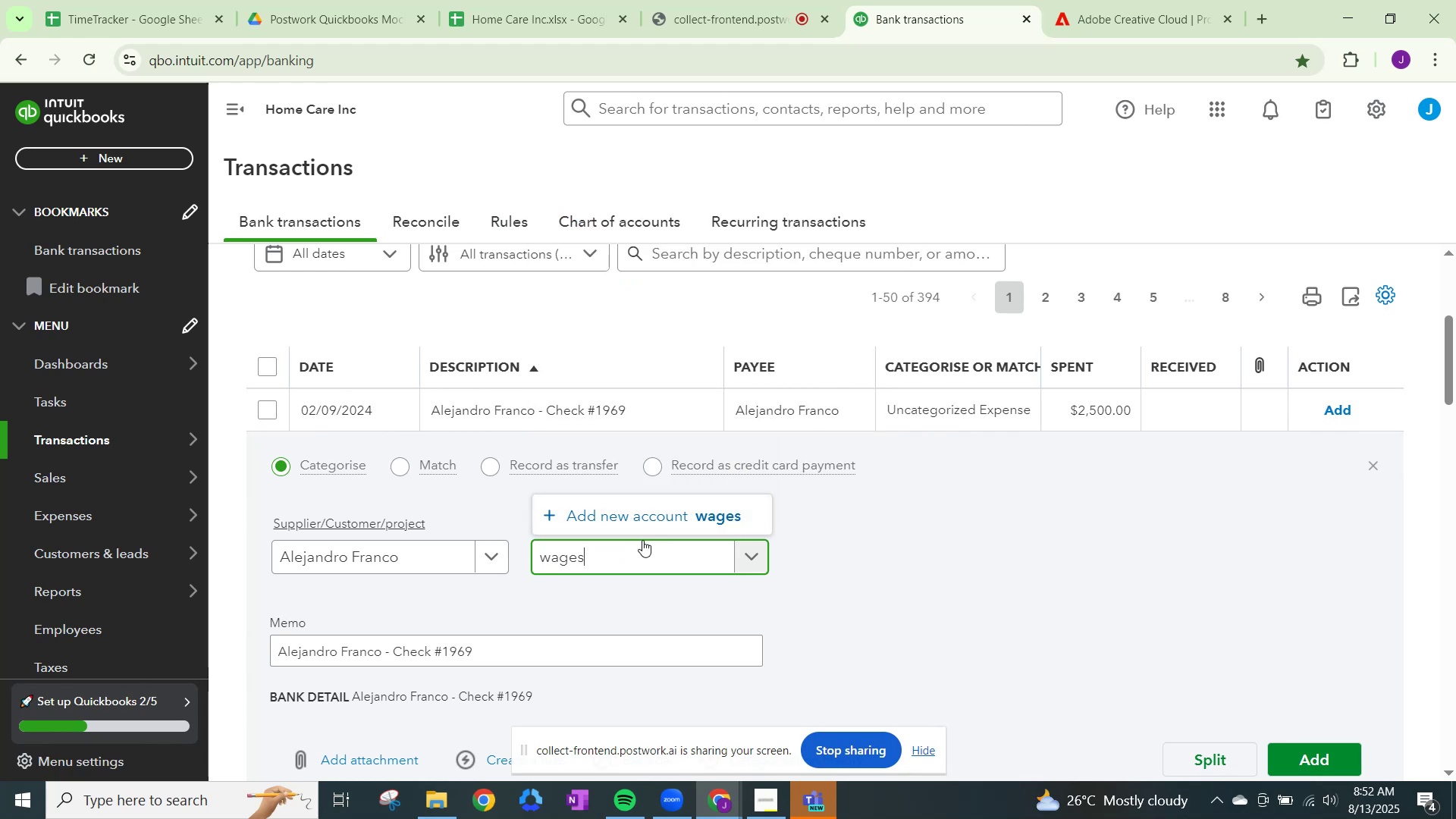 
left_click([755, 547])
 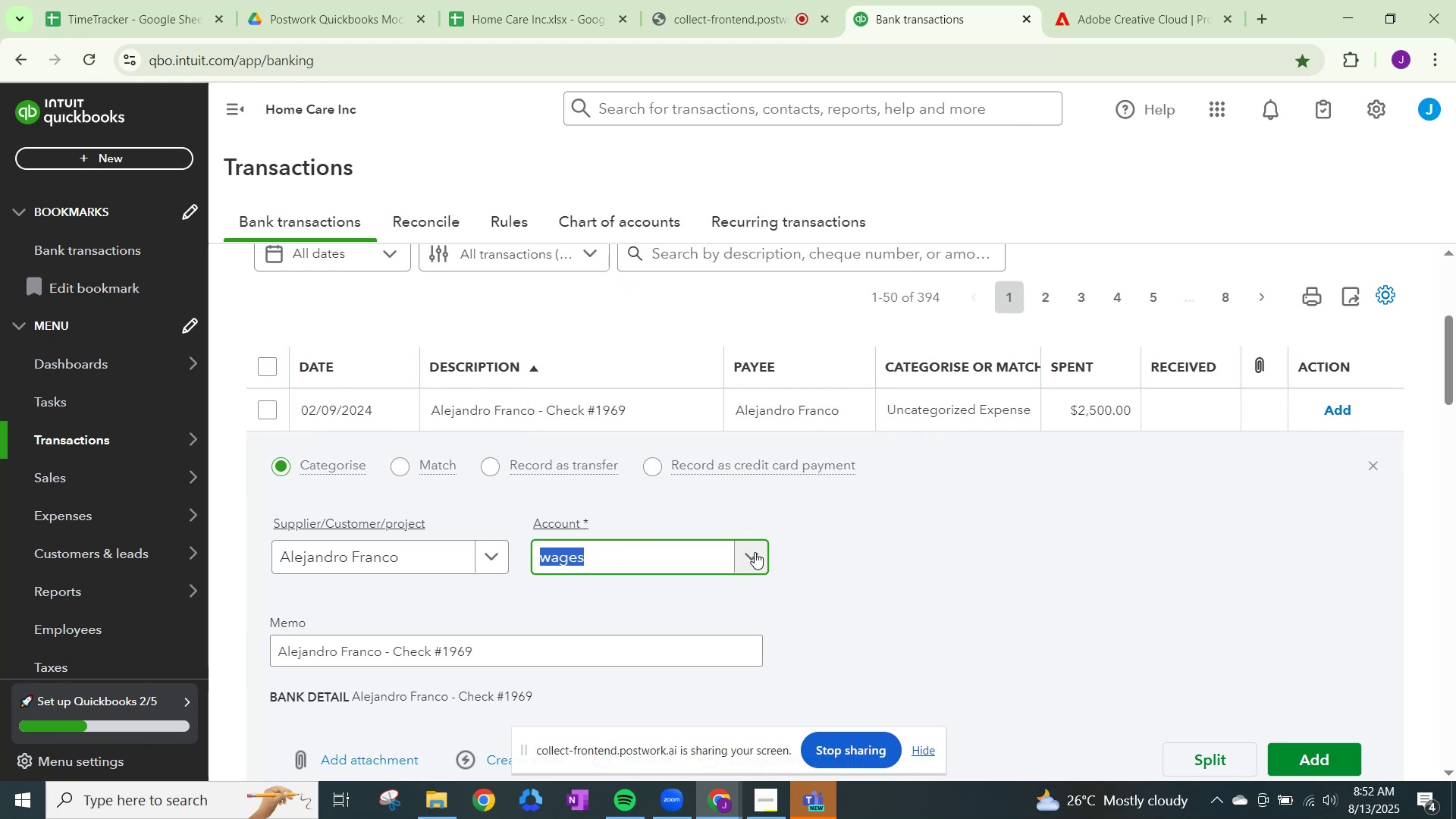 
left_click([755, 552])
 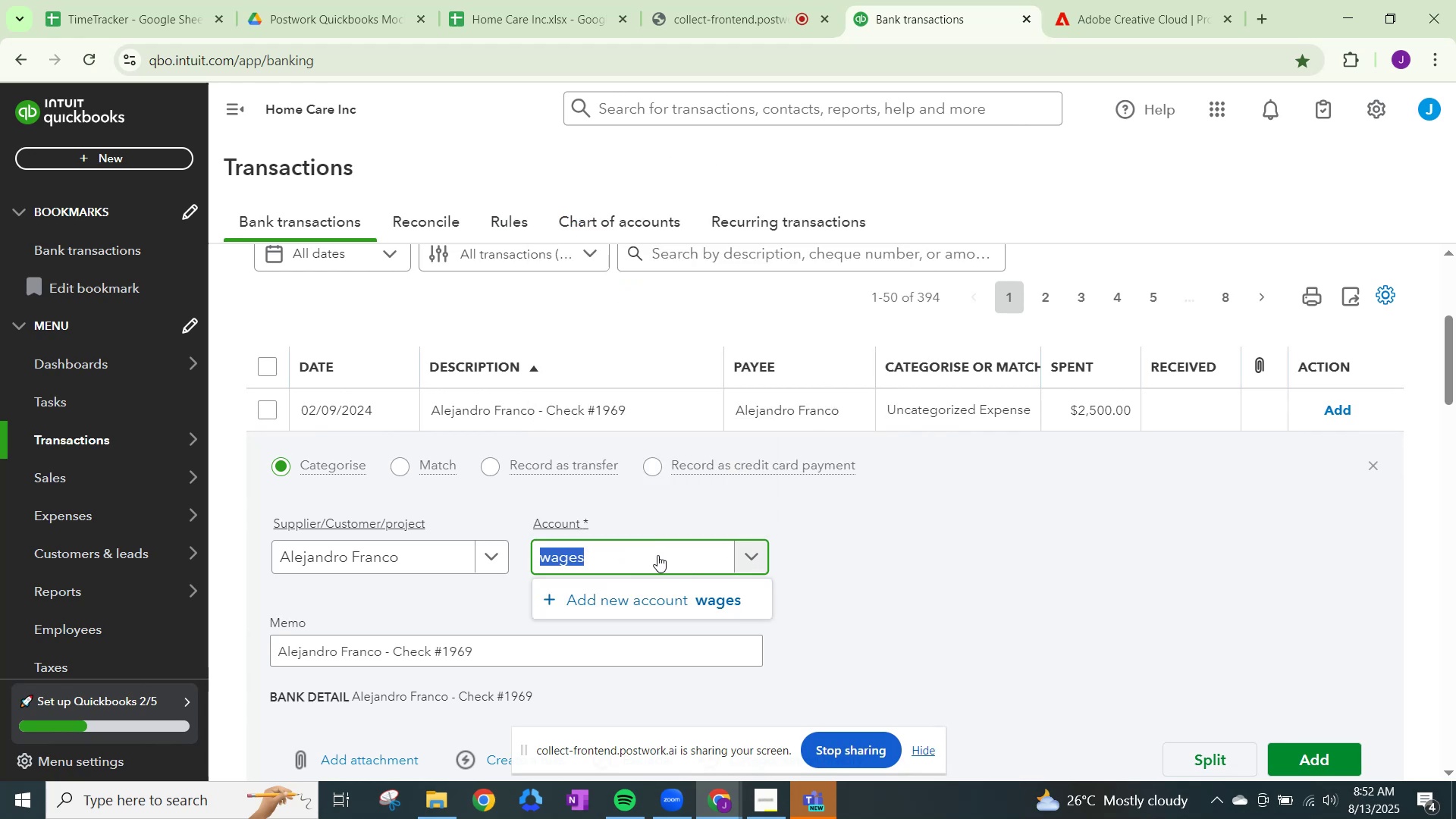 
left_click_drag(start_coordinate=[657, 554], to_coordinate=[422, 535])
 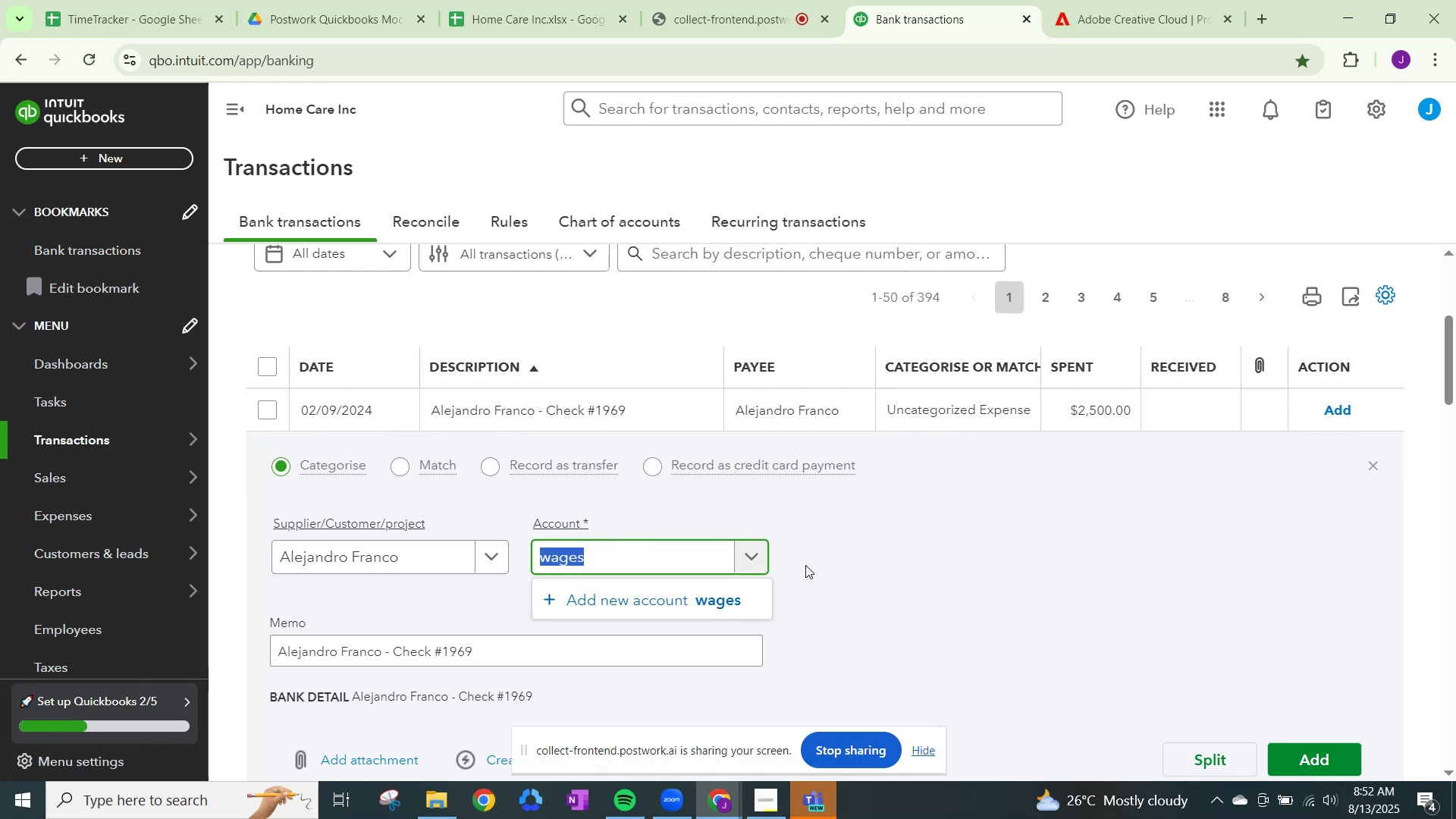 
key(Backspace)
 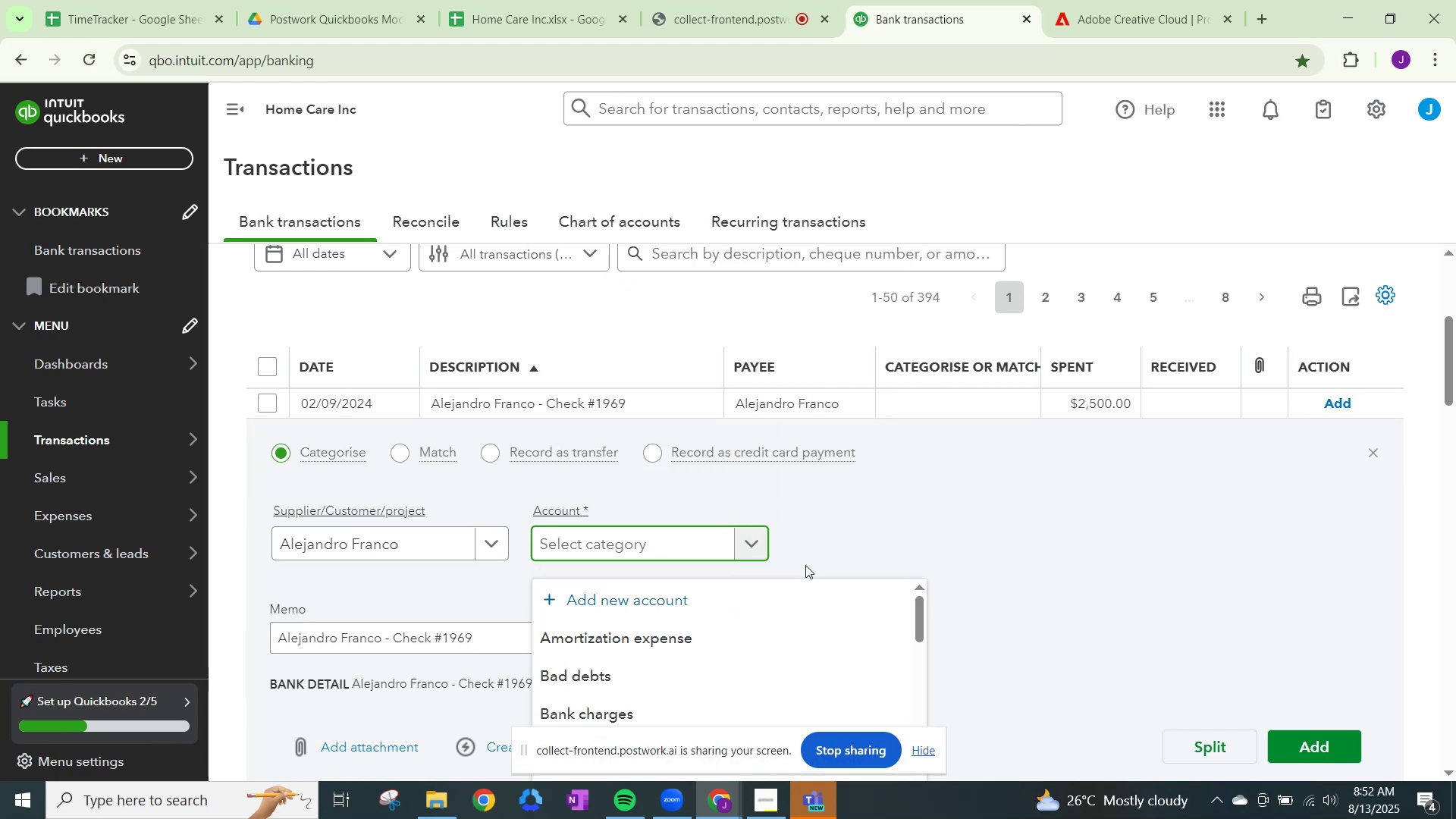 
scroll: coordinate [593, 522], scroll_direction: down, amount: 4.0
 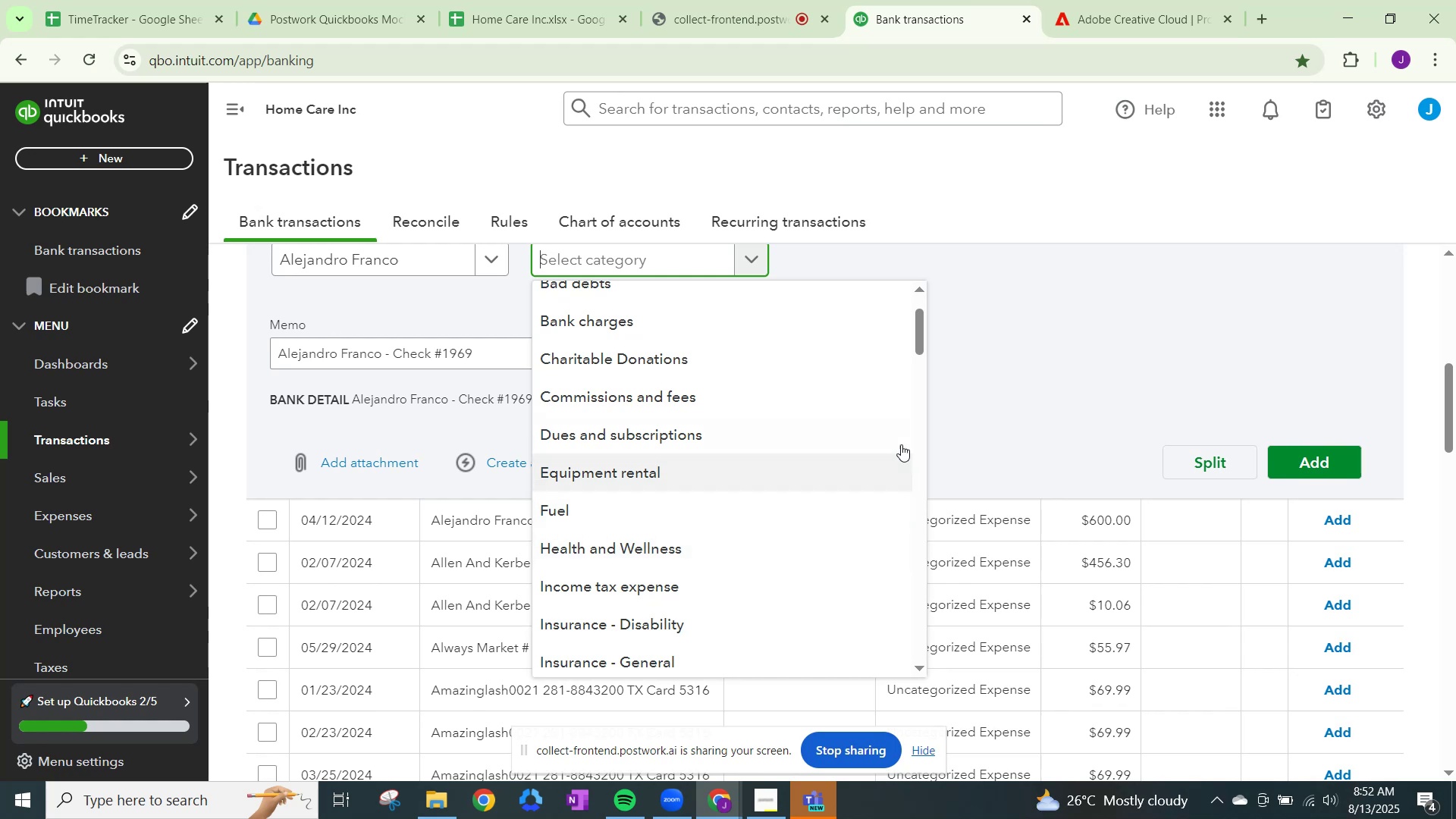 
wait(12.52)
 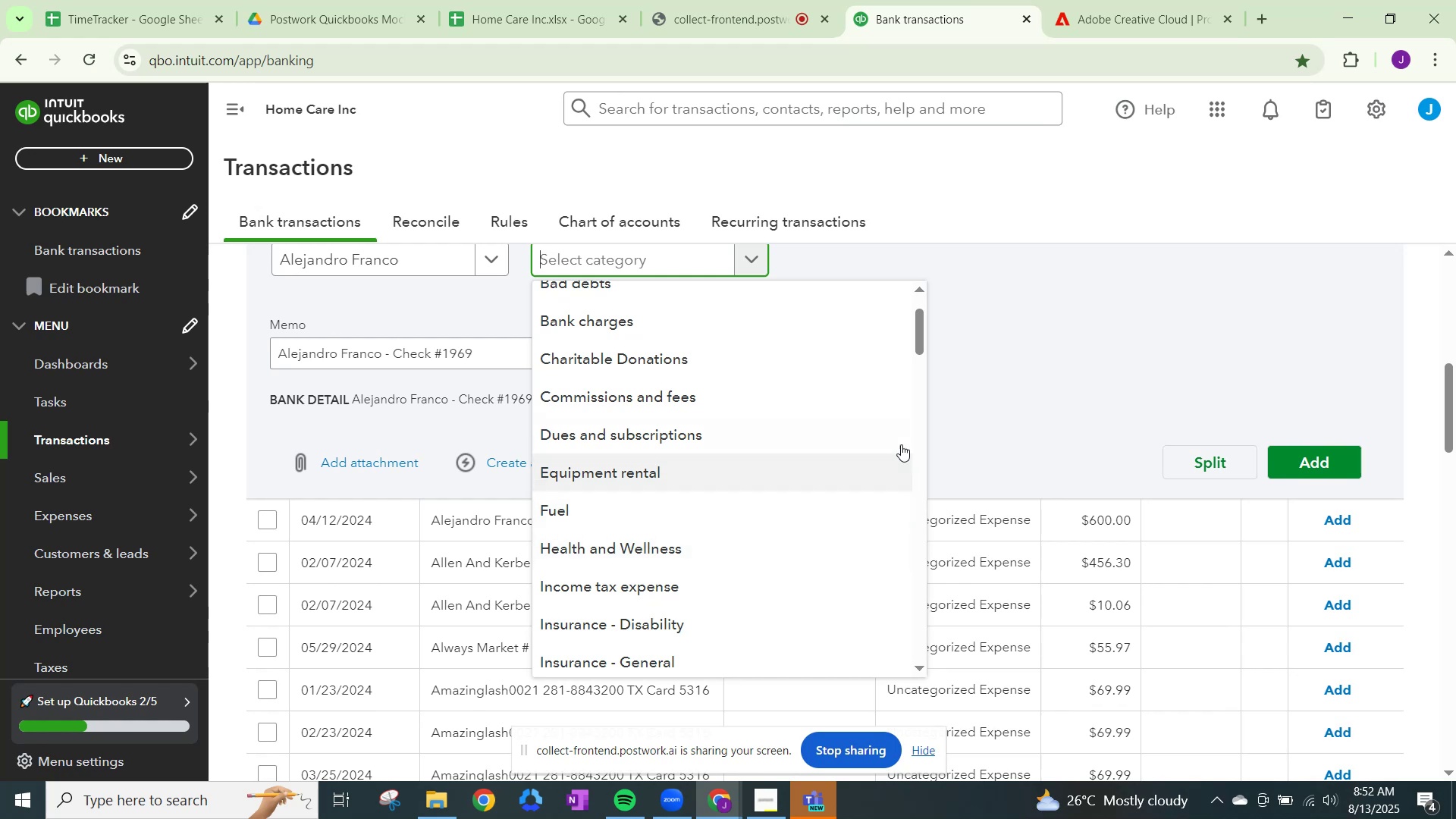 
scroll: coordinate [839, 306], scroll_direction: up, amount: 3.0
 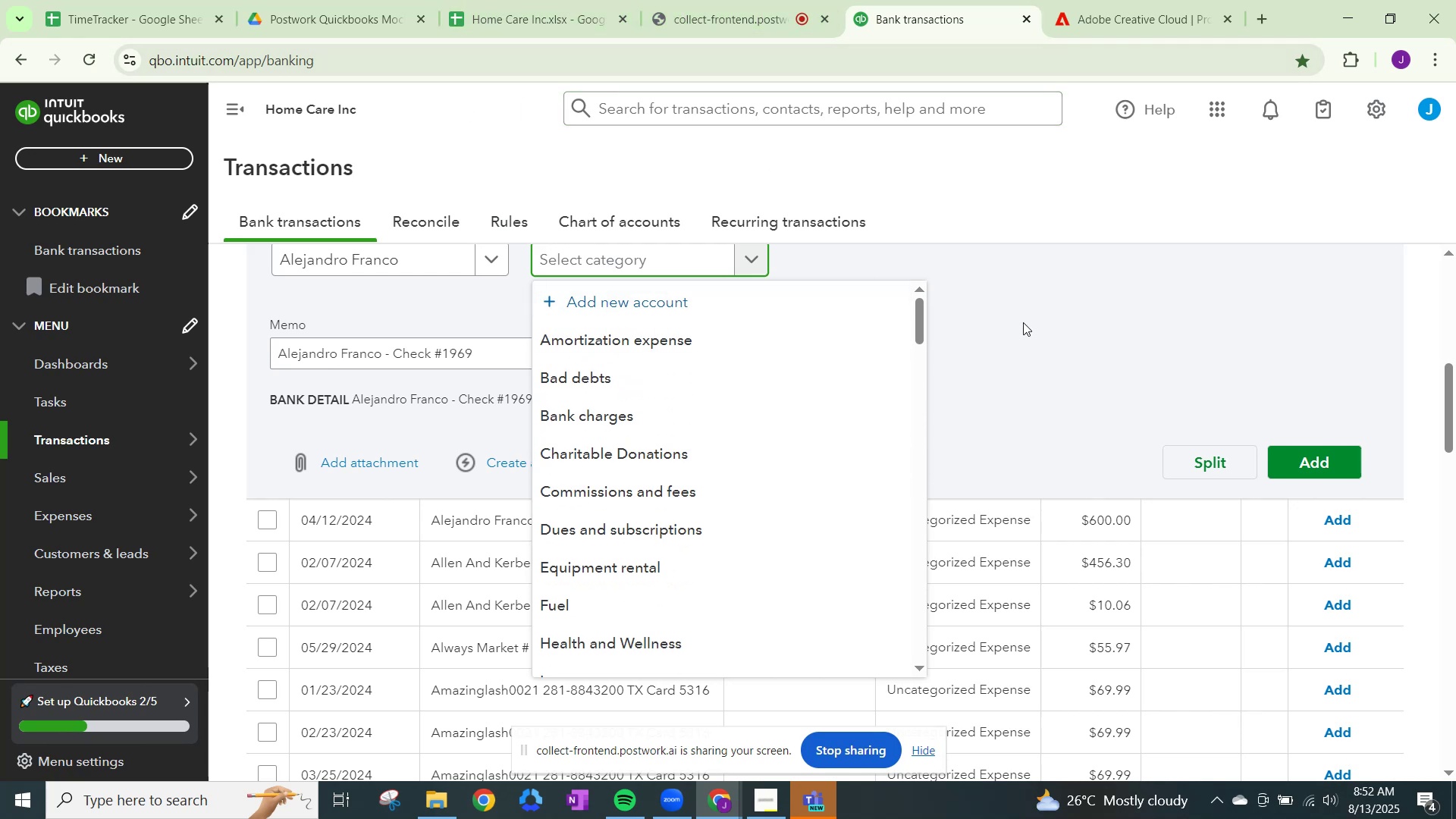 
left_click([1025, 319])
 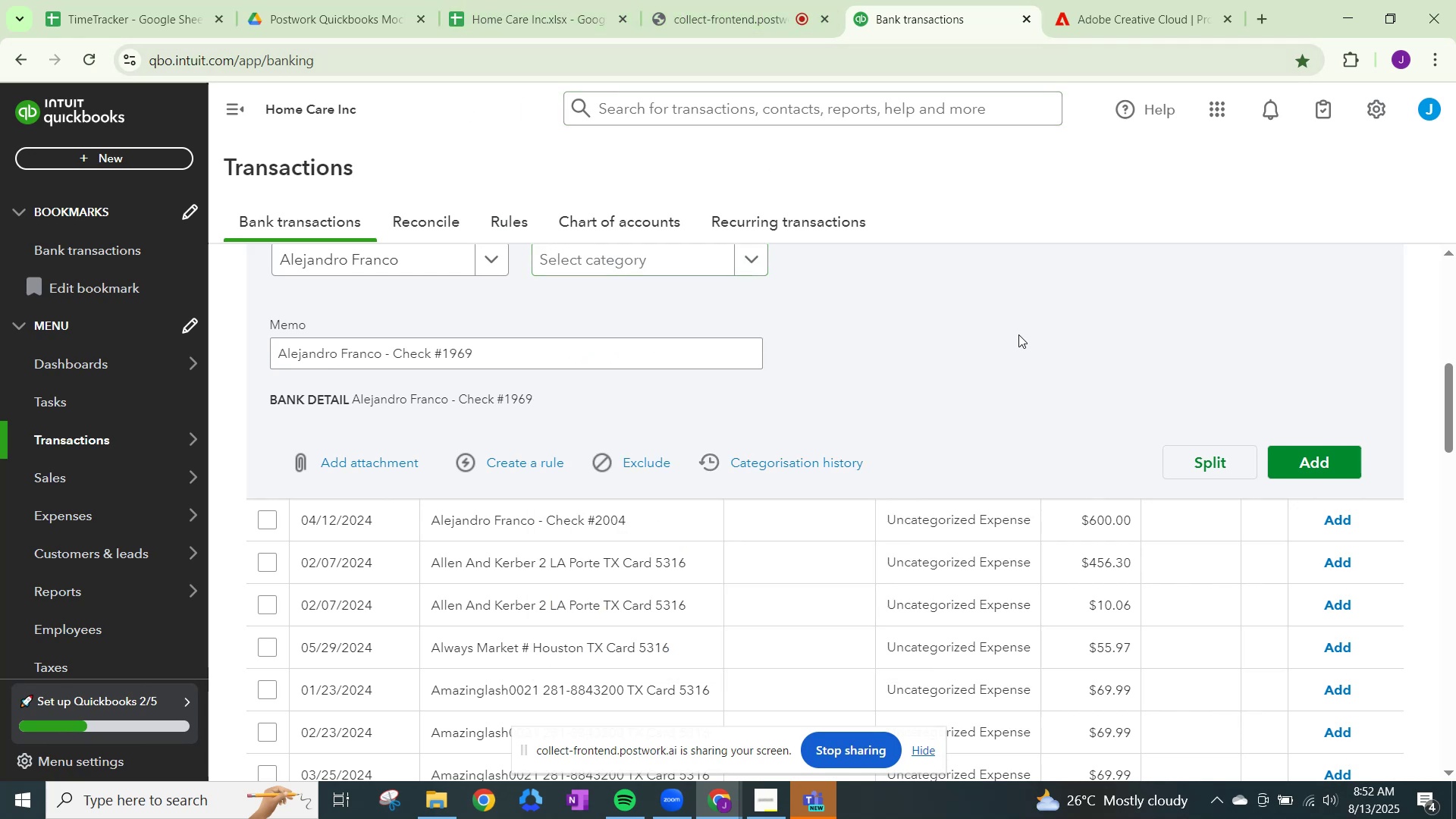 
scroll: coordinate [1008, 396], scroll_direction: up, amount: 4.0
 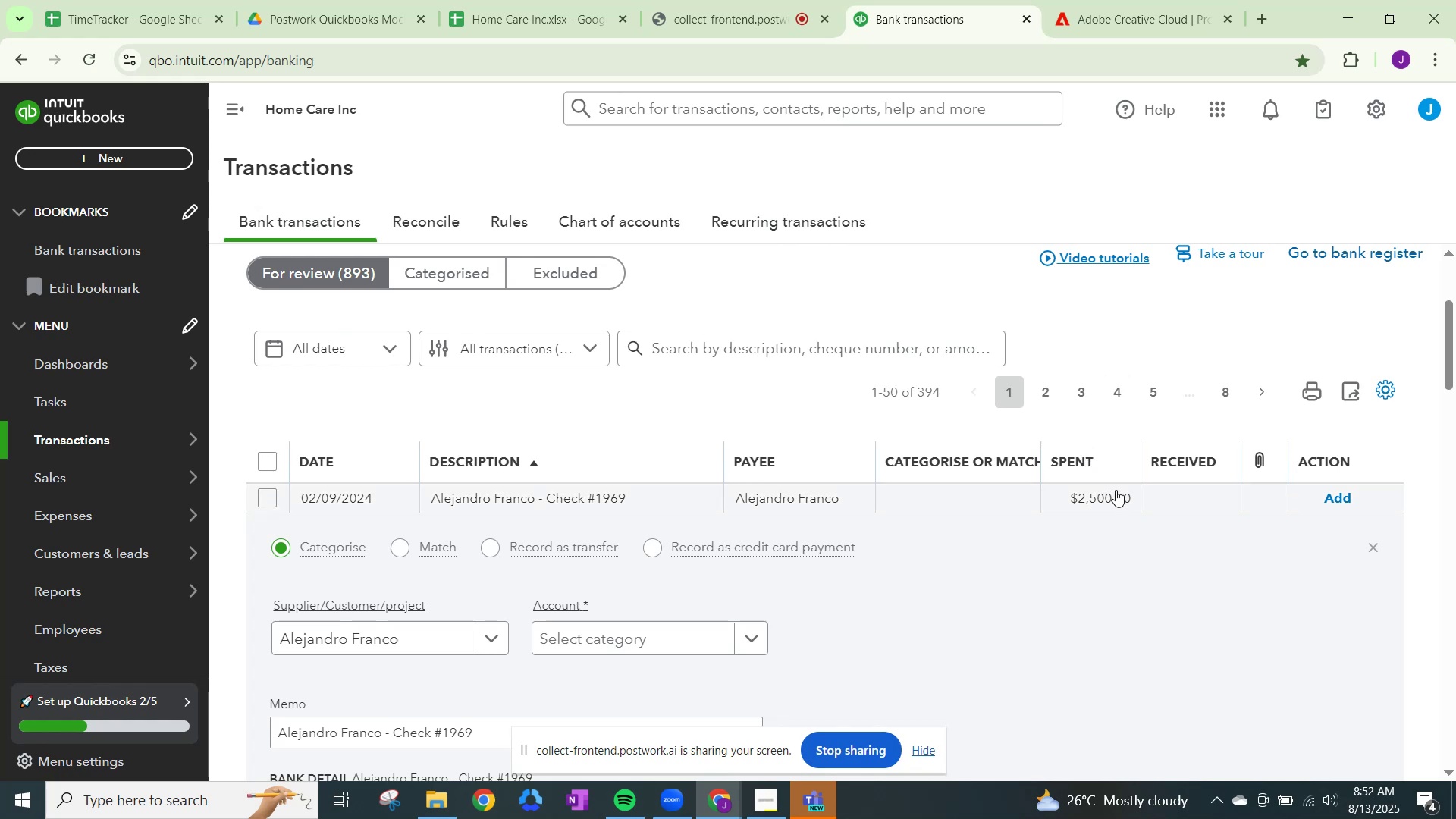 
wait(10.56)
 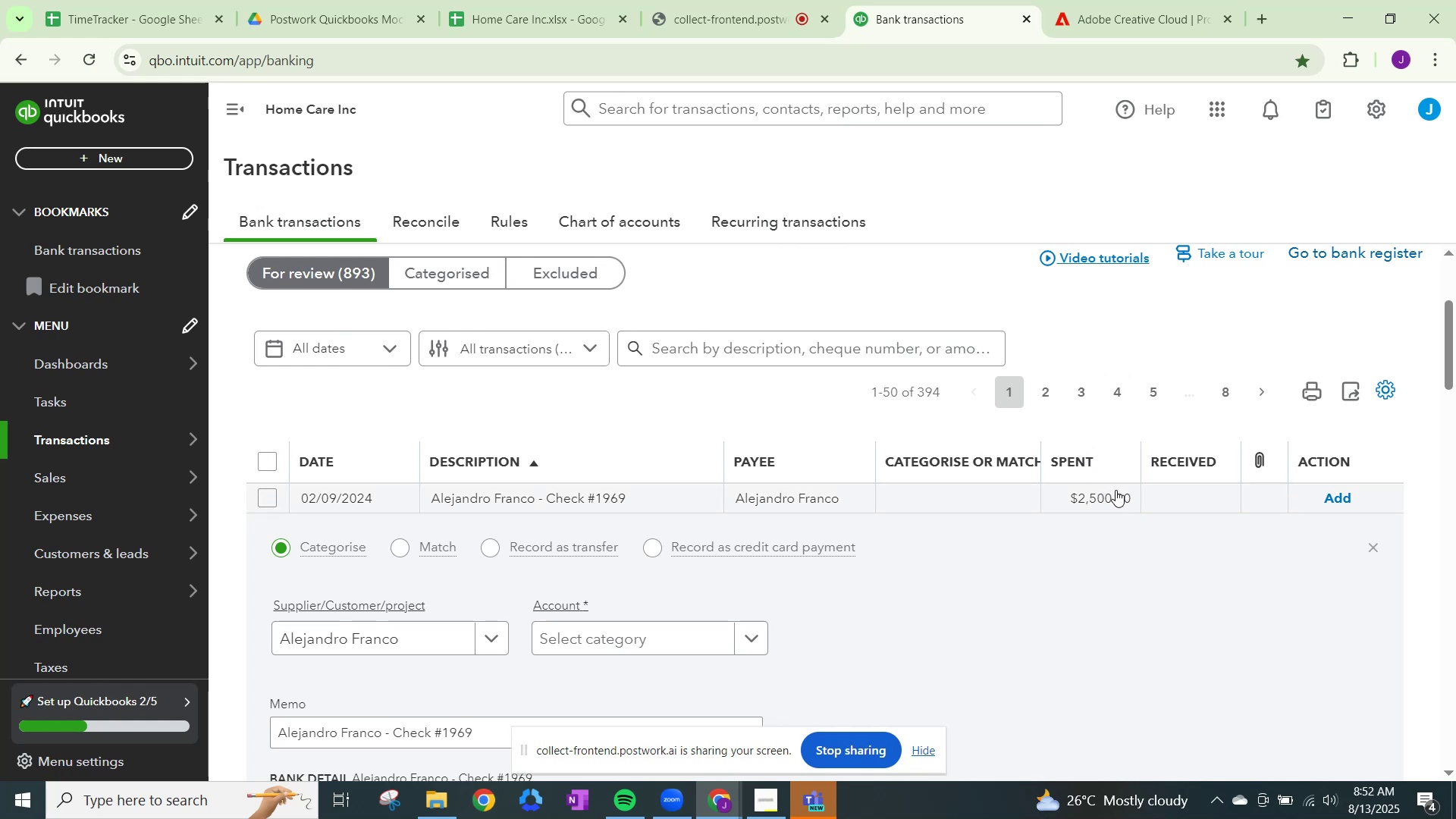 
scroll: coordinate [1328, 160], scroll_direction: up, amount: 1.0
 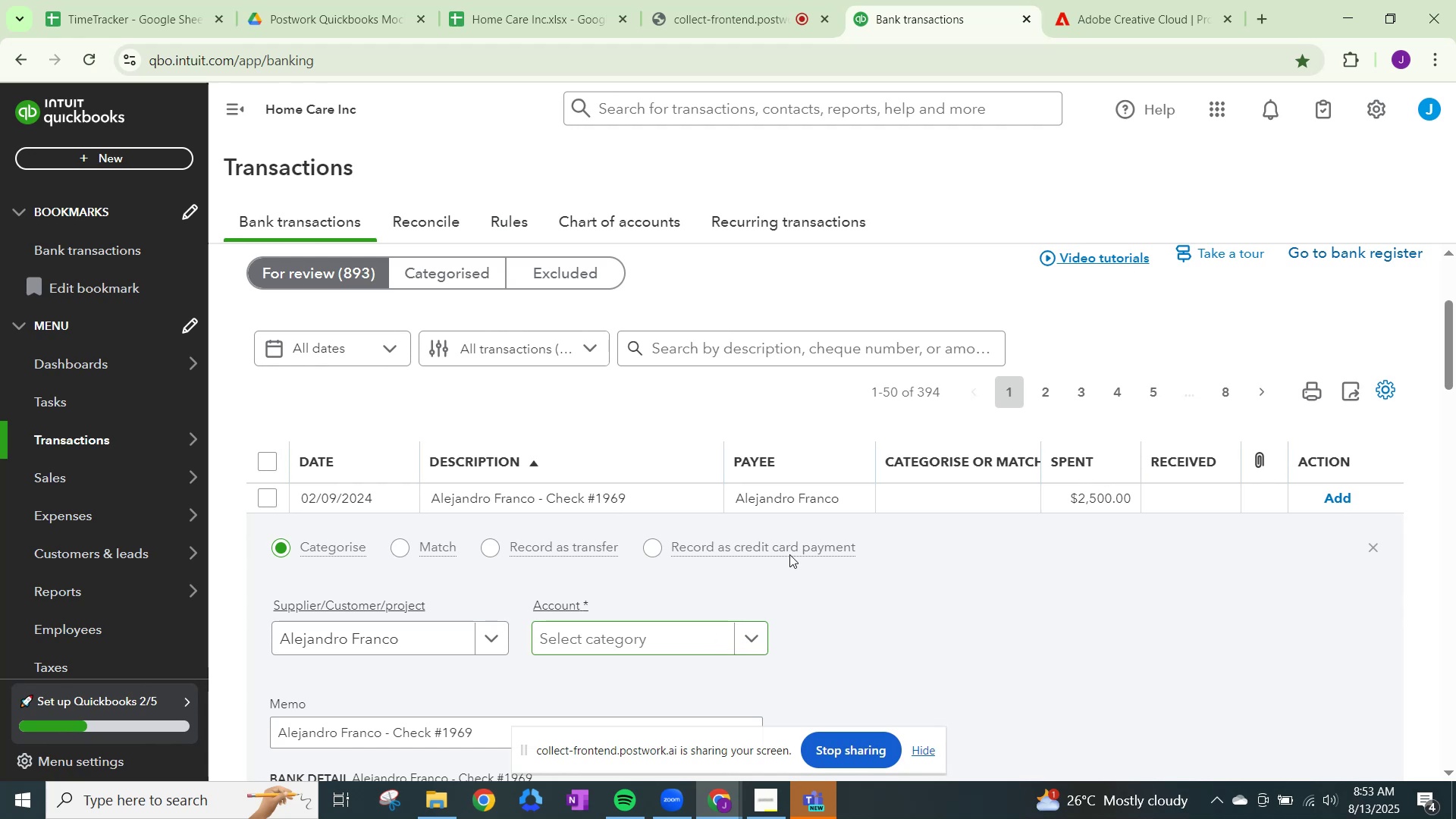 
wait(47.06)
 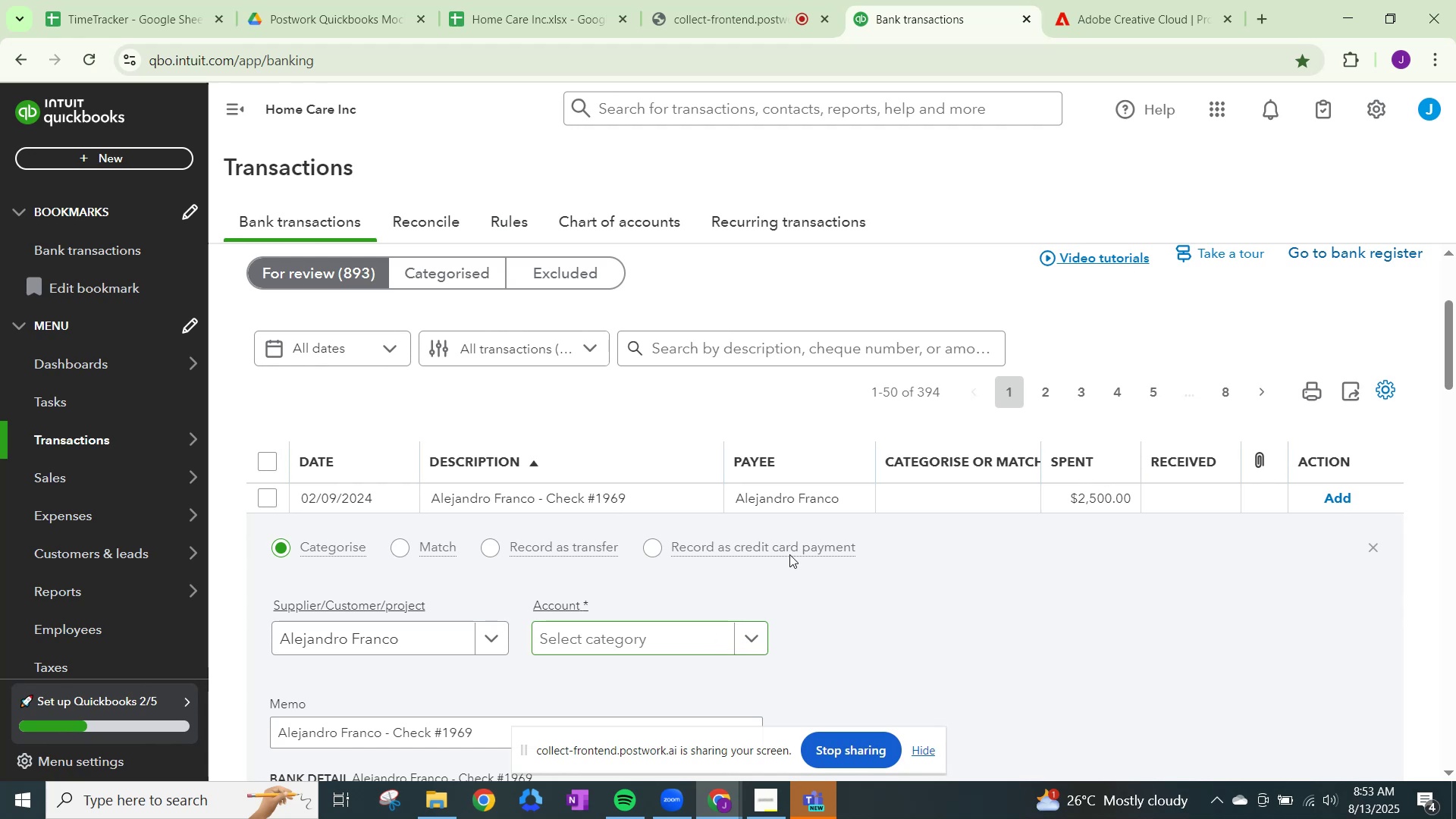 
scroll: coordinate [623, 582], scroll_direction: down, amount: 1.0
 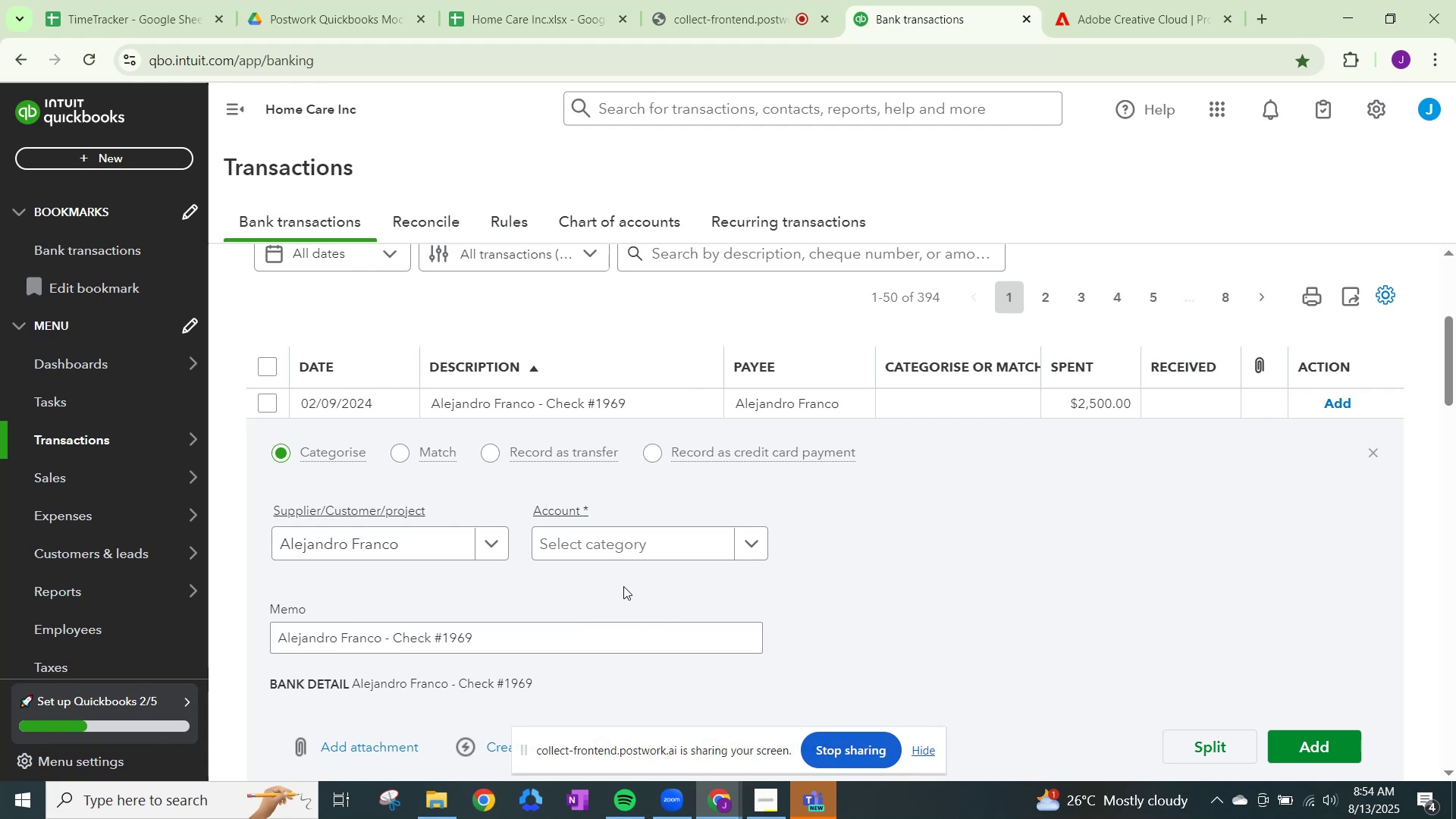 
wait(67.31)
 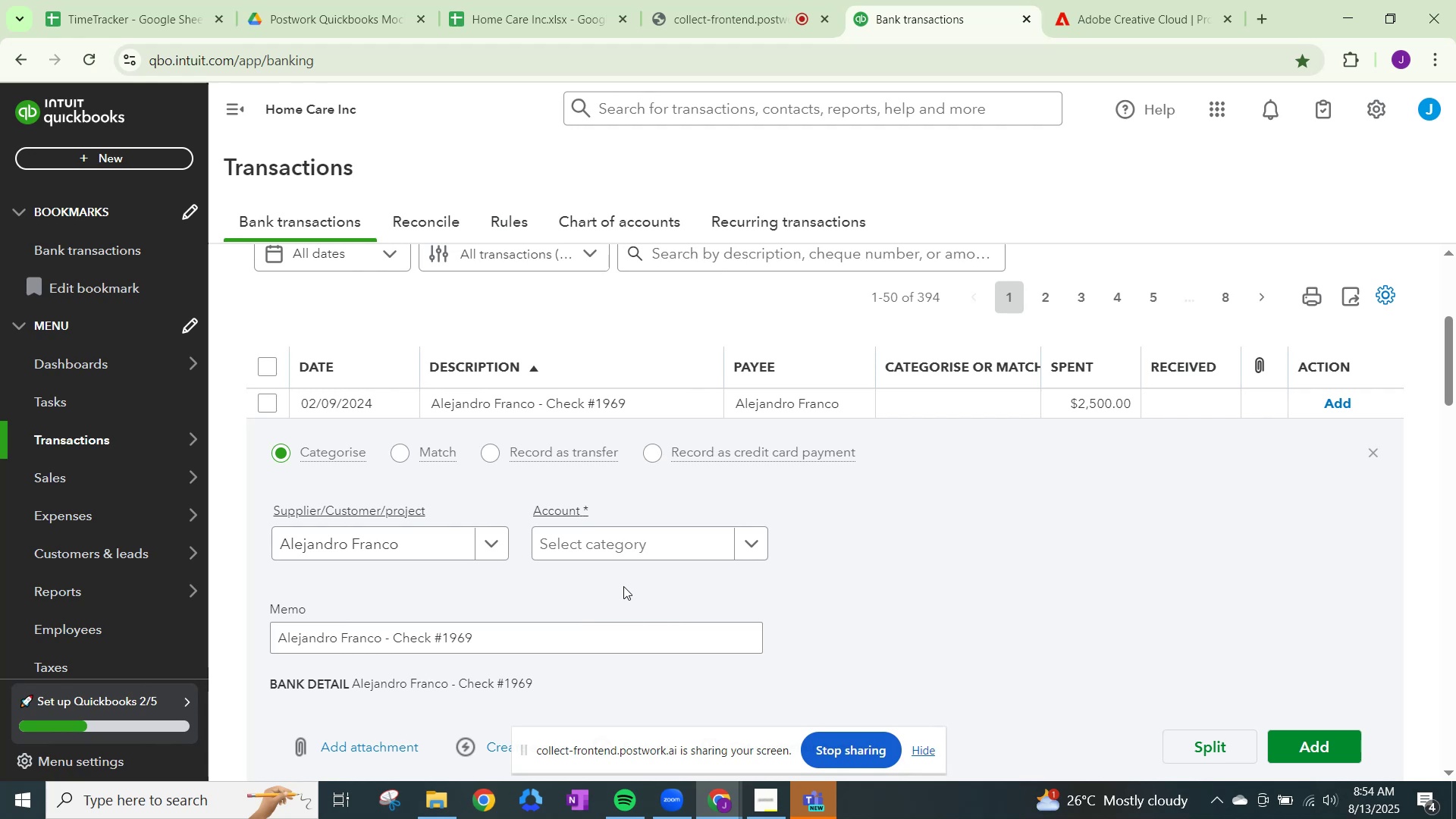 
left_click([745, 546])
 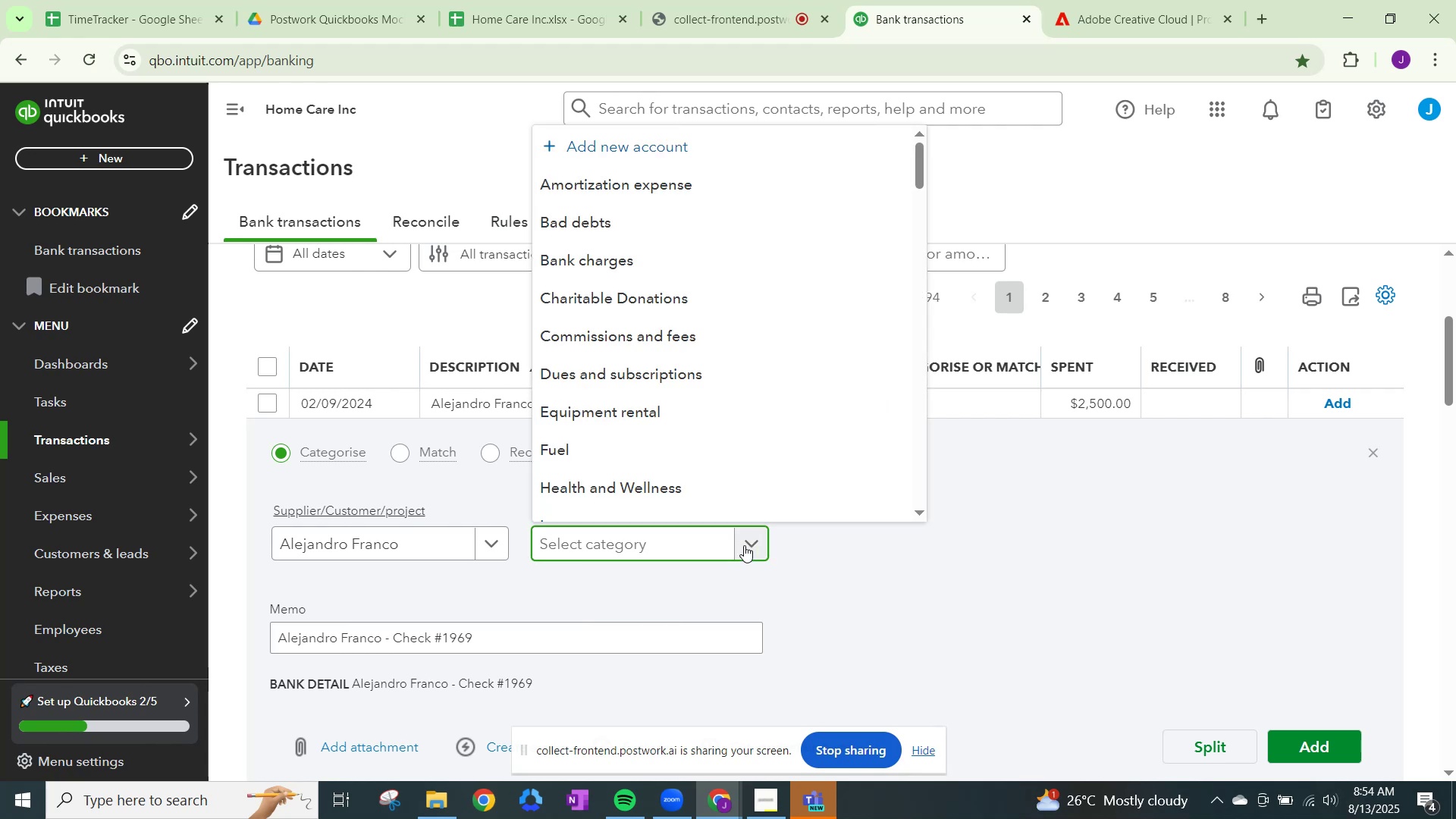 
scroll: coordinate [652, 460], scroll_direction: down, amount: 12.0
 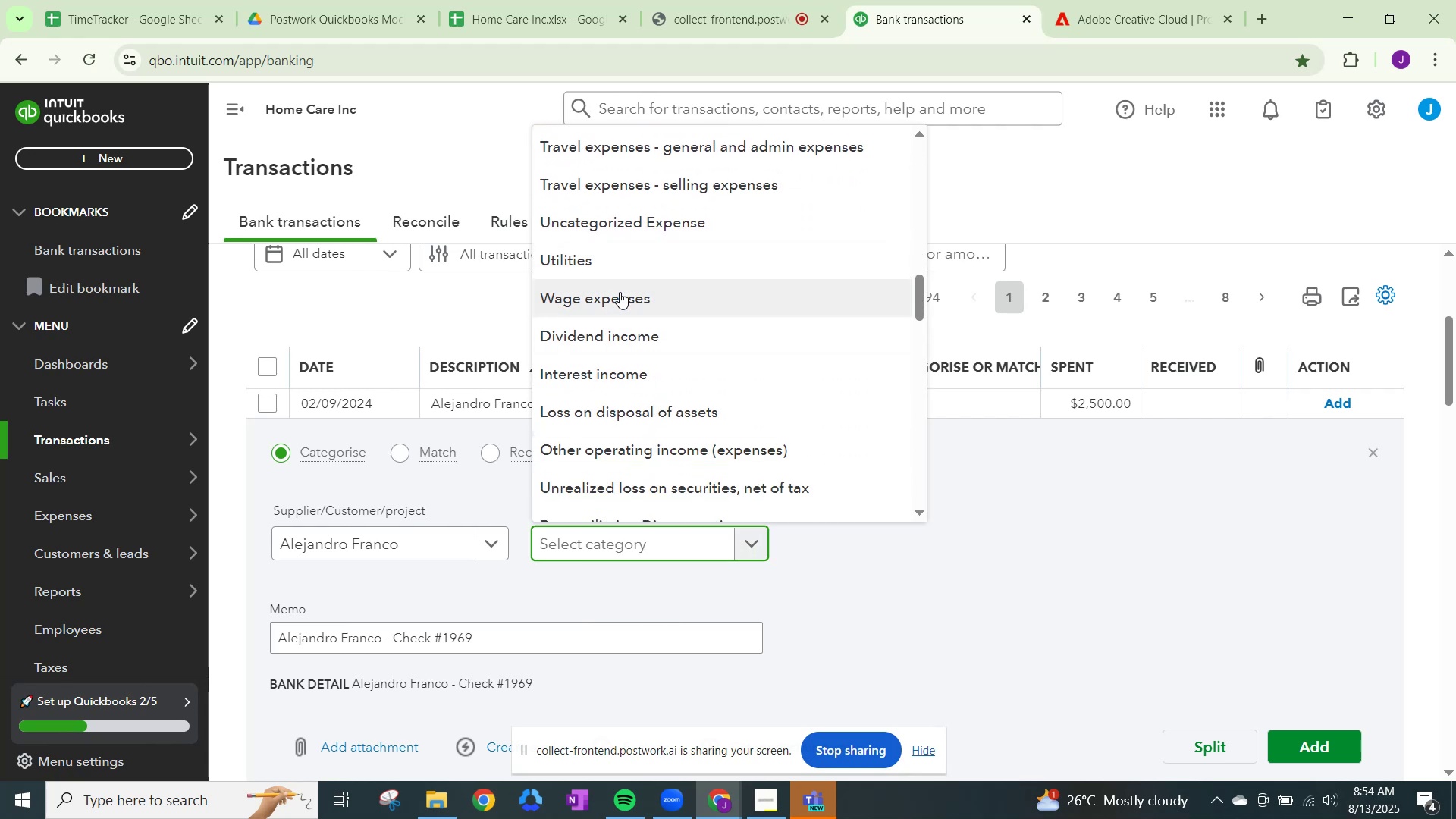 
left_click([620, 291])
 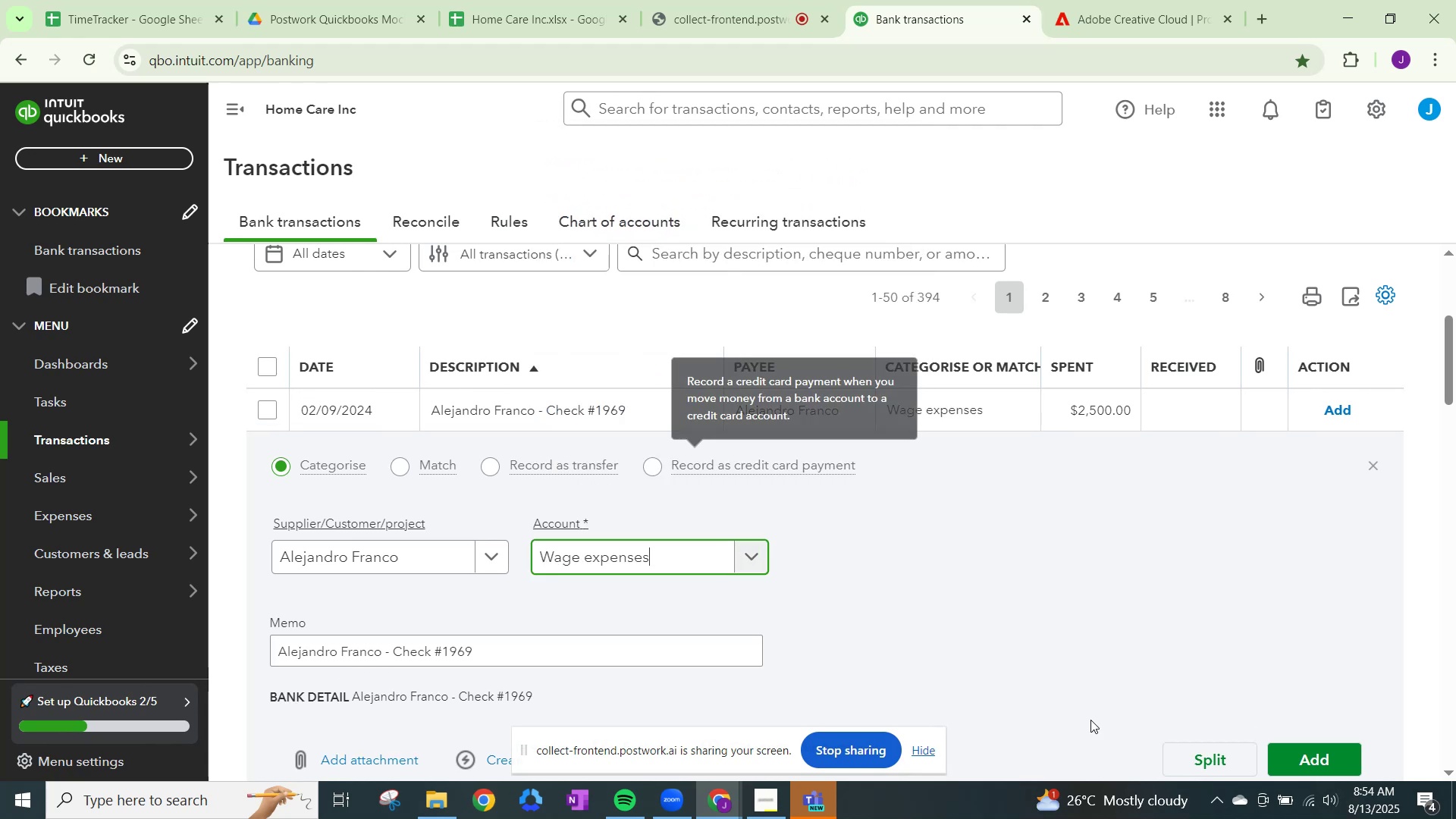 
scroll: coordinate [1106, 723], scroll_direction: down, amount: 1.0
 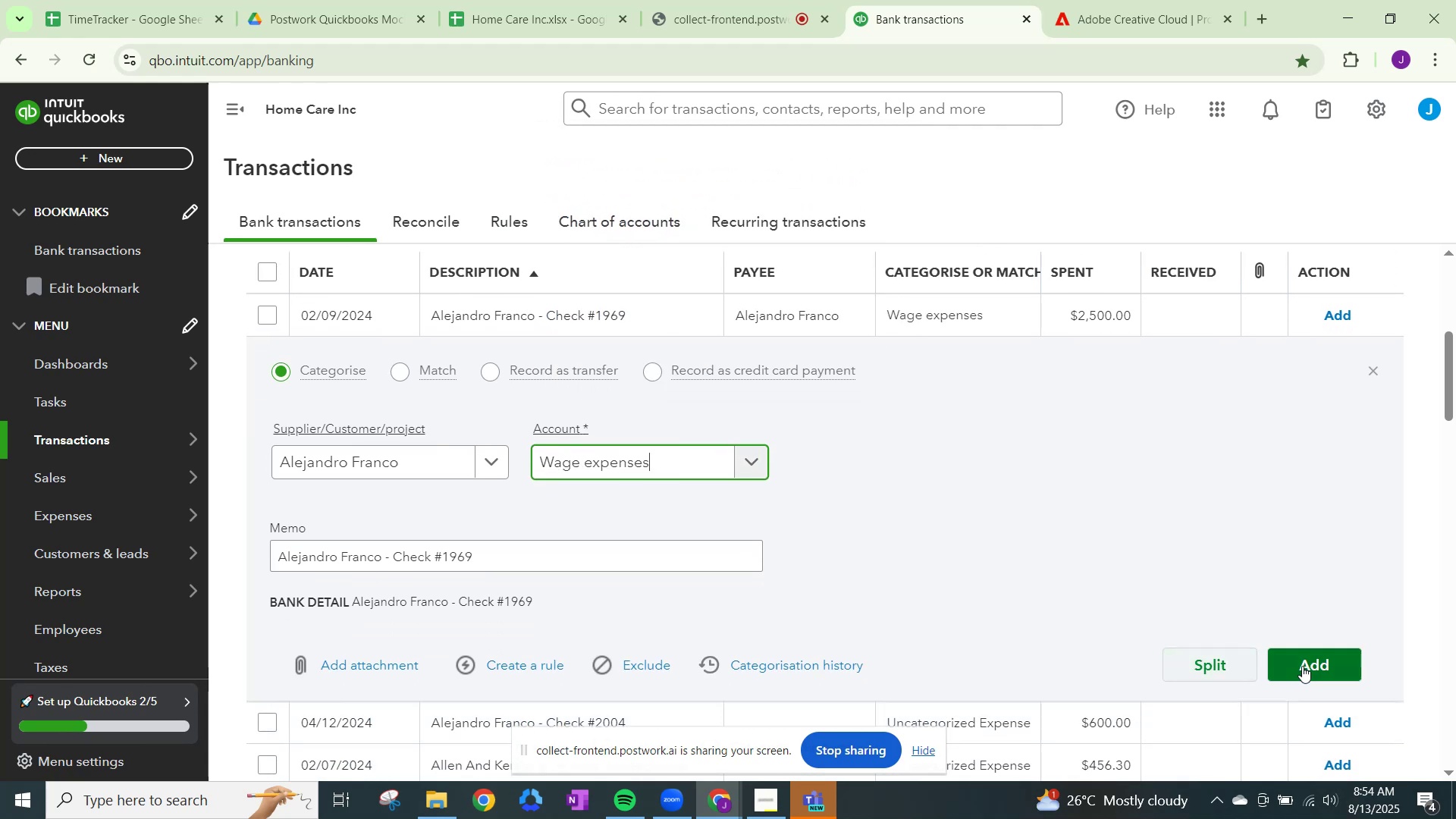 
left_click([1310, 666])
 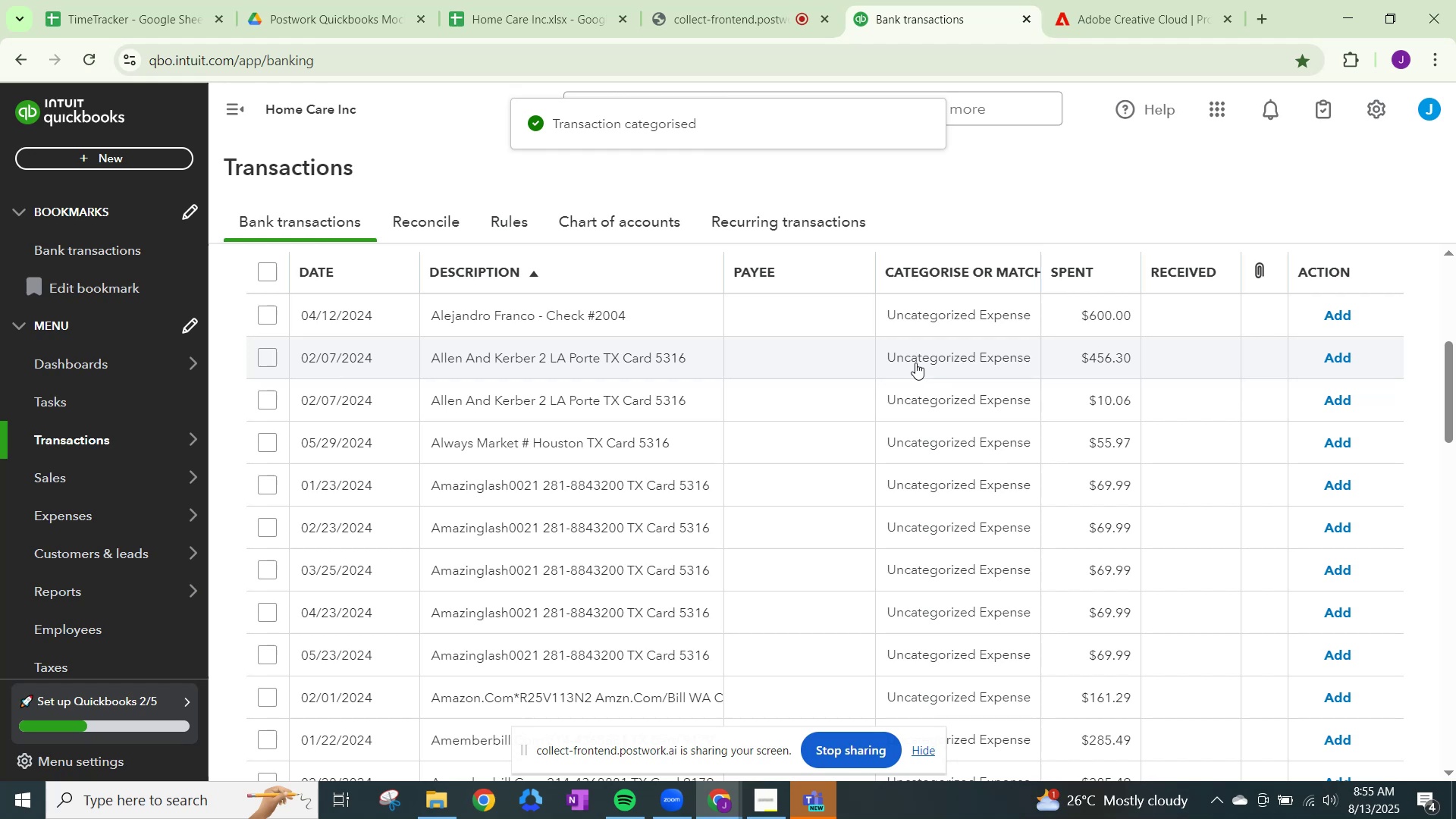 
left_click([958, 355])
 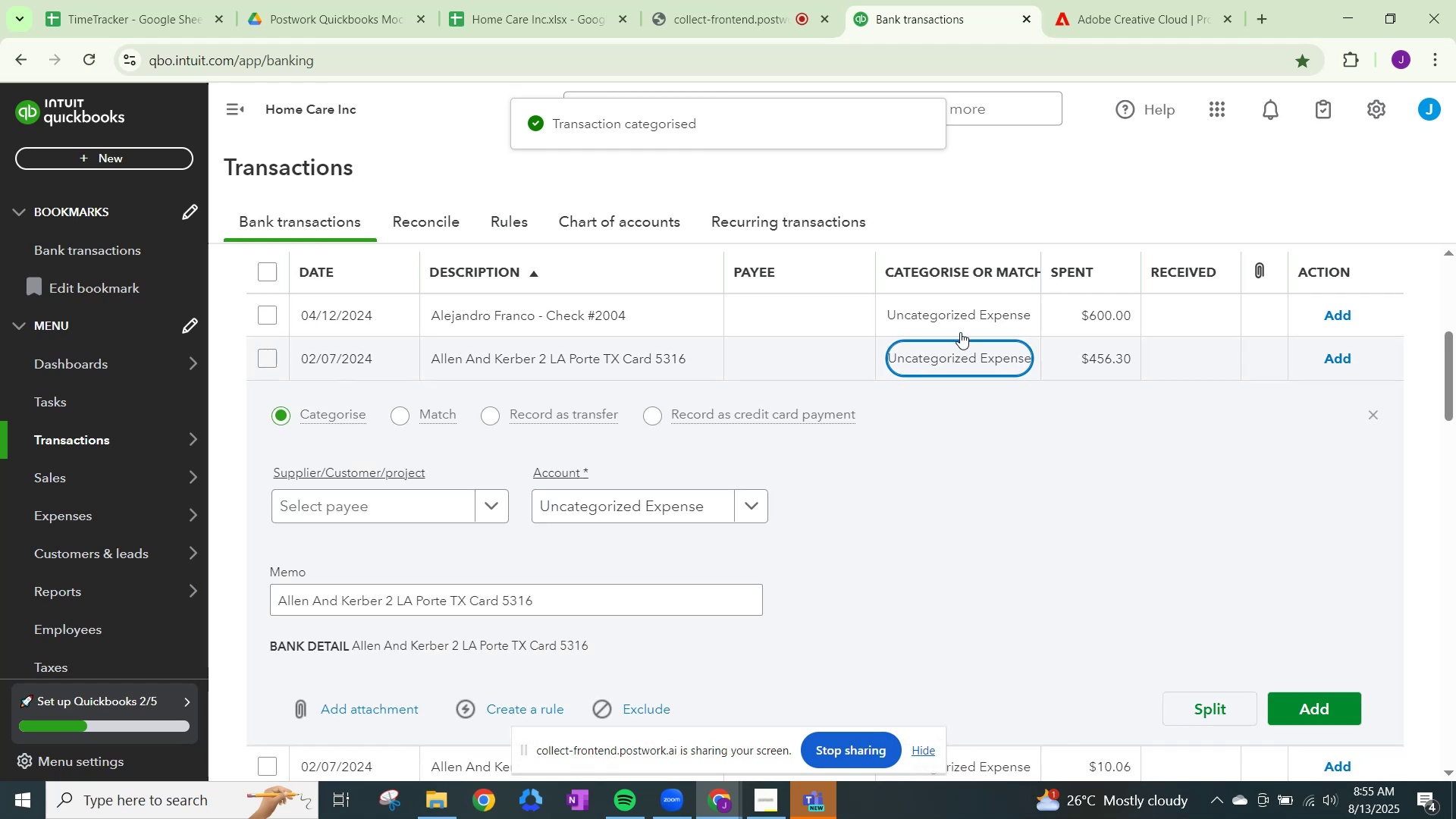 
left_click([953, 311])
 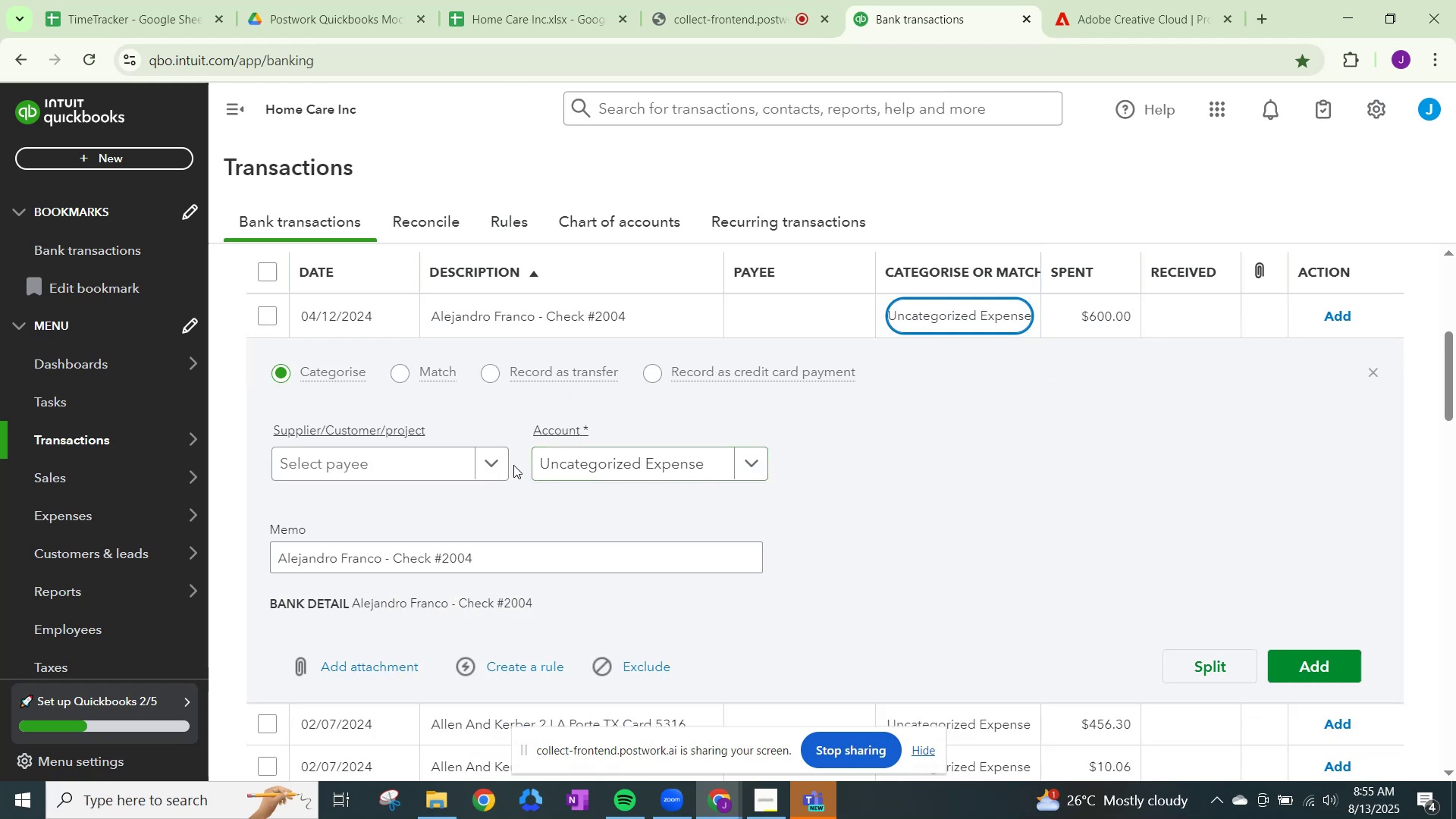 
left_click([496, 463])
 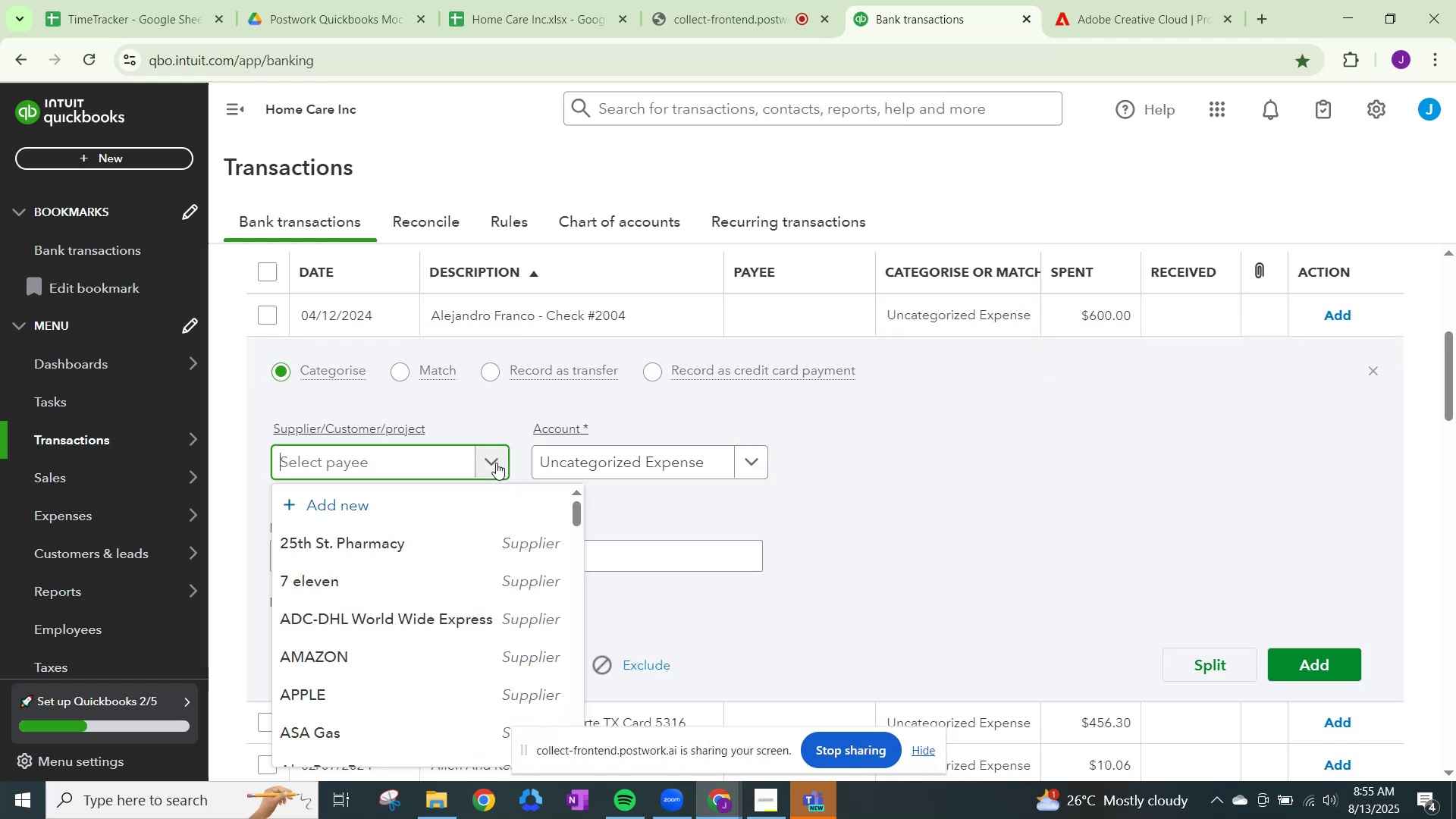 
type(ale)
 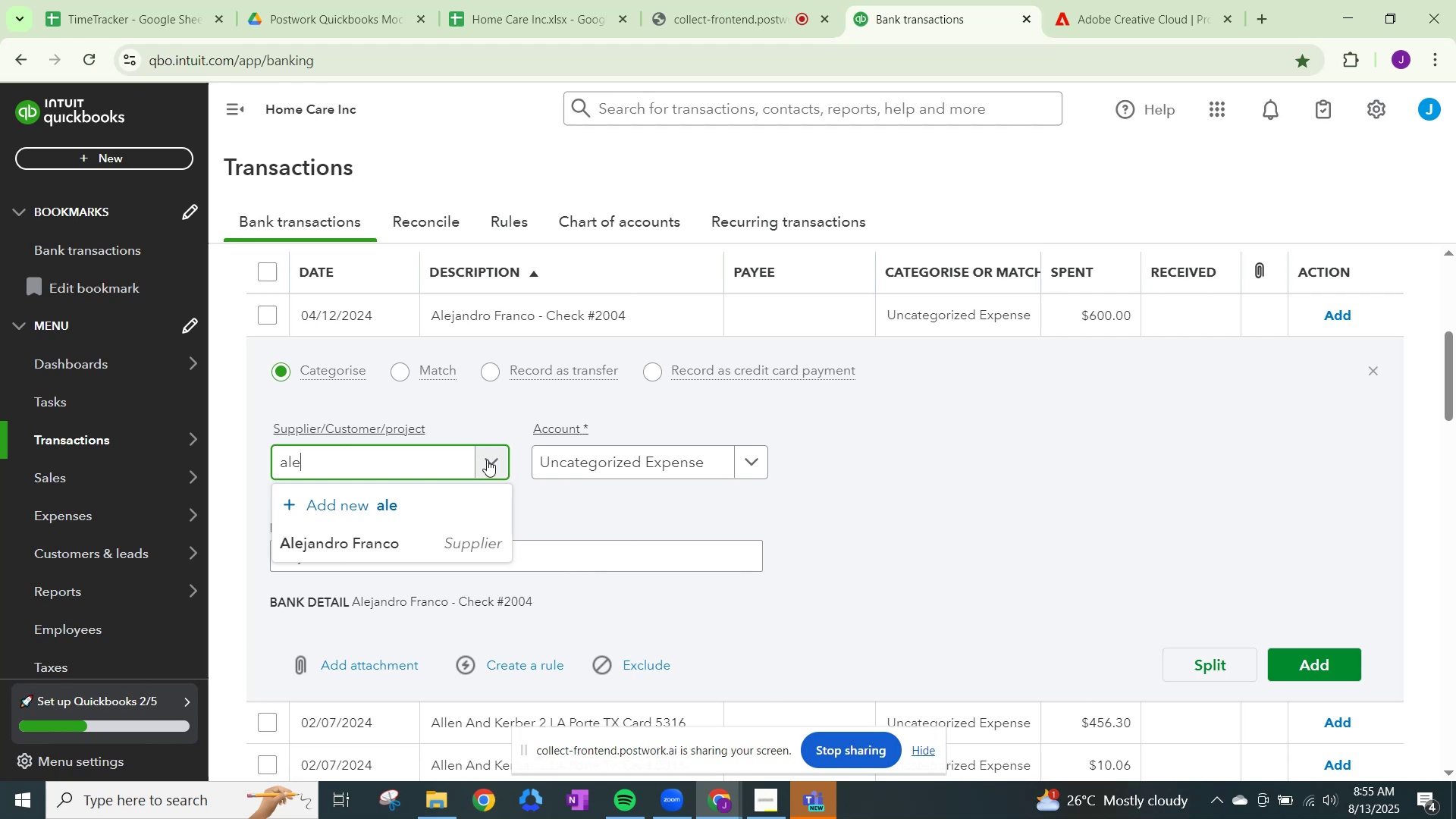 
left_click([321, 544])
 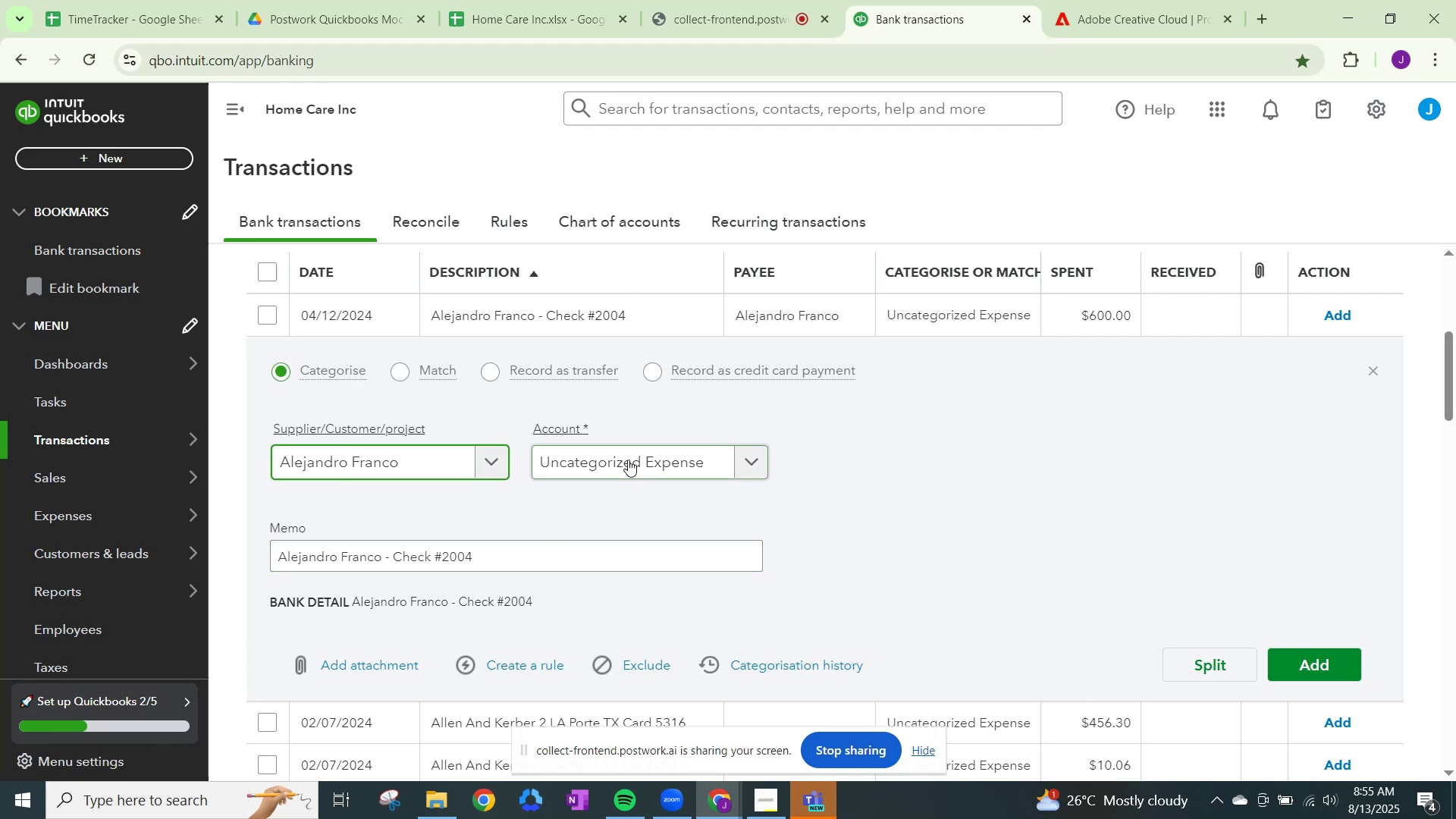 
left_click([632, 457])
 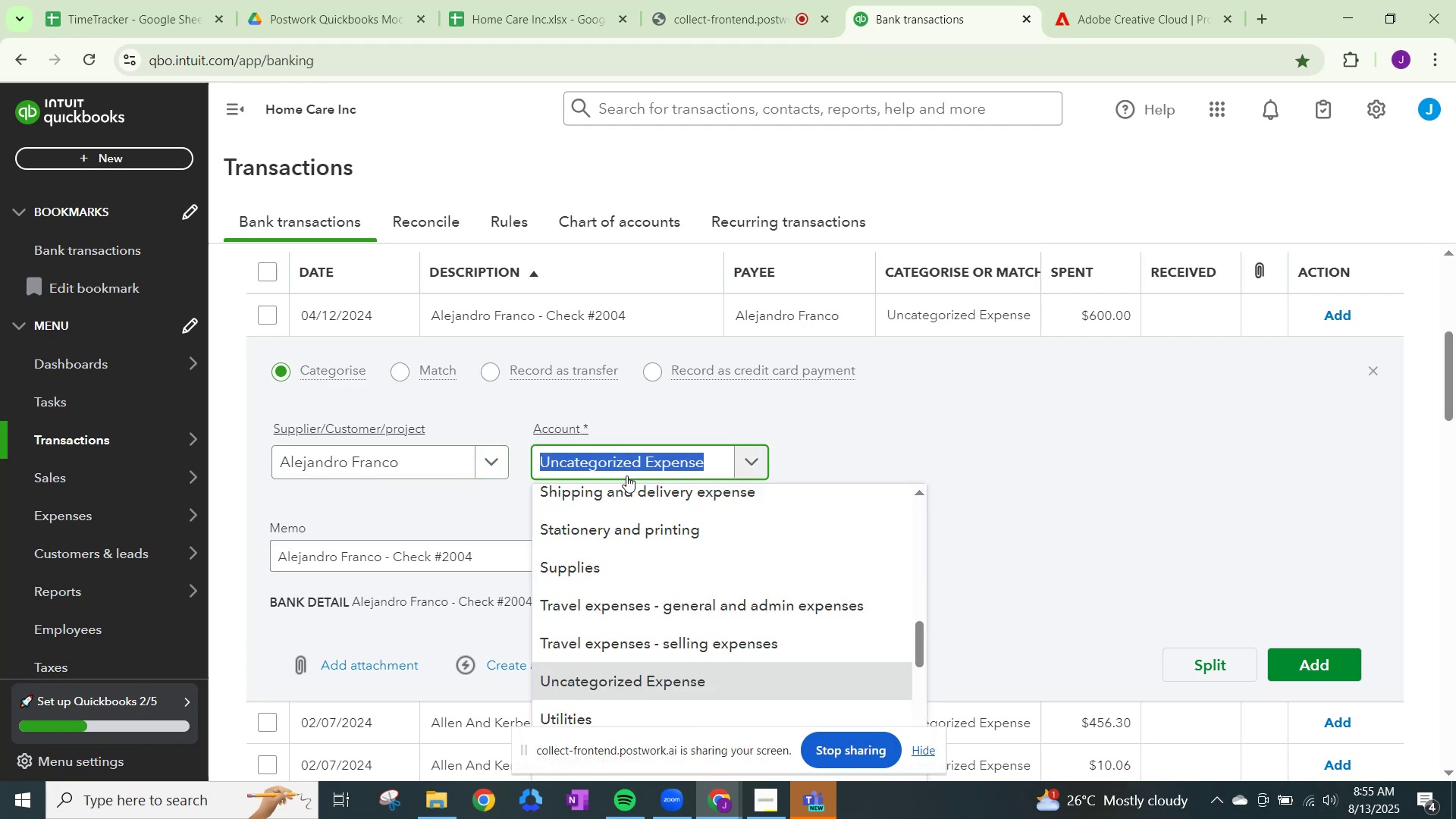 
type(wage)
 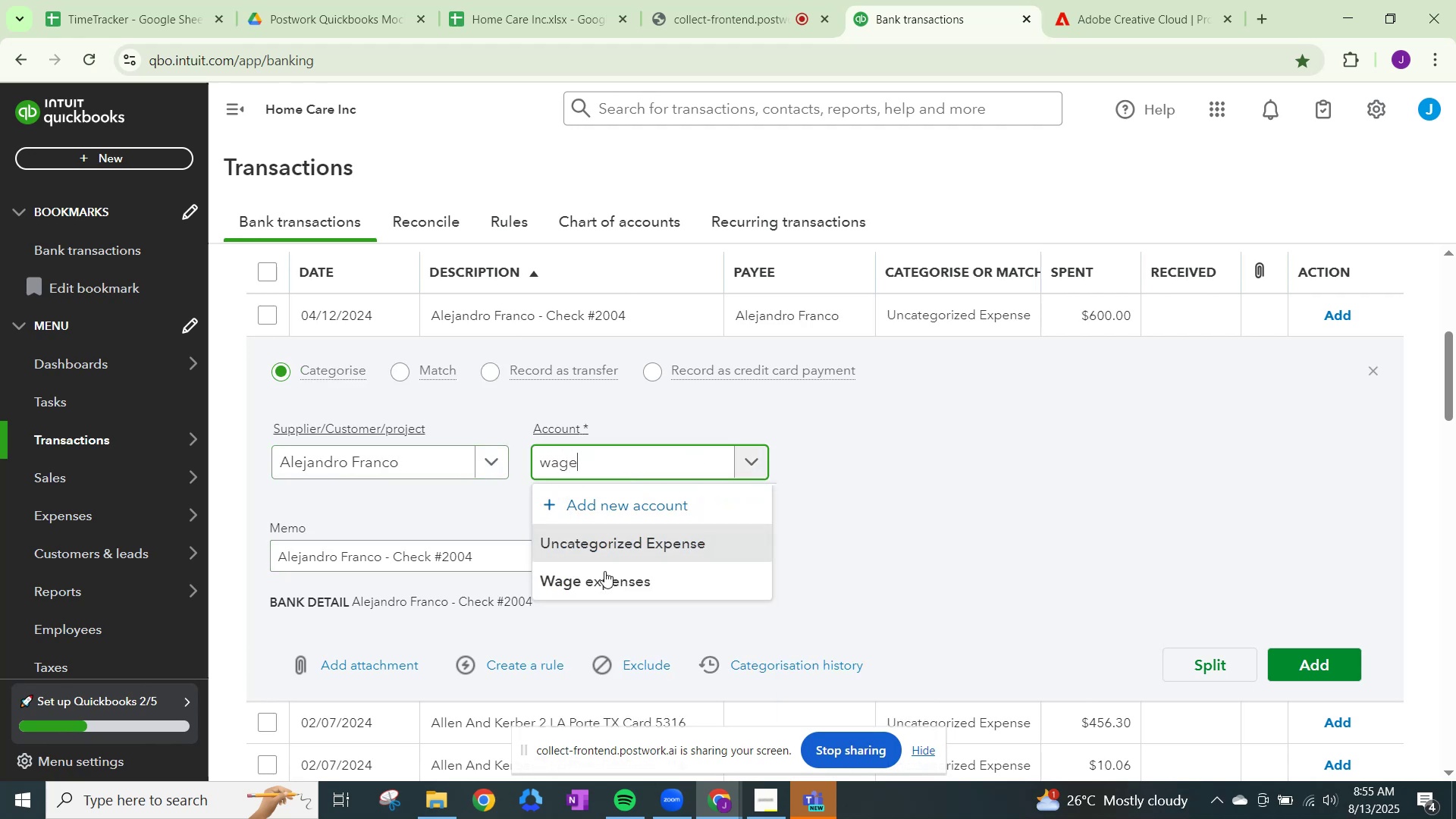 
left_click([603, 582])
 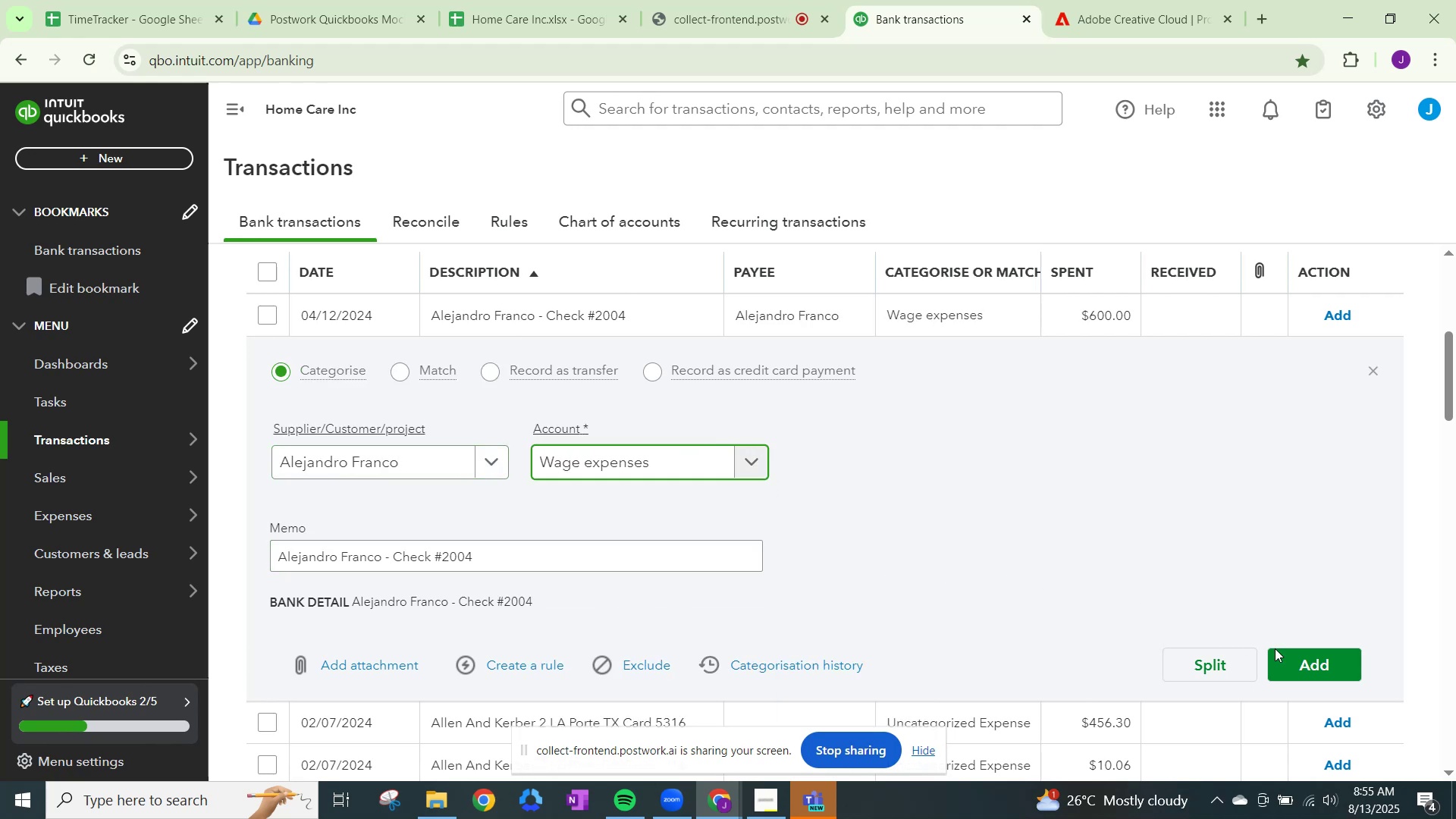 
left_click([1304, 658])
 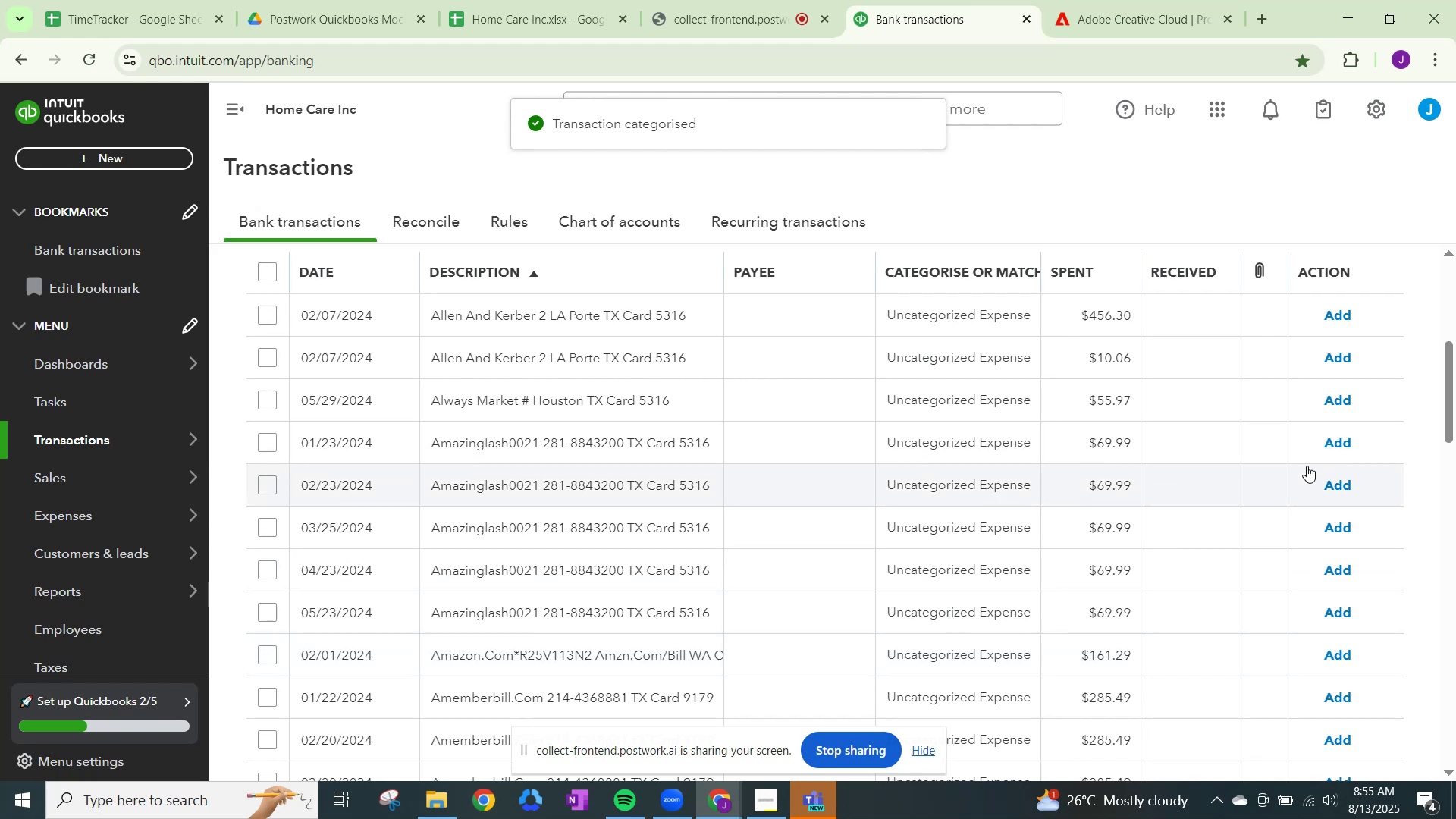 
wait(5.18)
 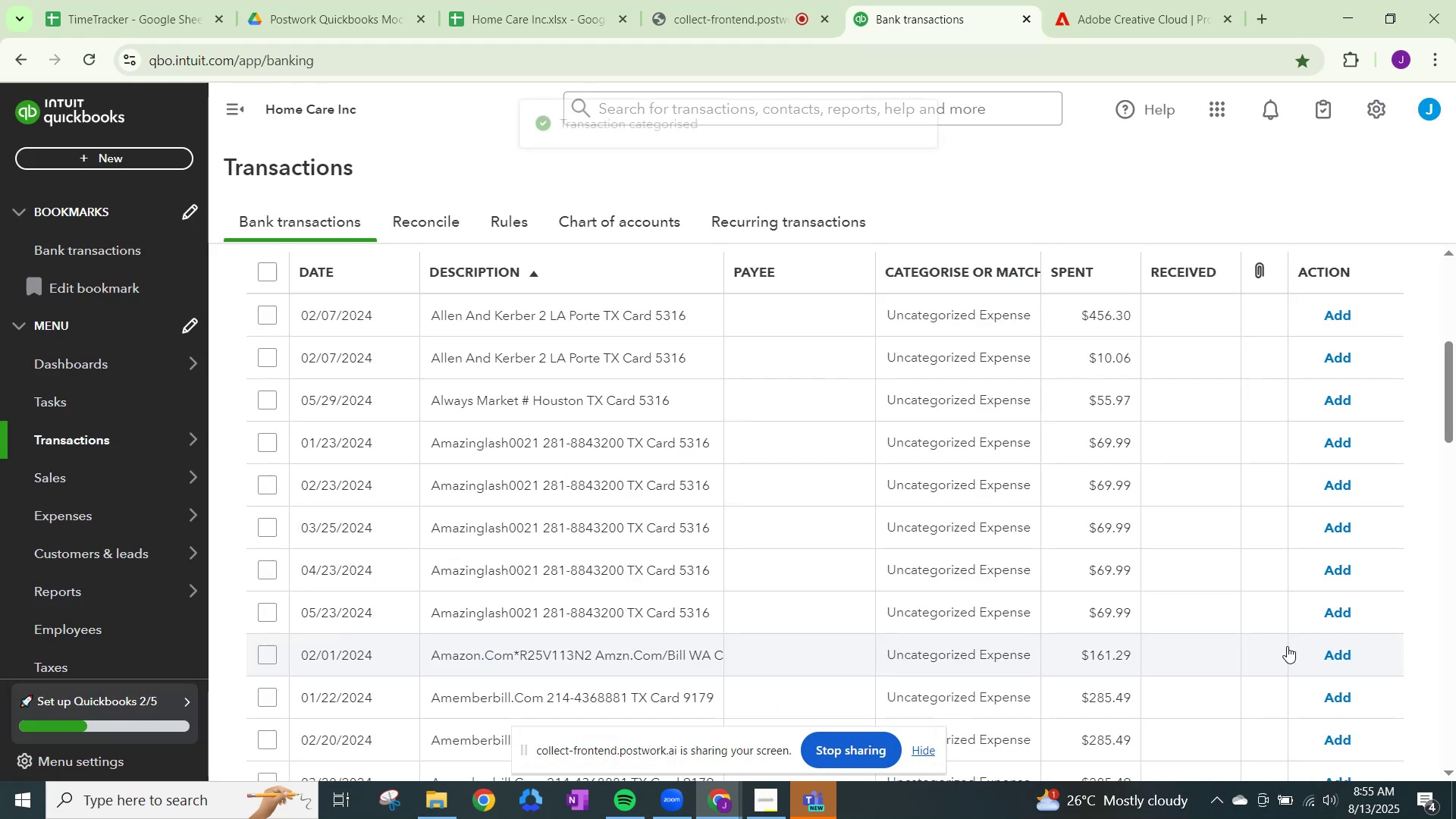 
left_click([983, 320])
 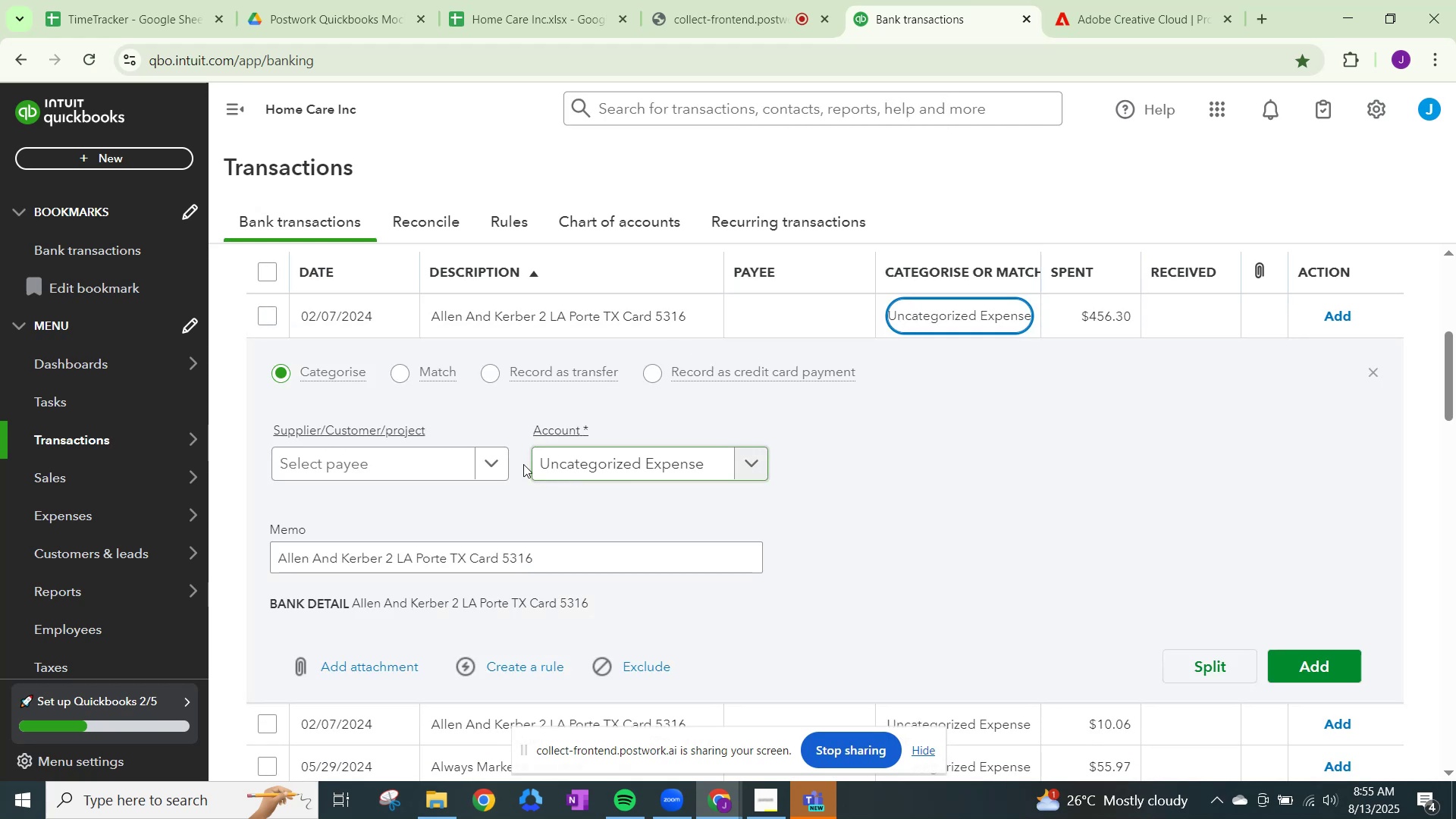 
left_click([469, 466])
 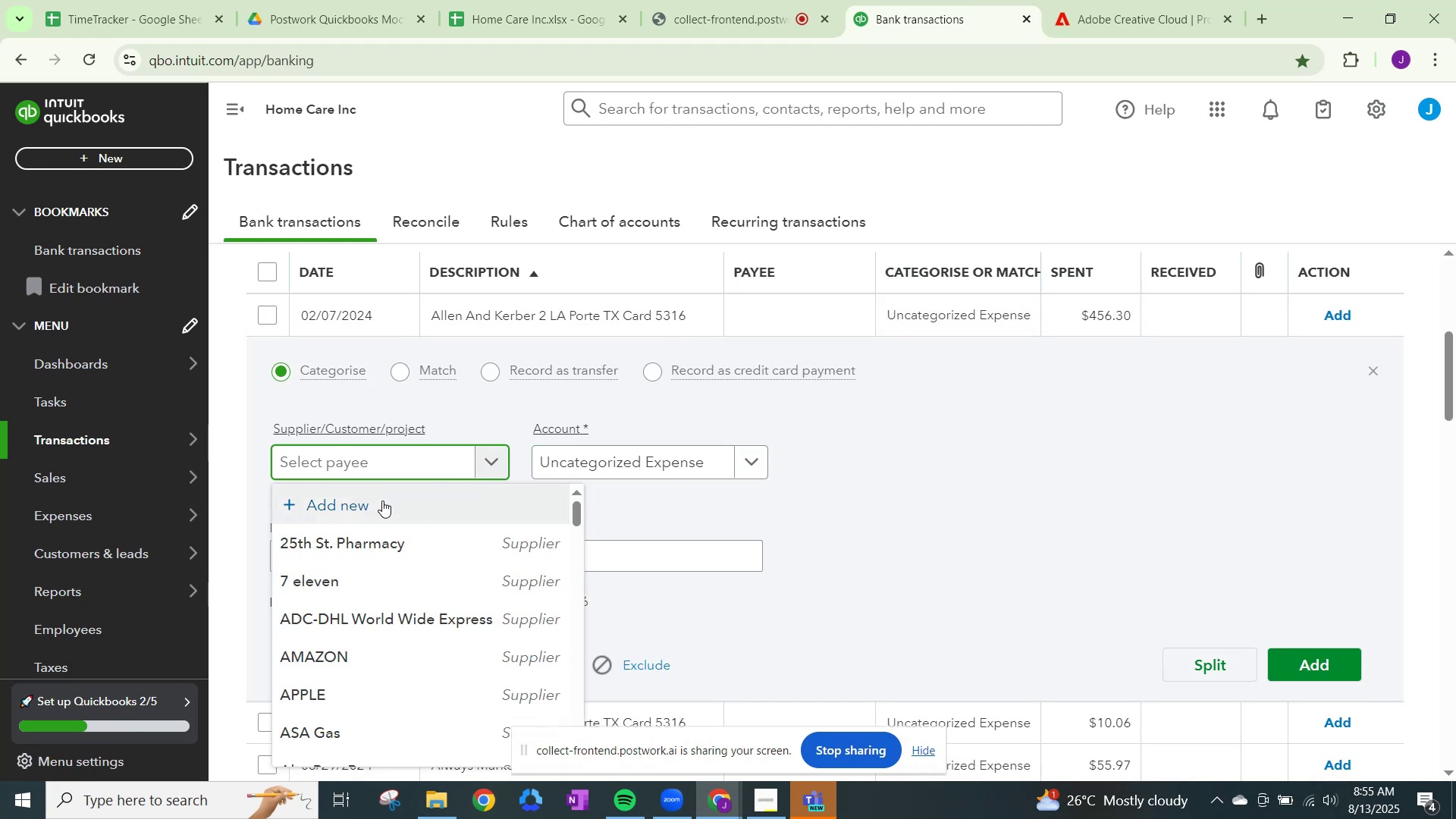 
type(al)
key(Backspace)
key(Backspace)
key(Backspace)
type(Allen And Kerber)
 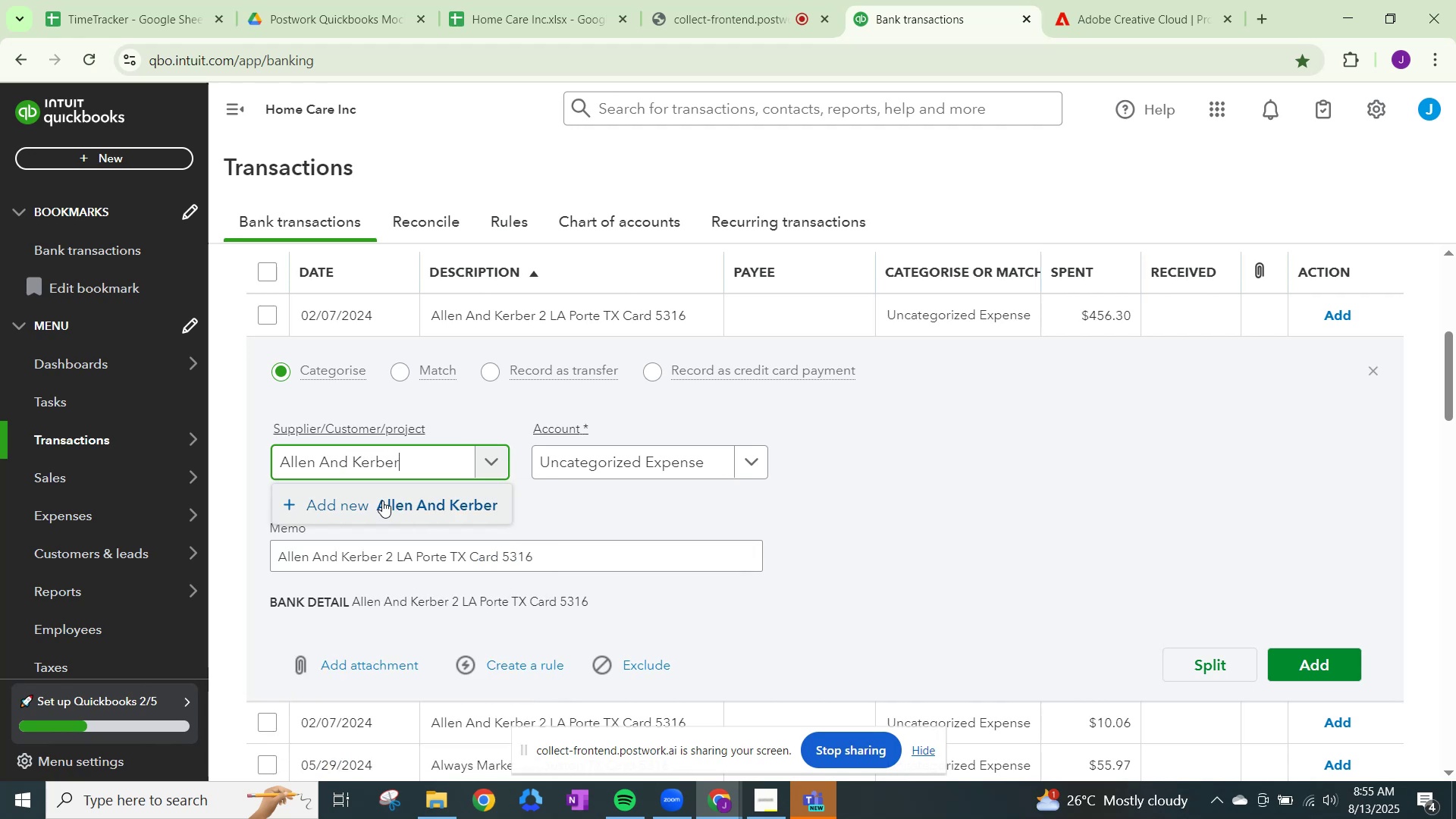 
left_click([413, 503])
 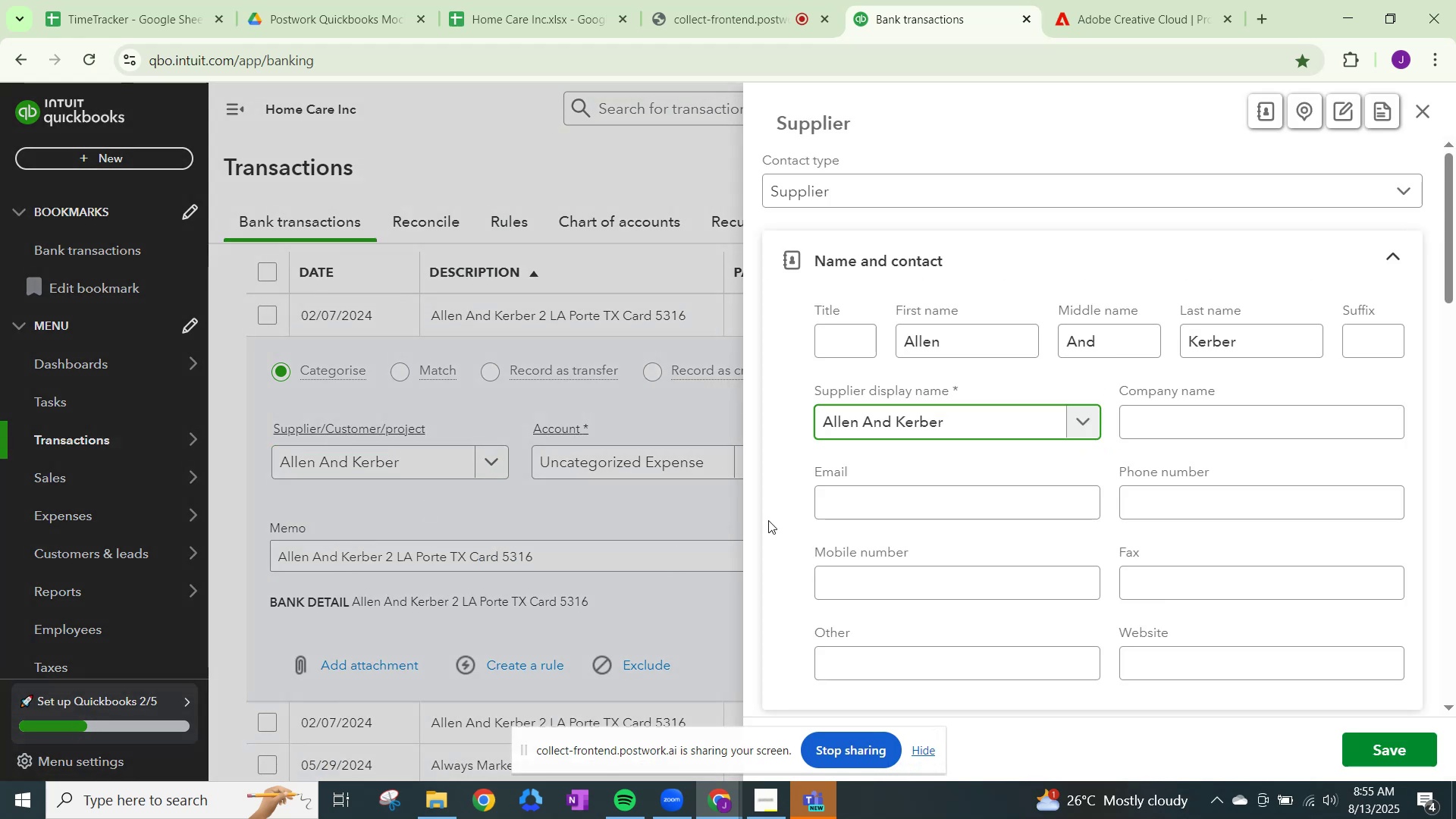 
scroll: coordinate [1012, 515], scroll_direction: down, amount: 16.0
 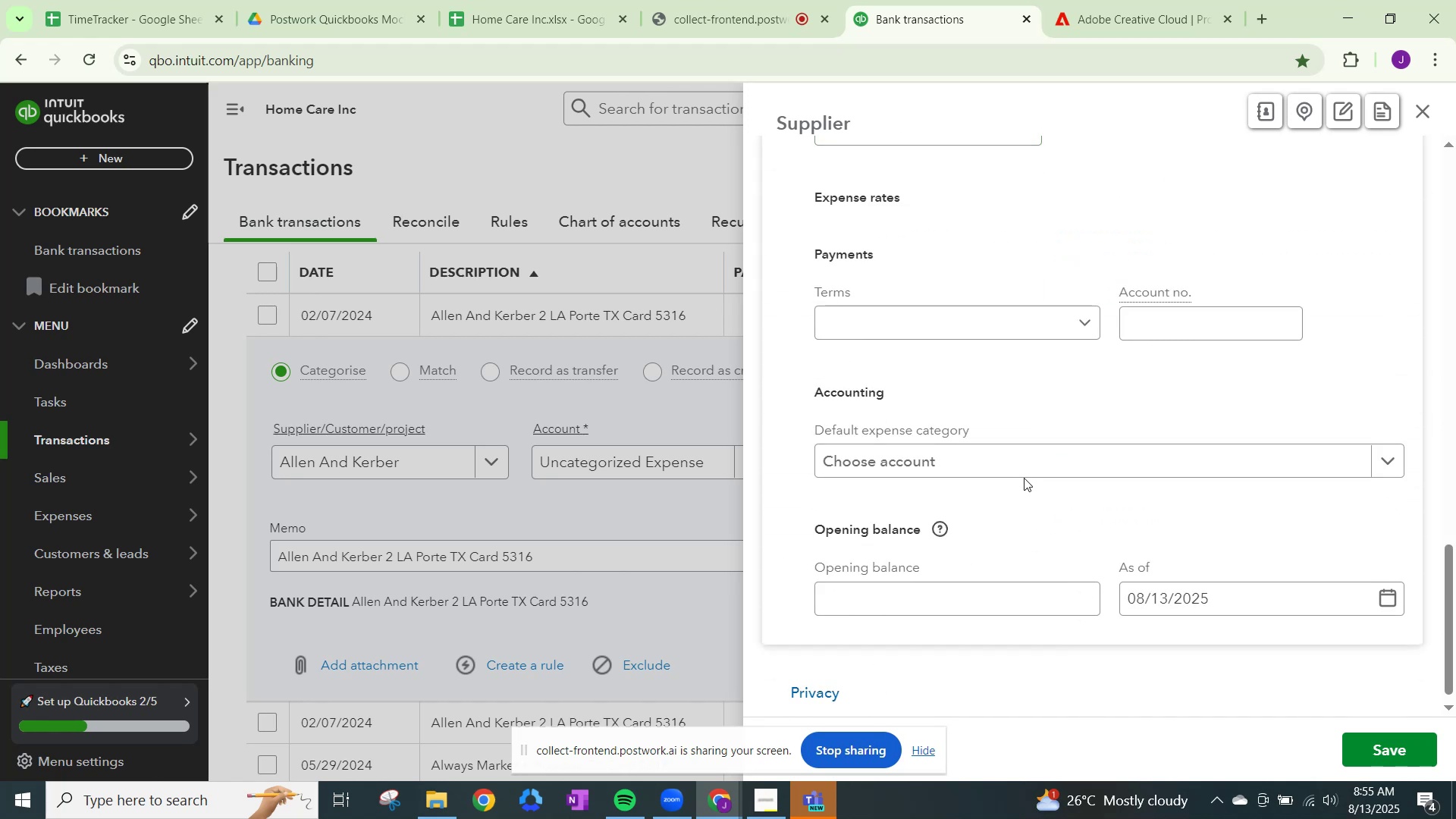 
left_click([1033, 459])
 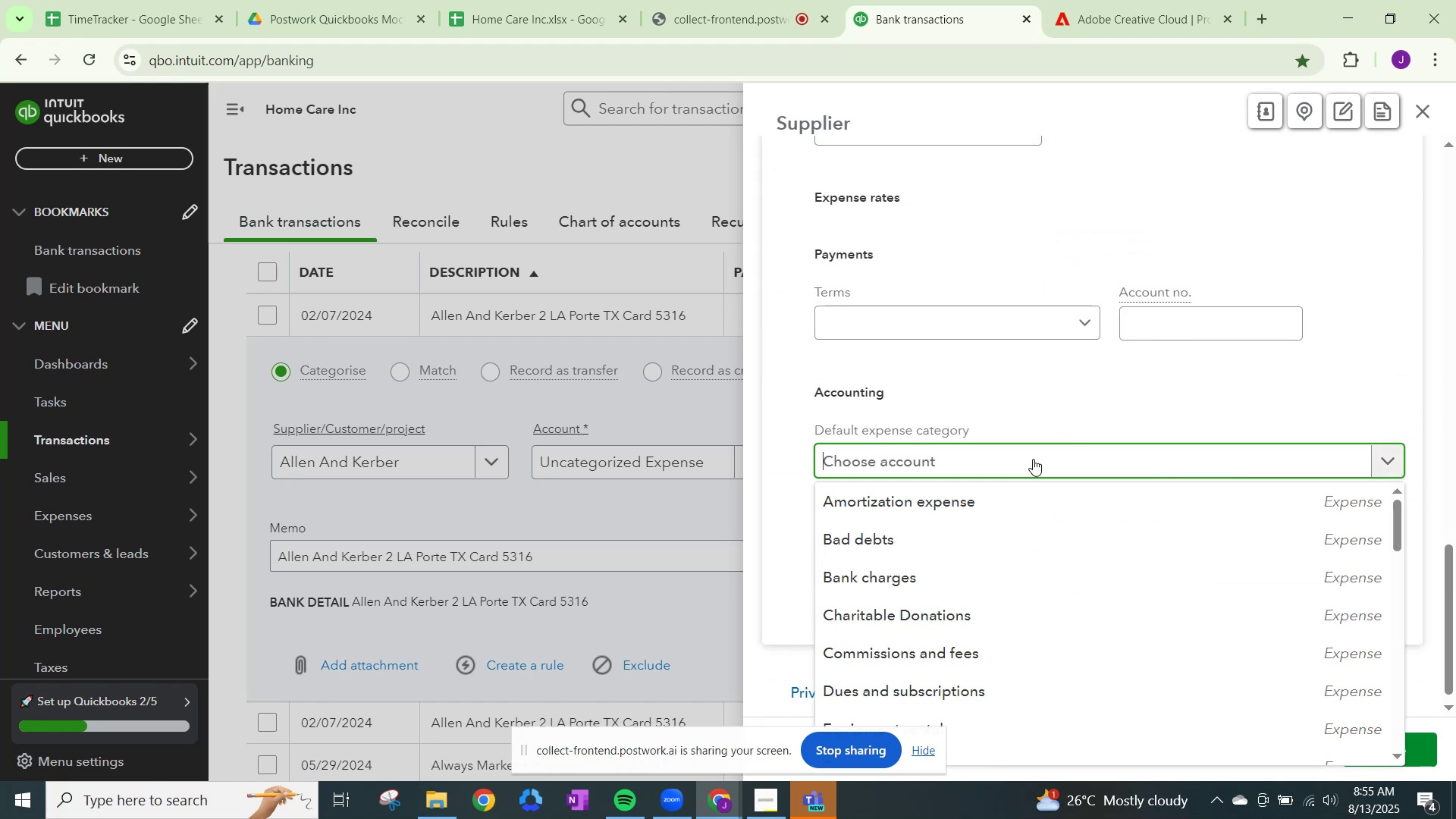 
type(wage)
 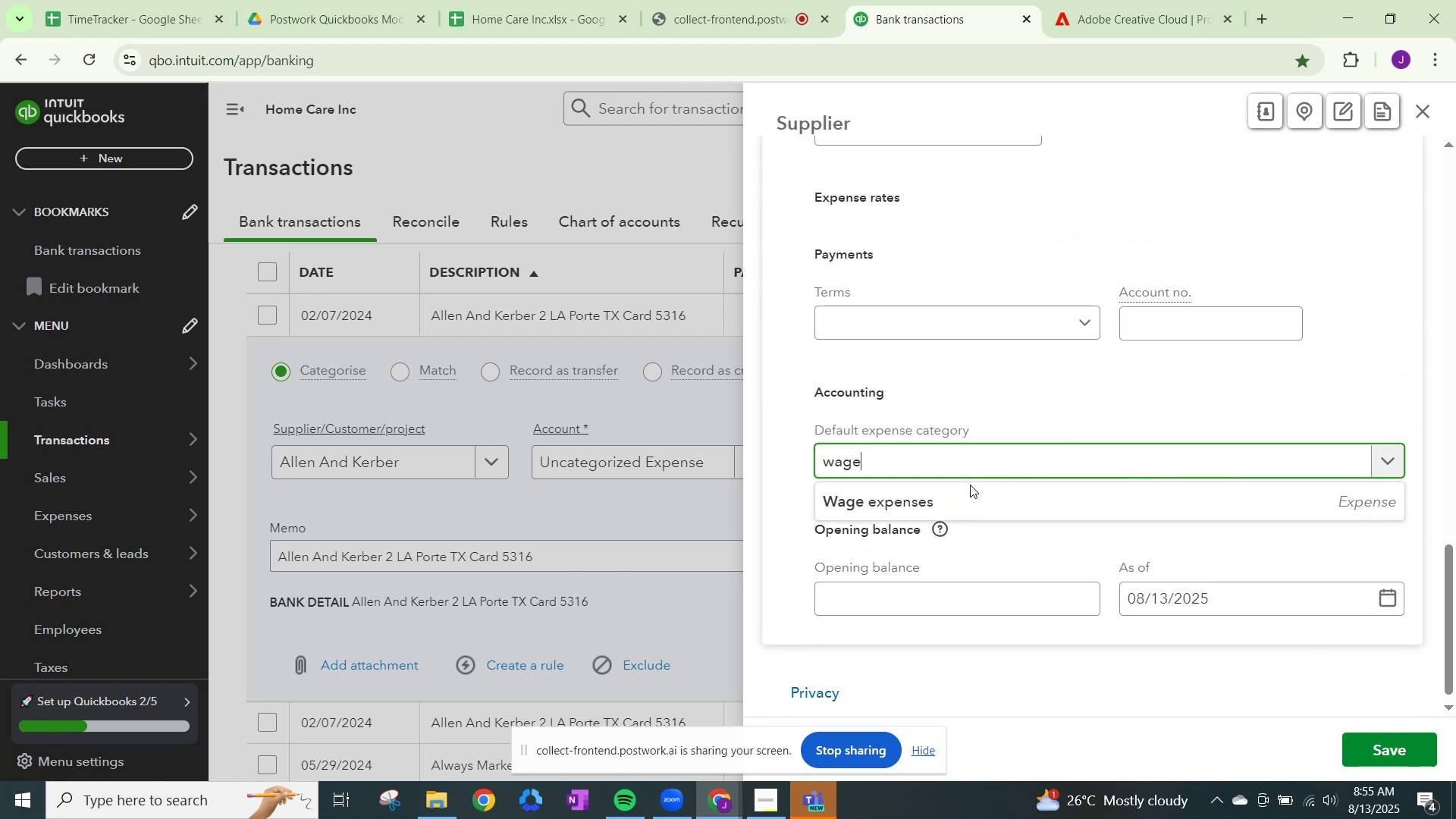 
left_click([956, 499])
 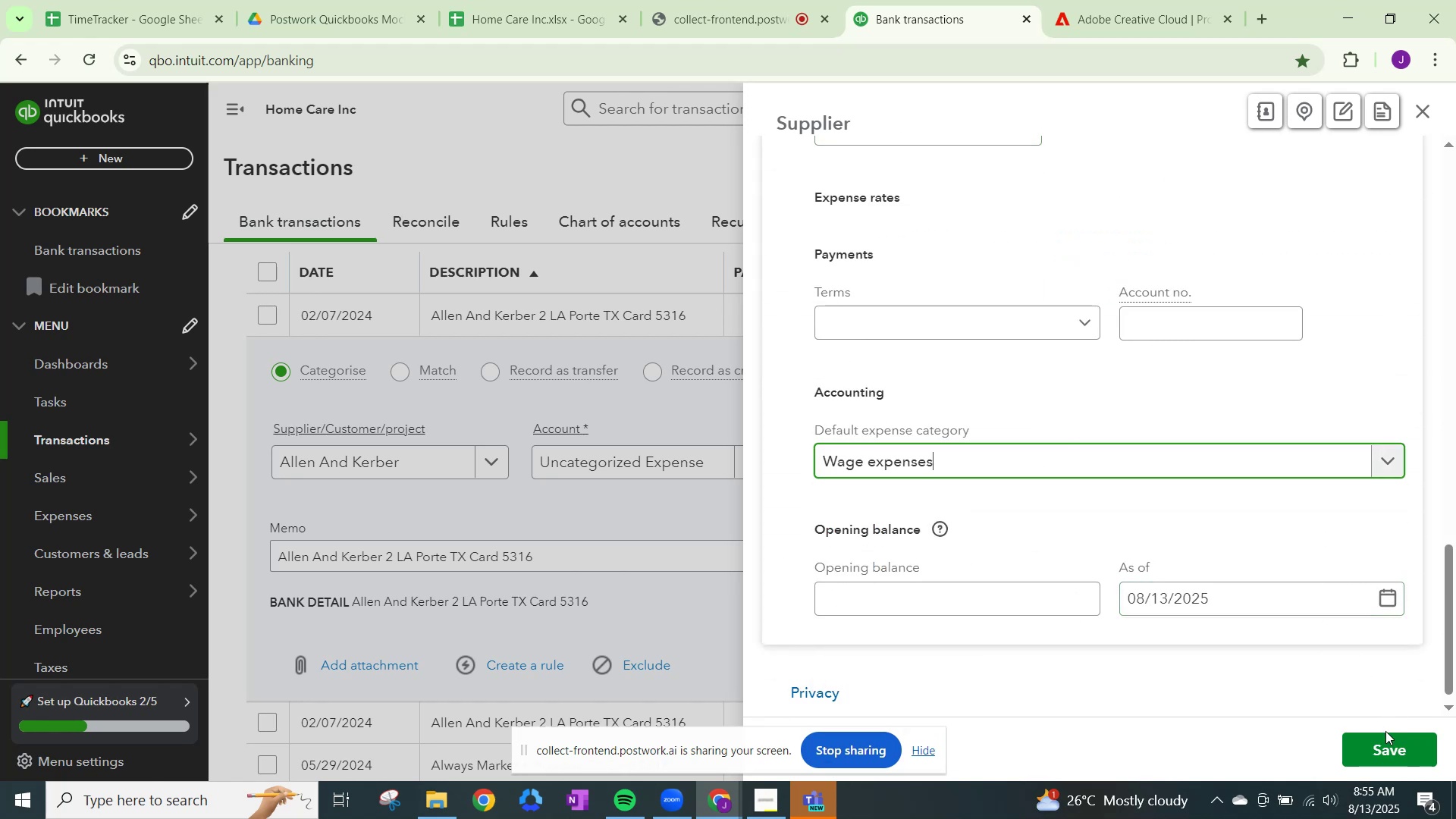 
left_click([1386, 741])
 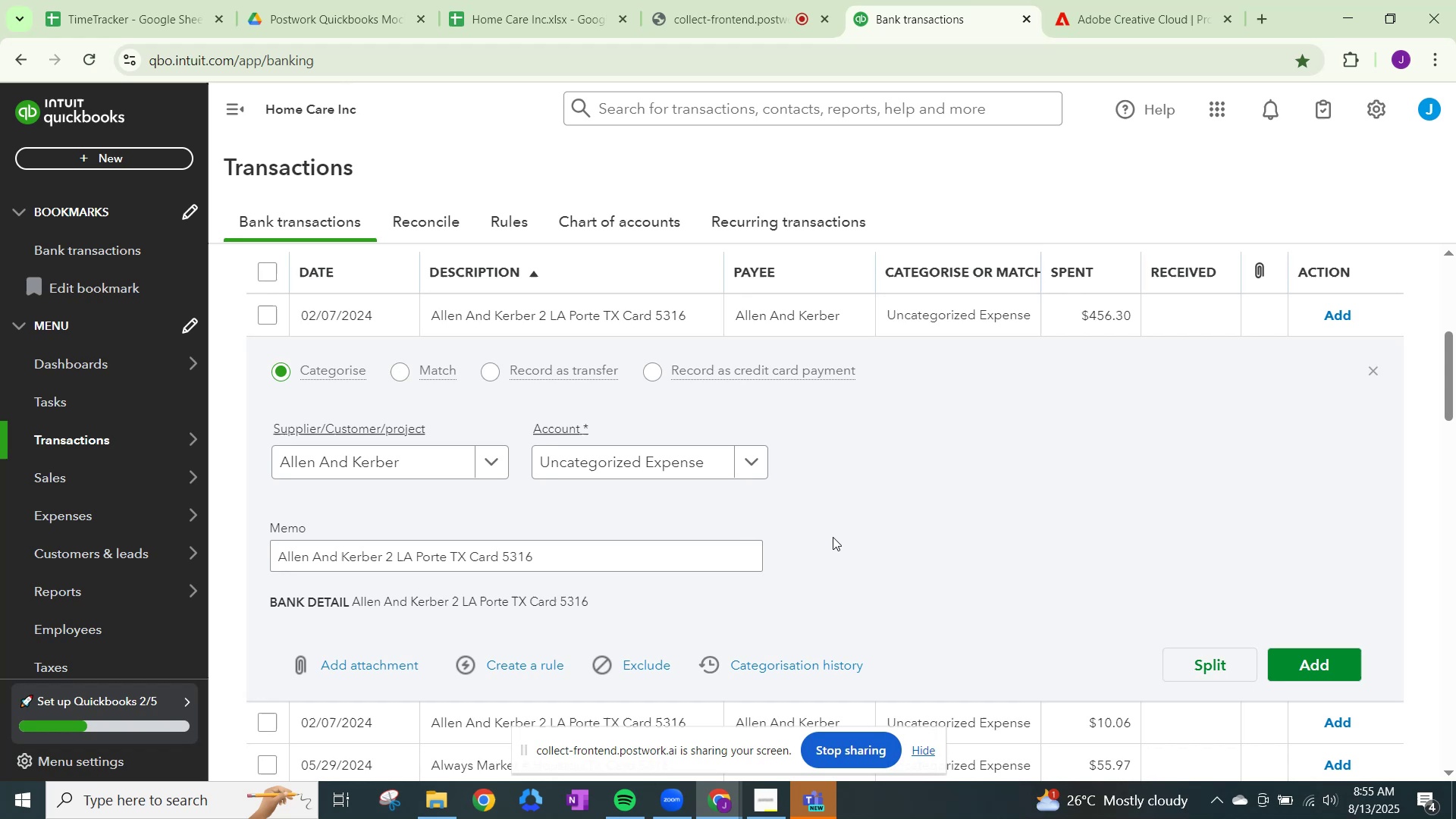 
left_click([758, 458])
 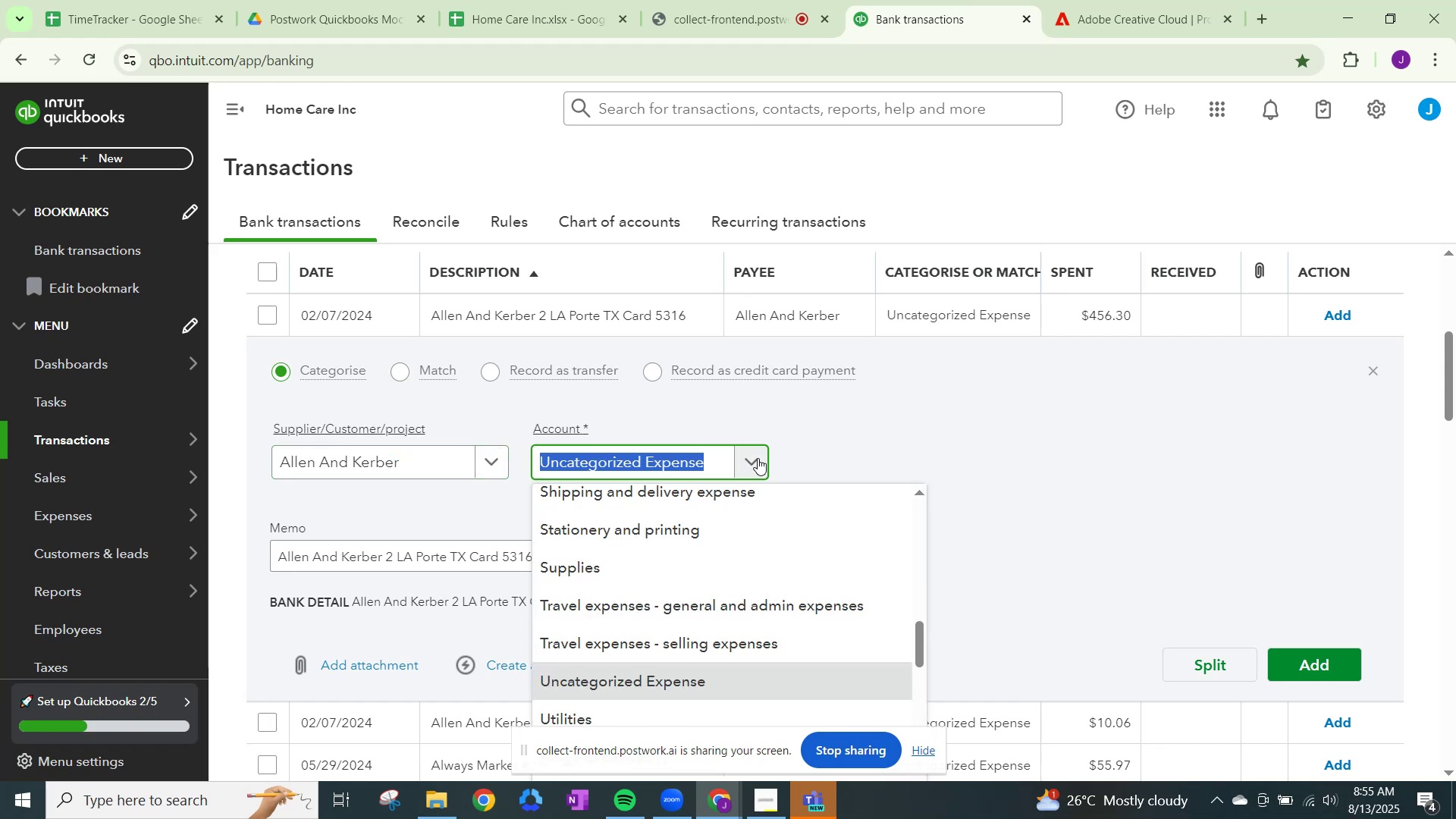 
type(wage)
 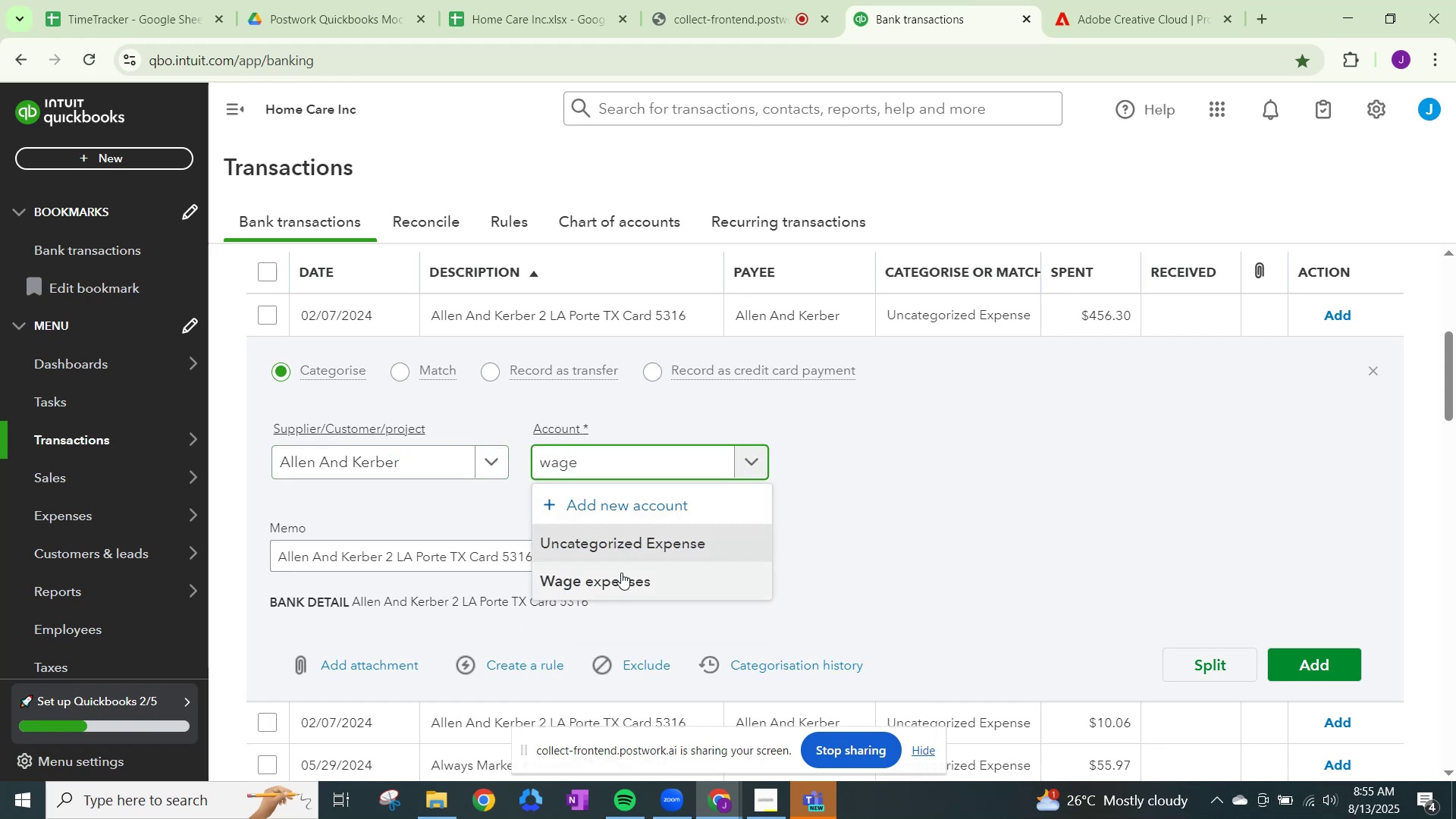 
left_click([620, 582])
 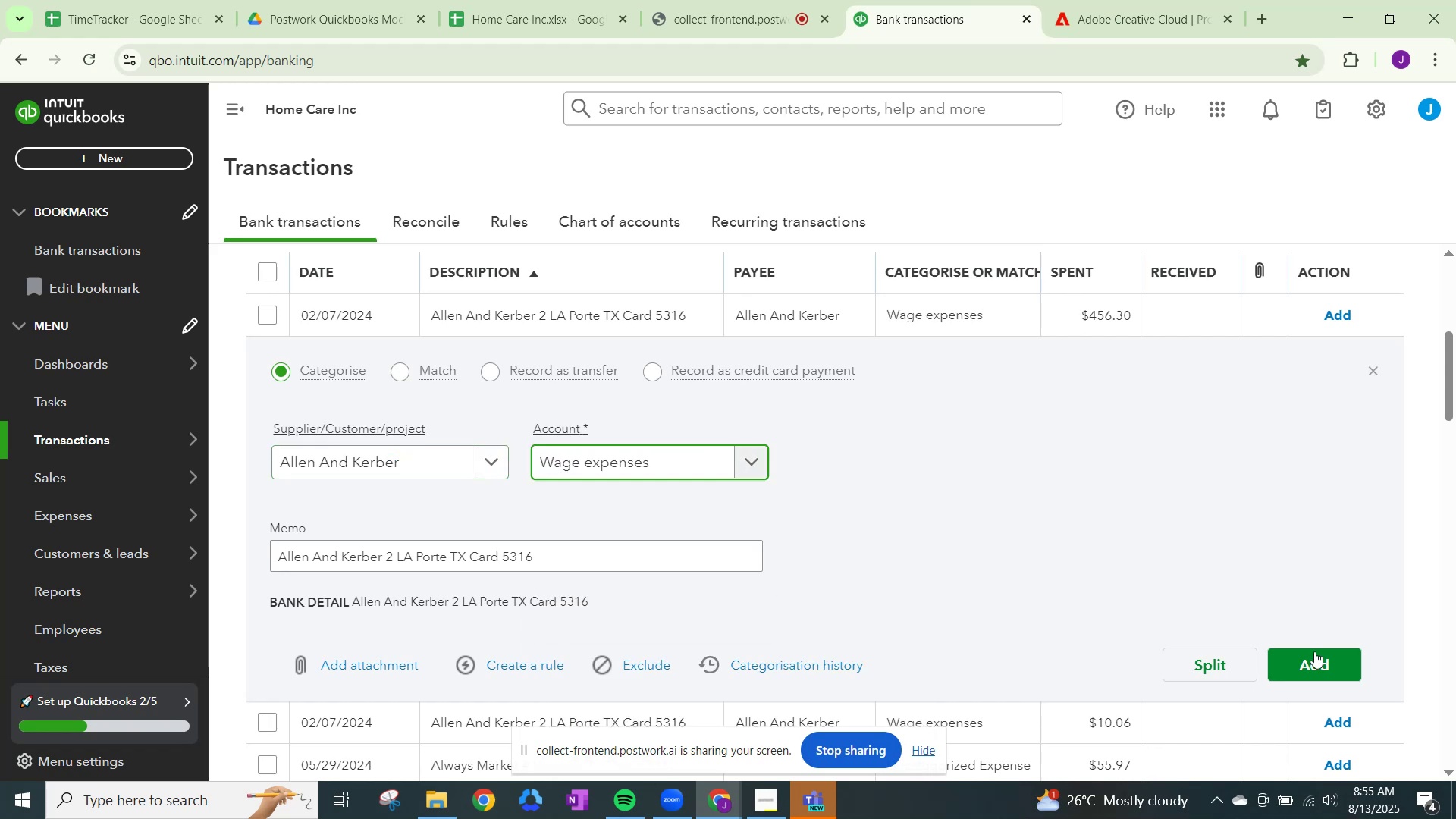 
left_click([1314, 653])
 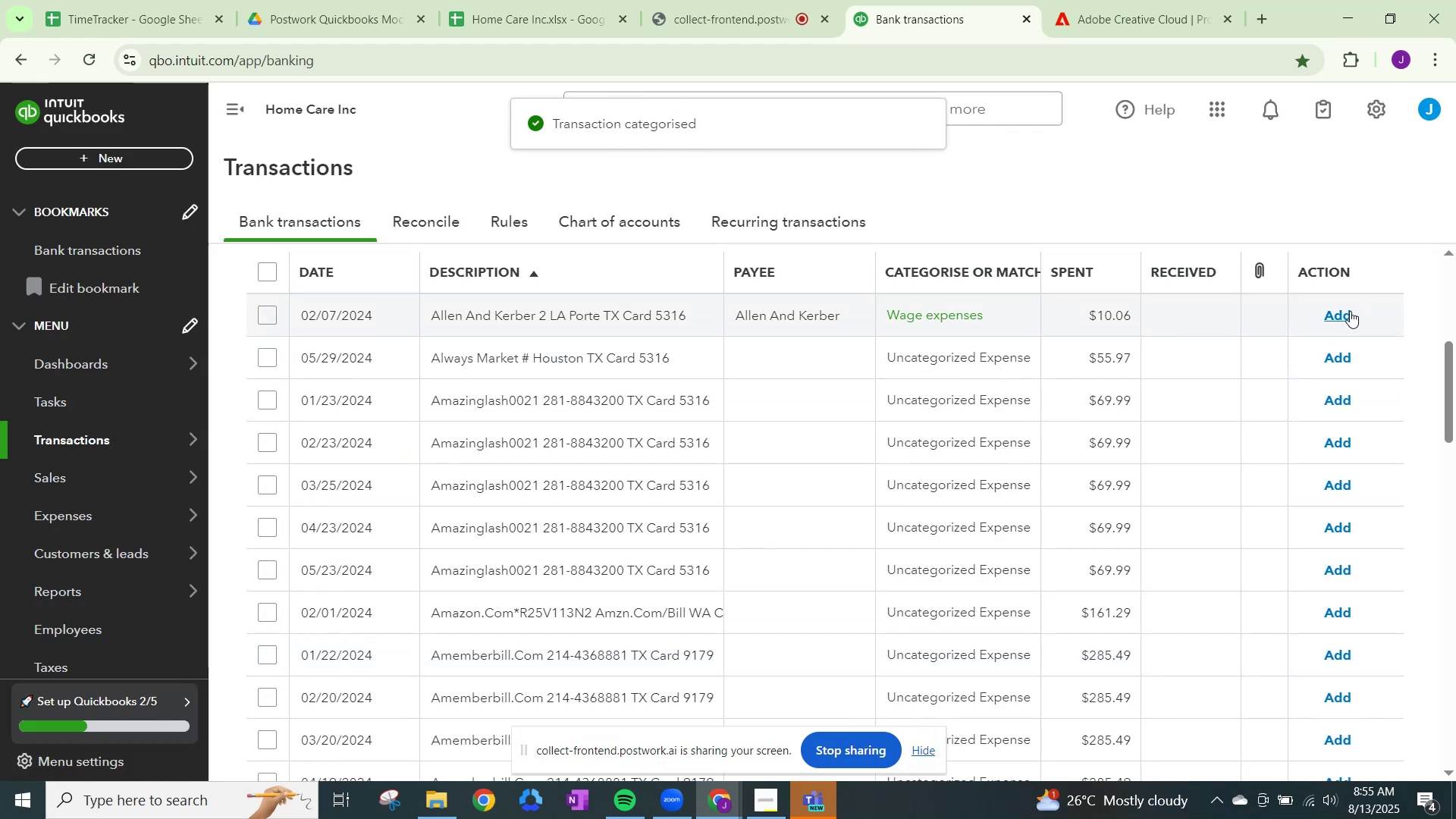 
left_click([1349, 312])
 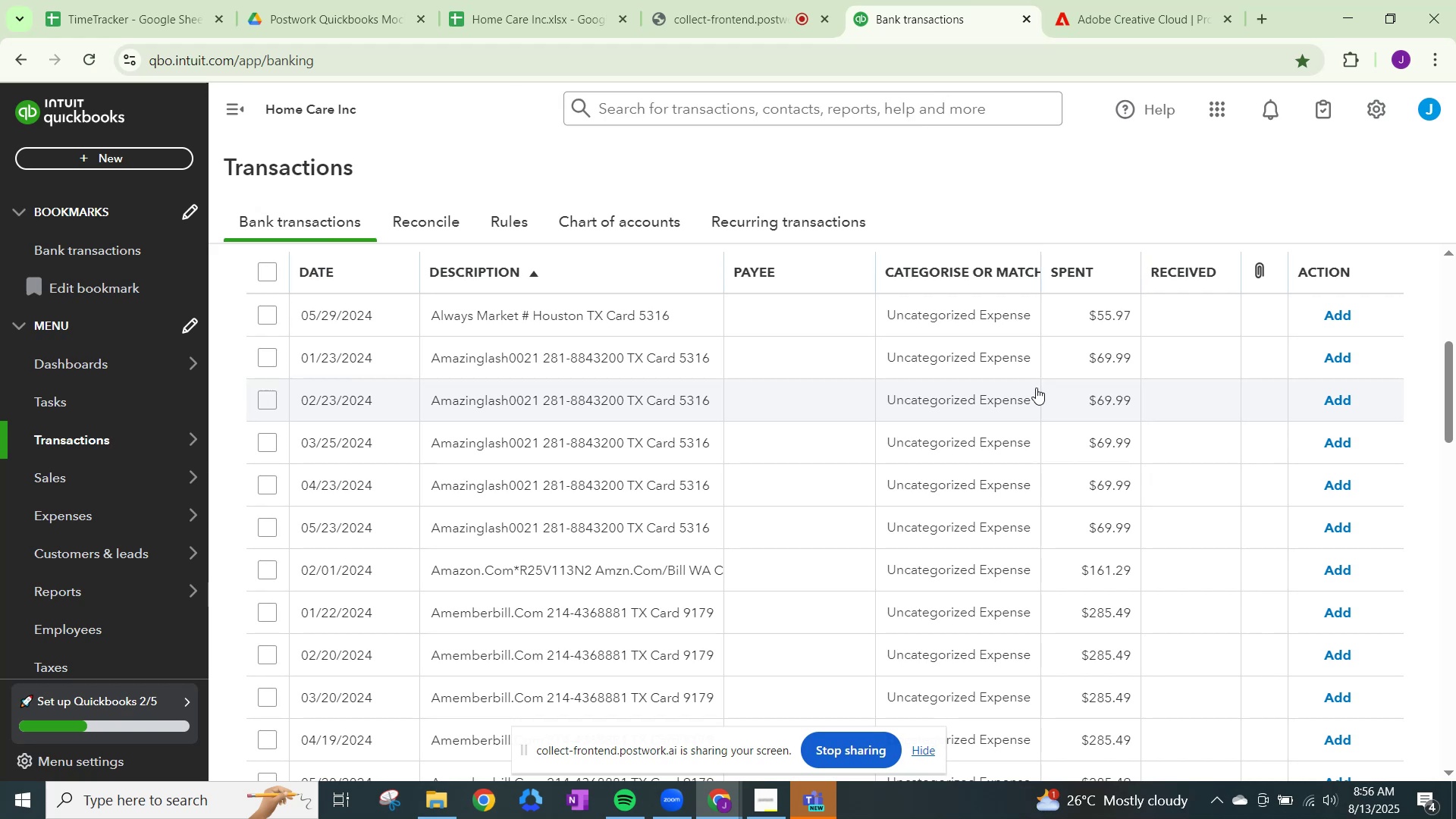 
wait(9.28)
 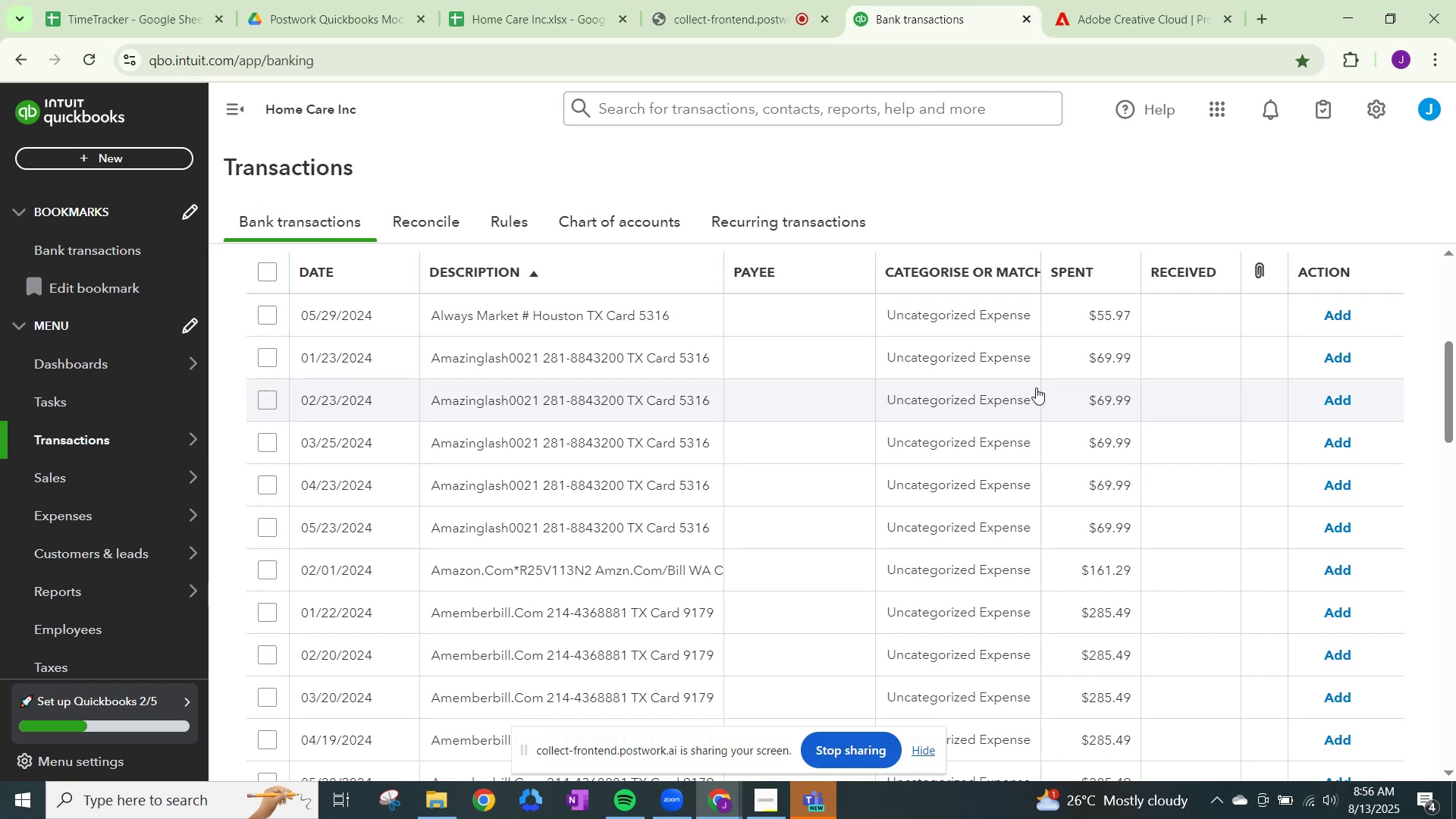 
left_click([1094, 17])
 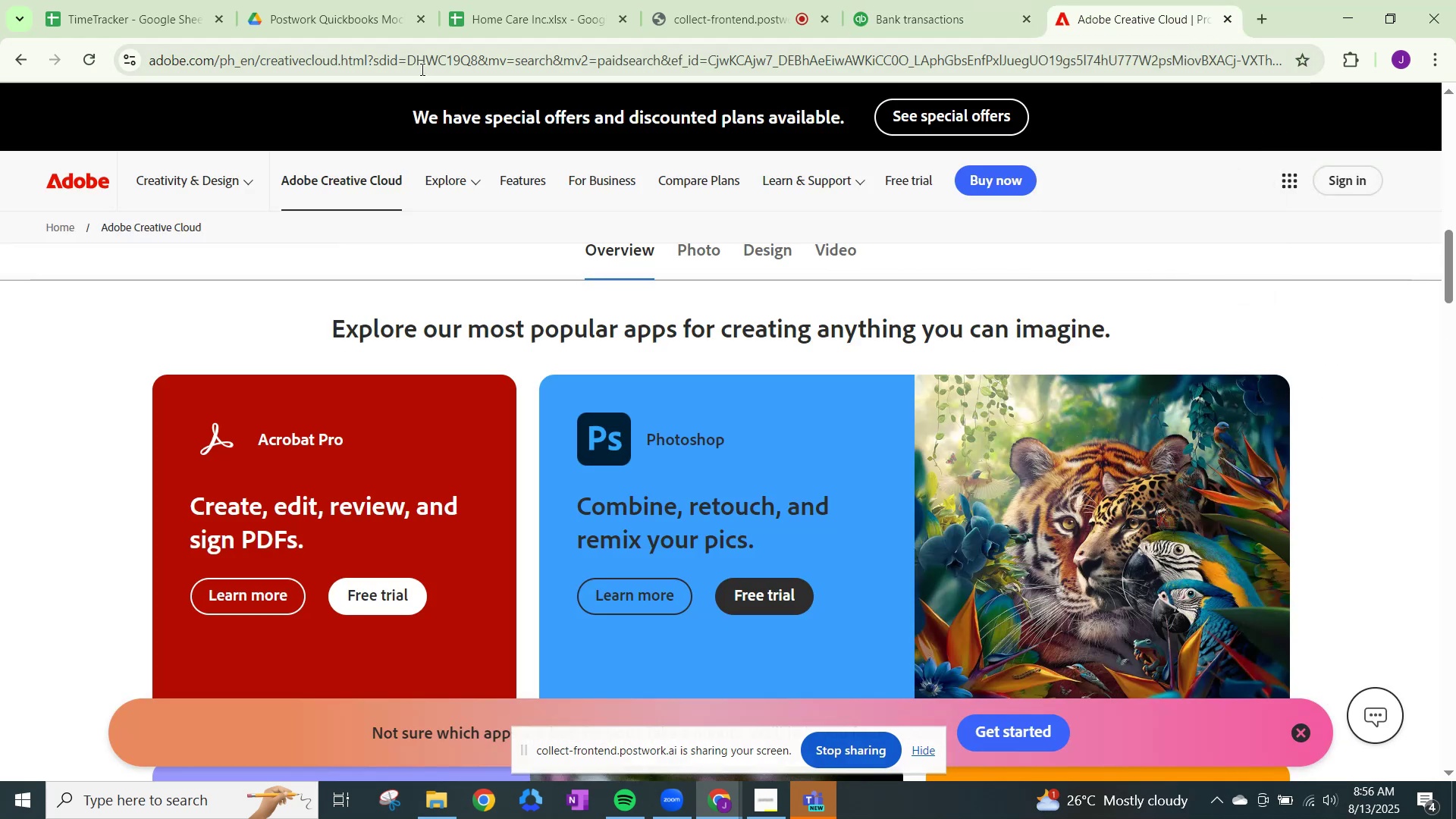 
left_click([395, 50])
 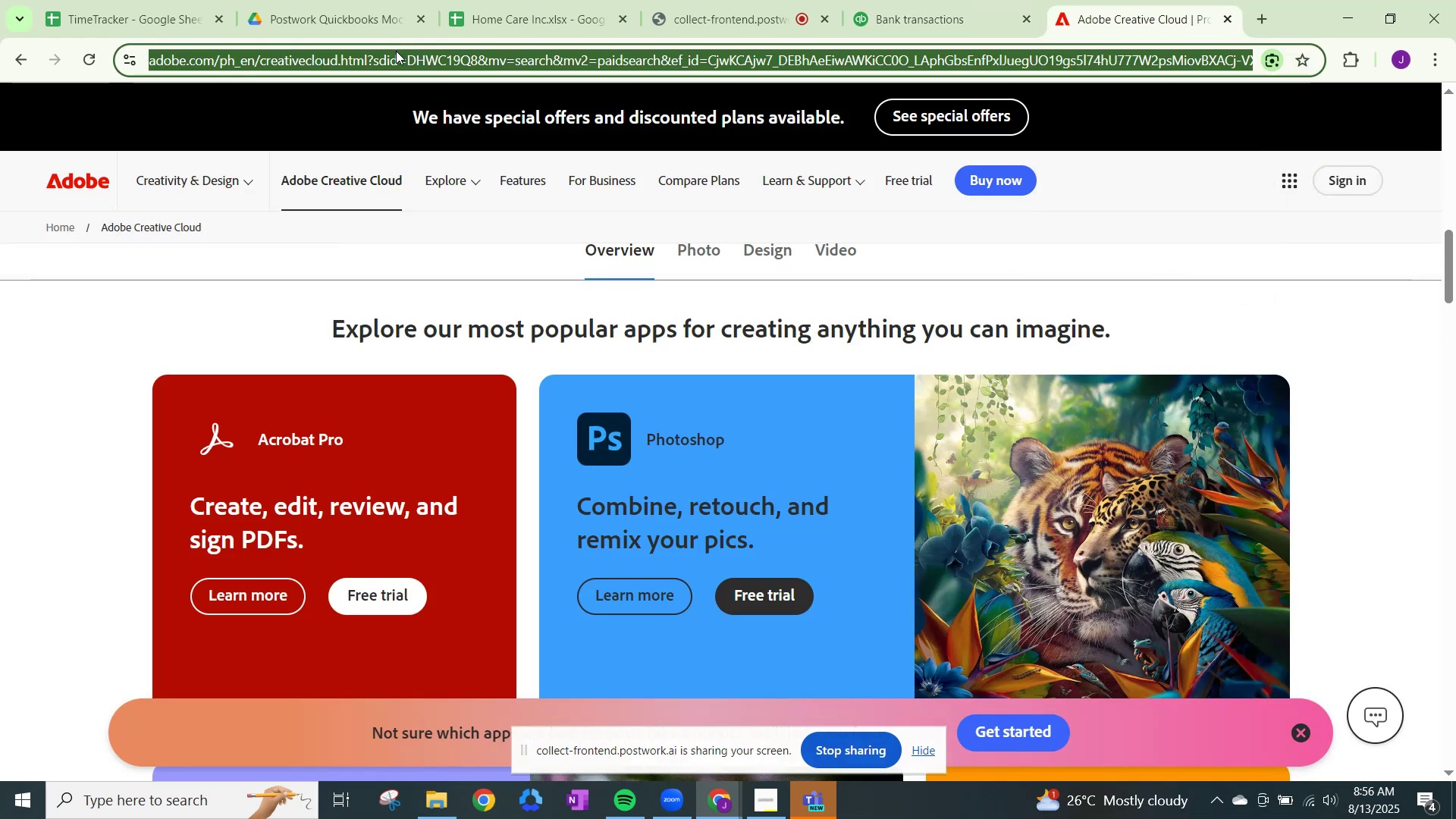 
type(always market)
key(Backspace)
 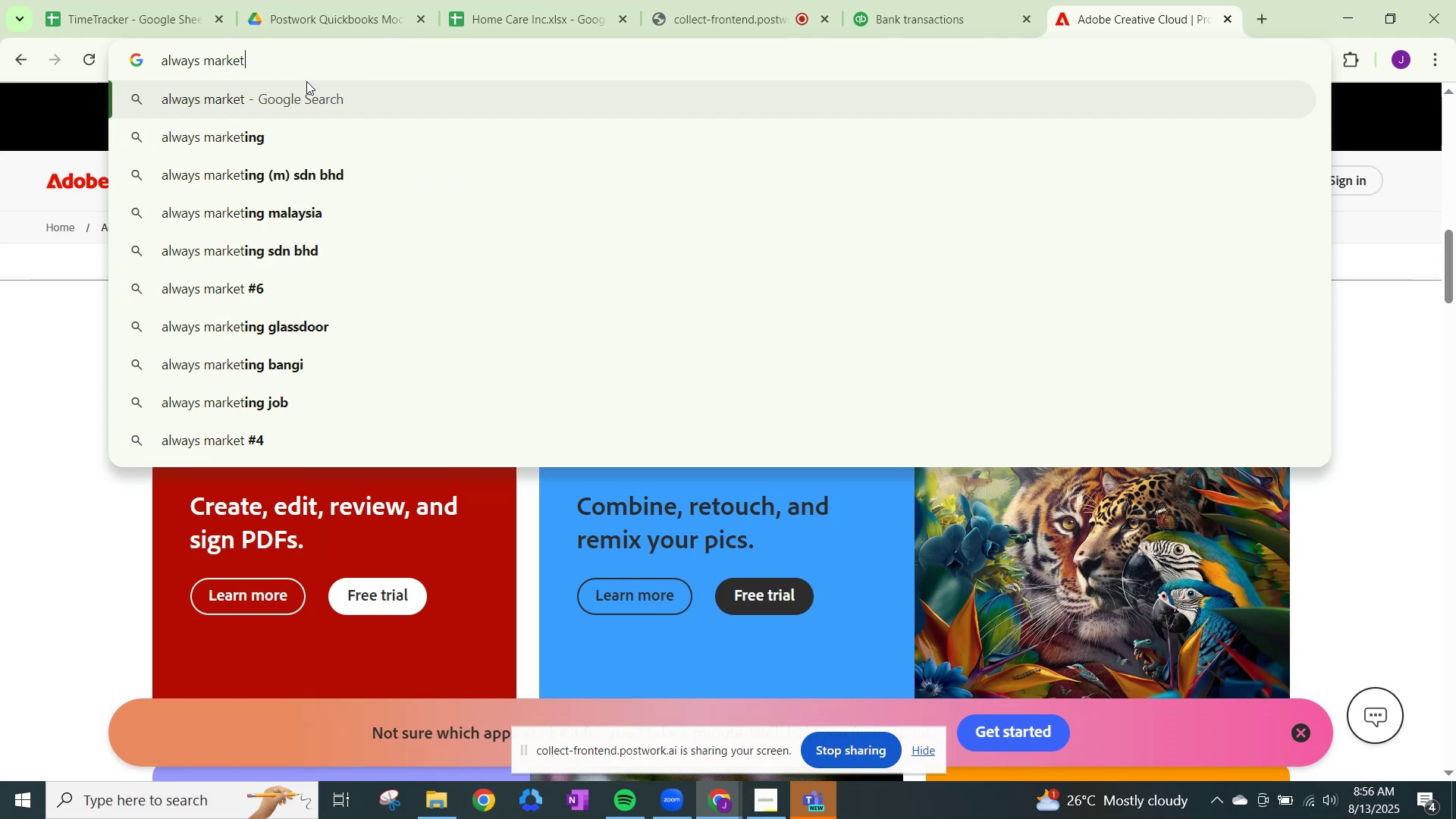 
key(Enter)
 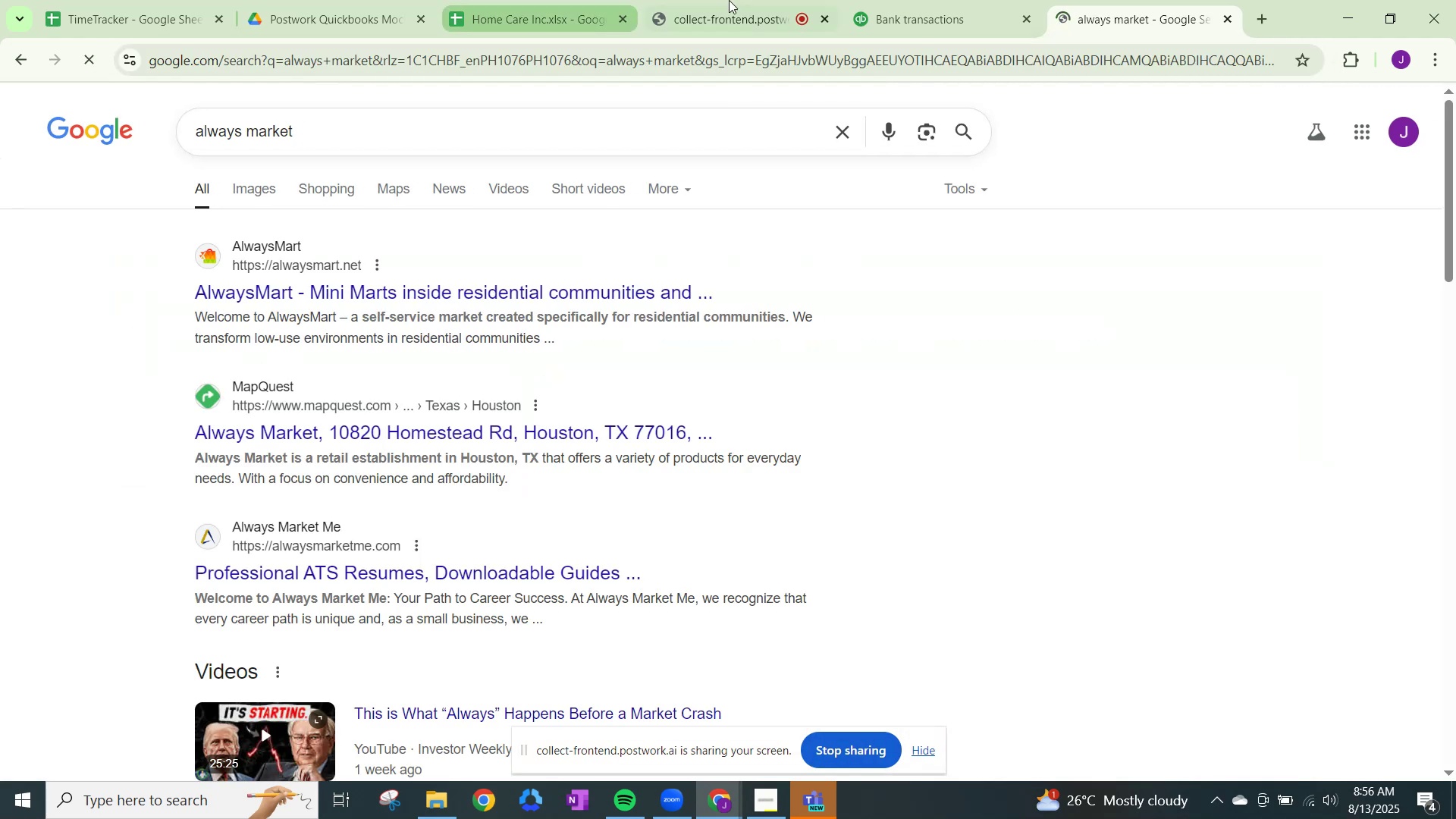 
left_click([760, 17])
 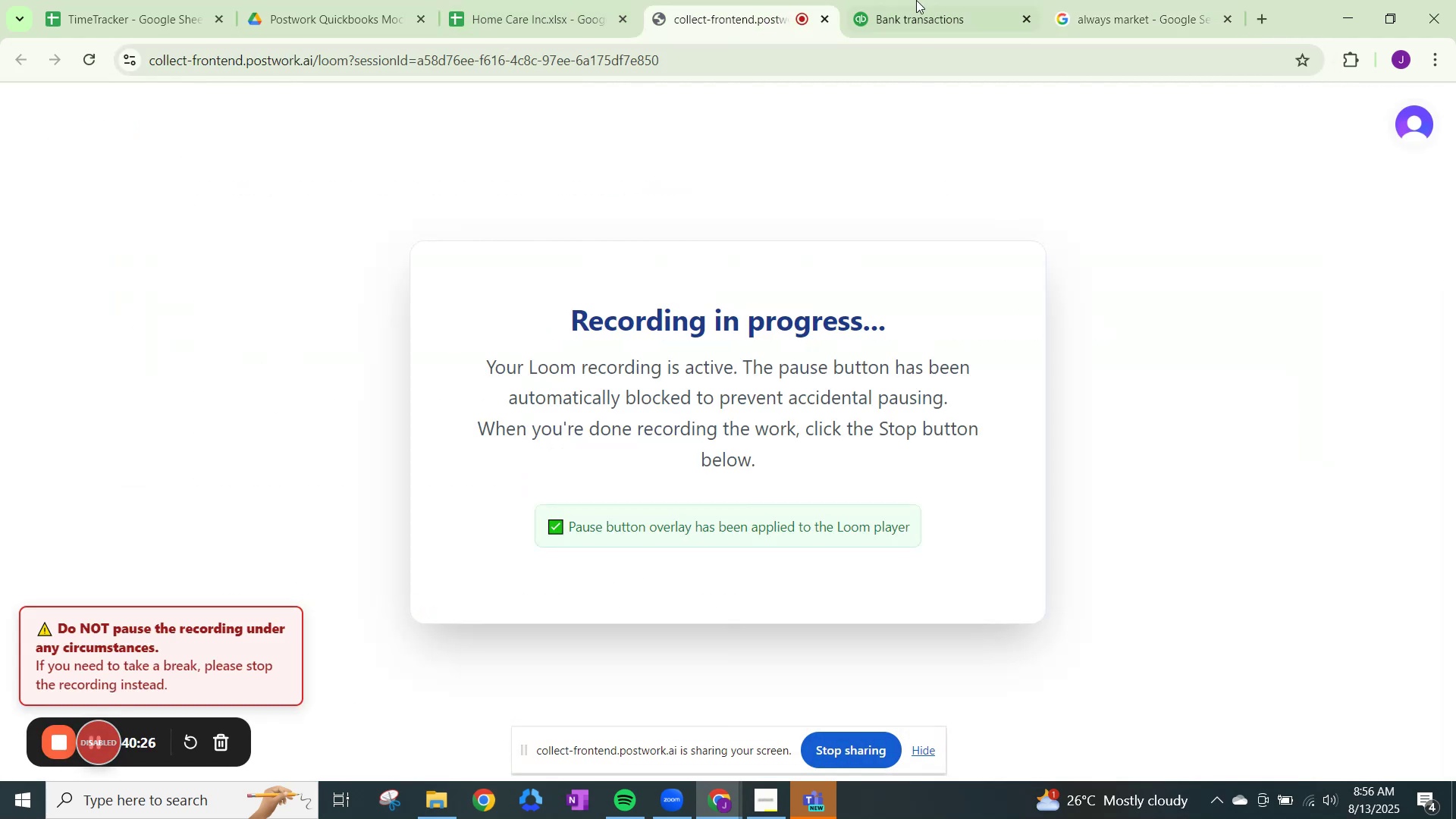 
left_click([1080, 0])
 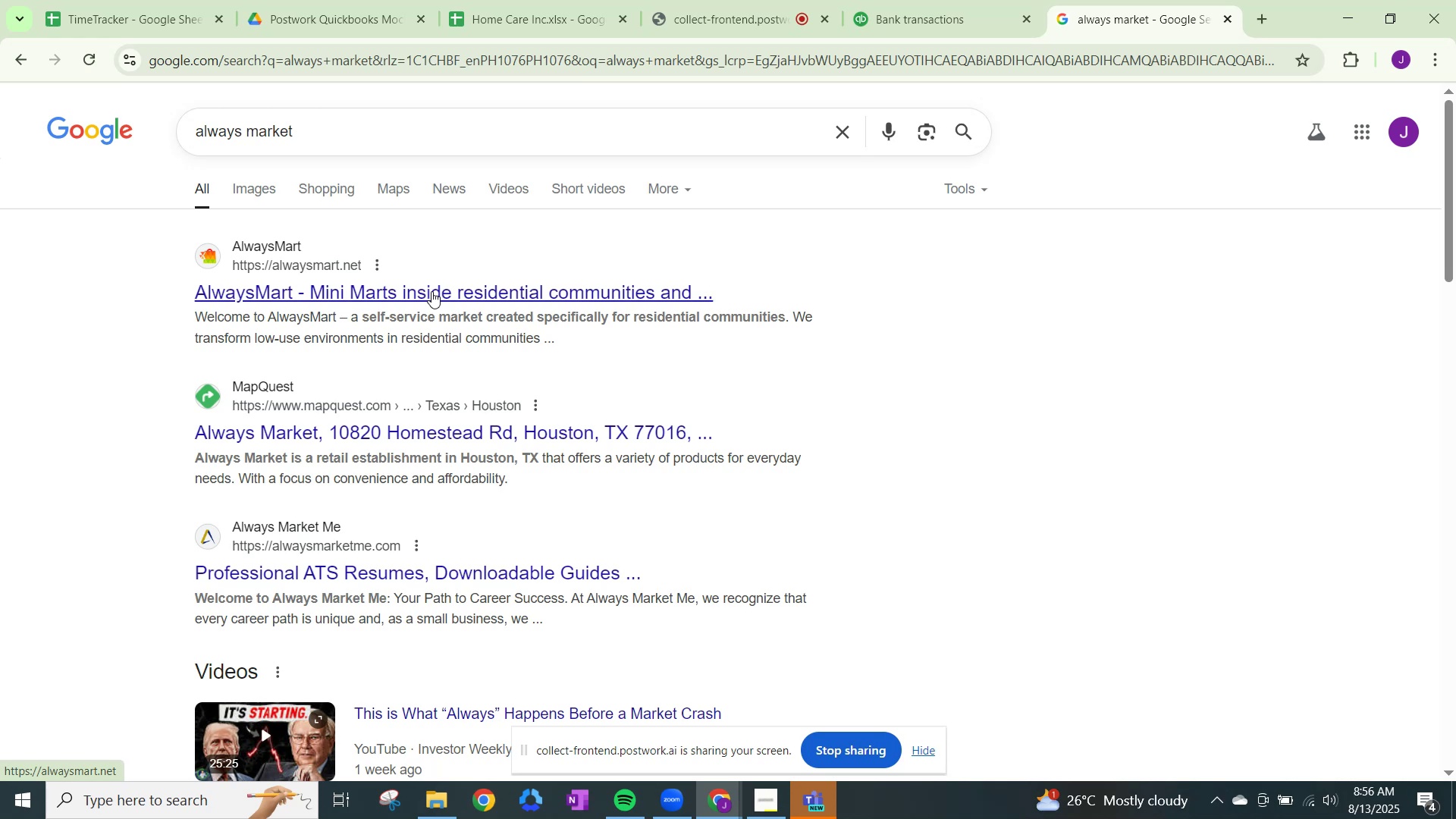 
wait(11.59)
 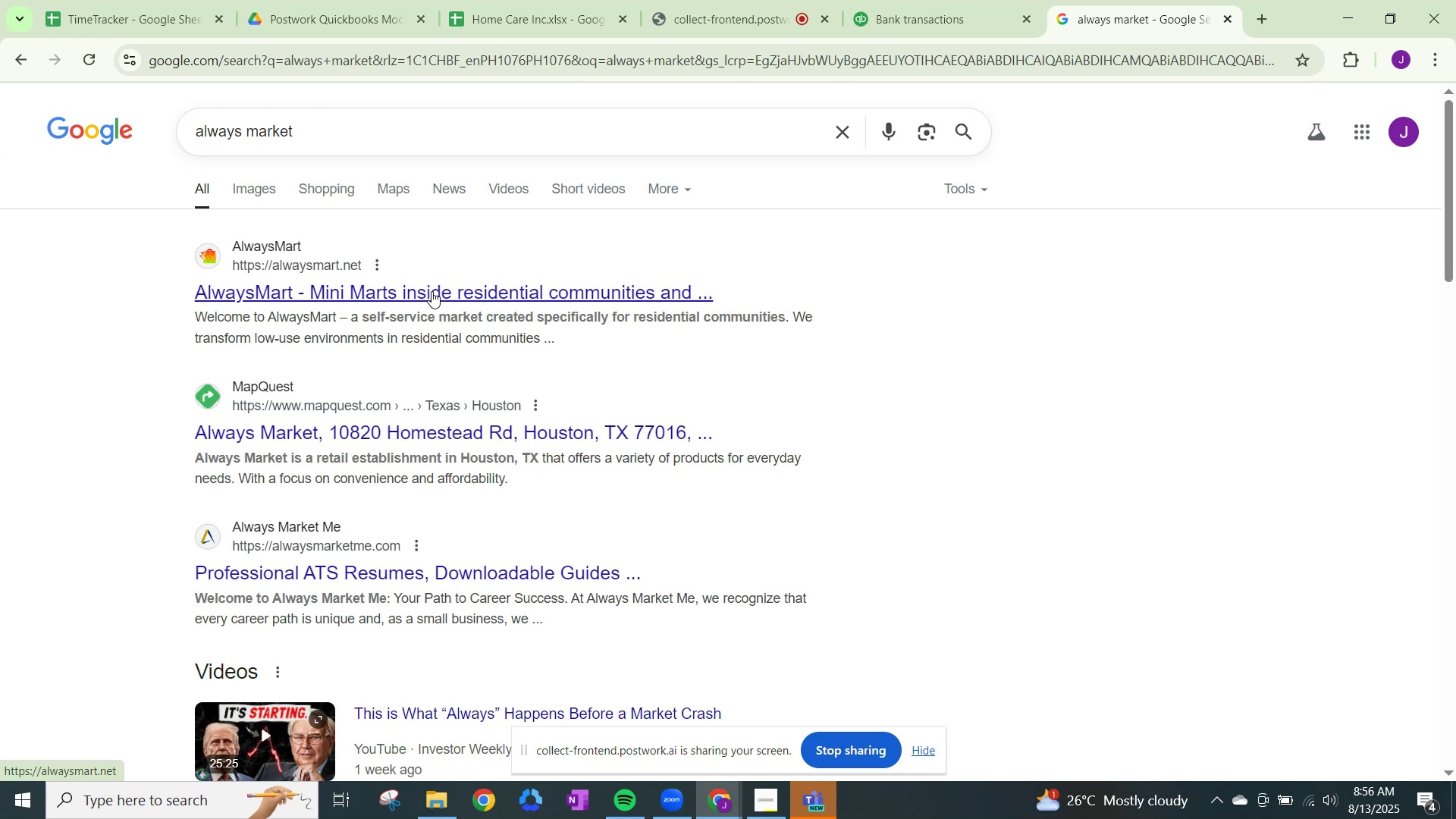 
left_click([431, 291])
 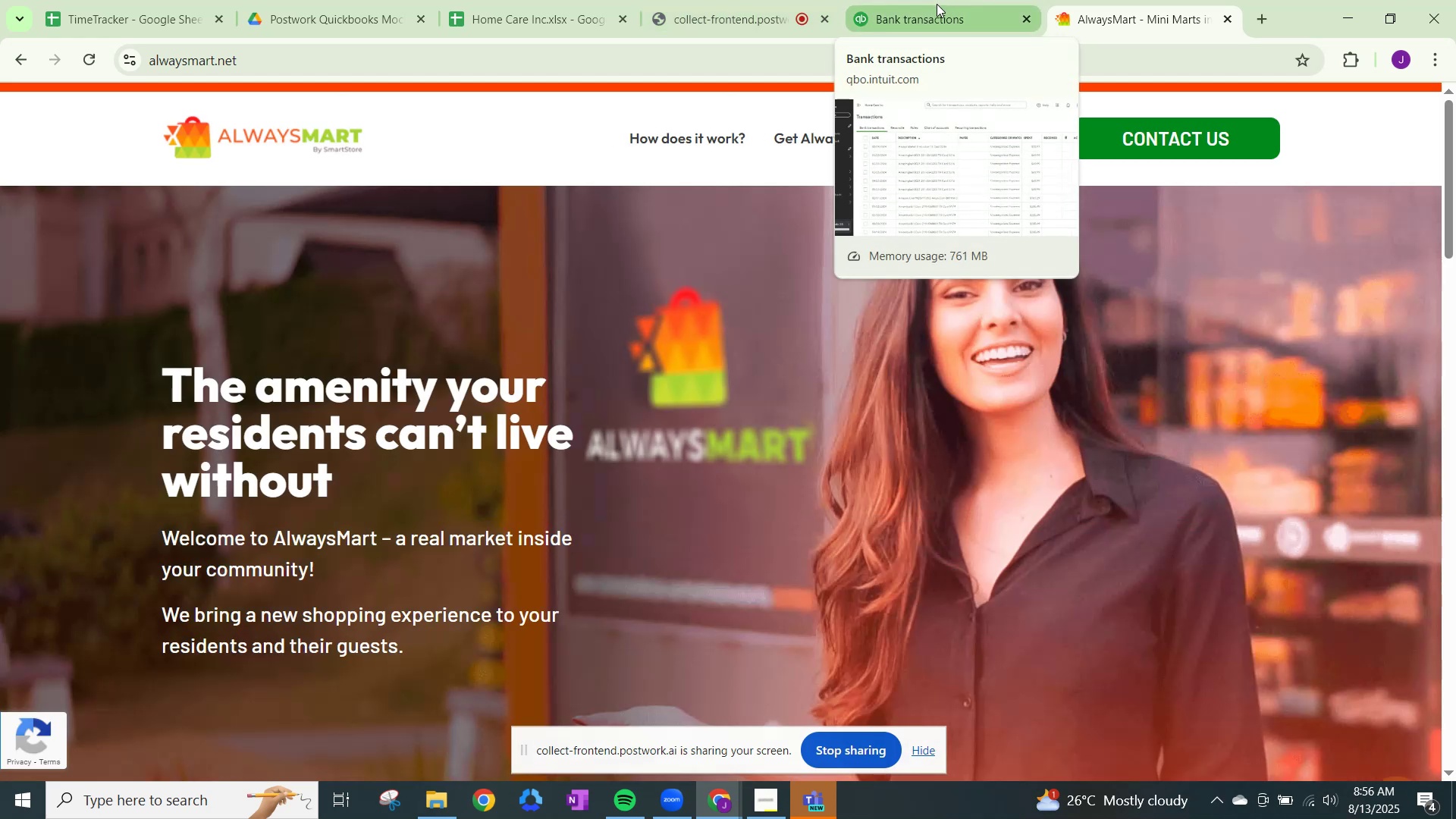 
wait(7.9)
 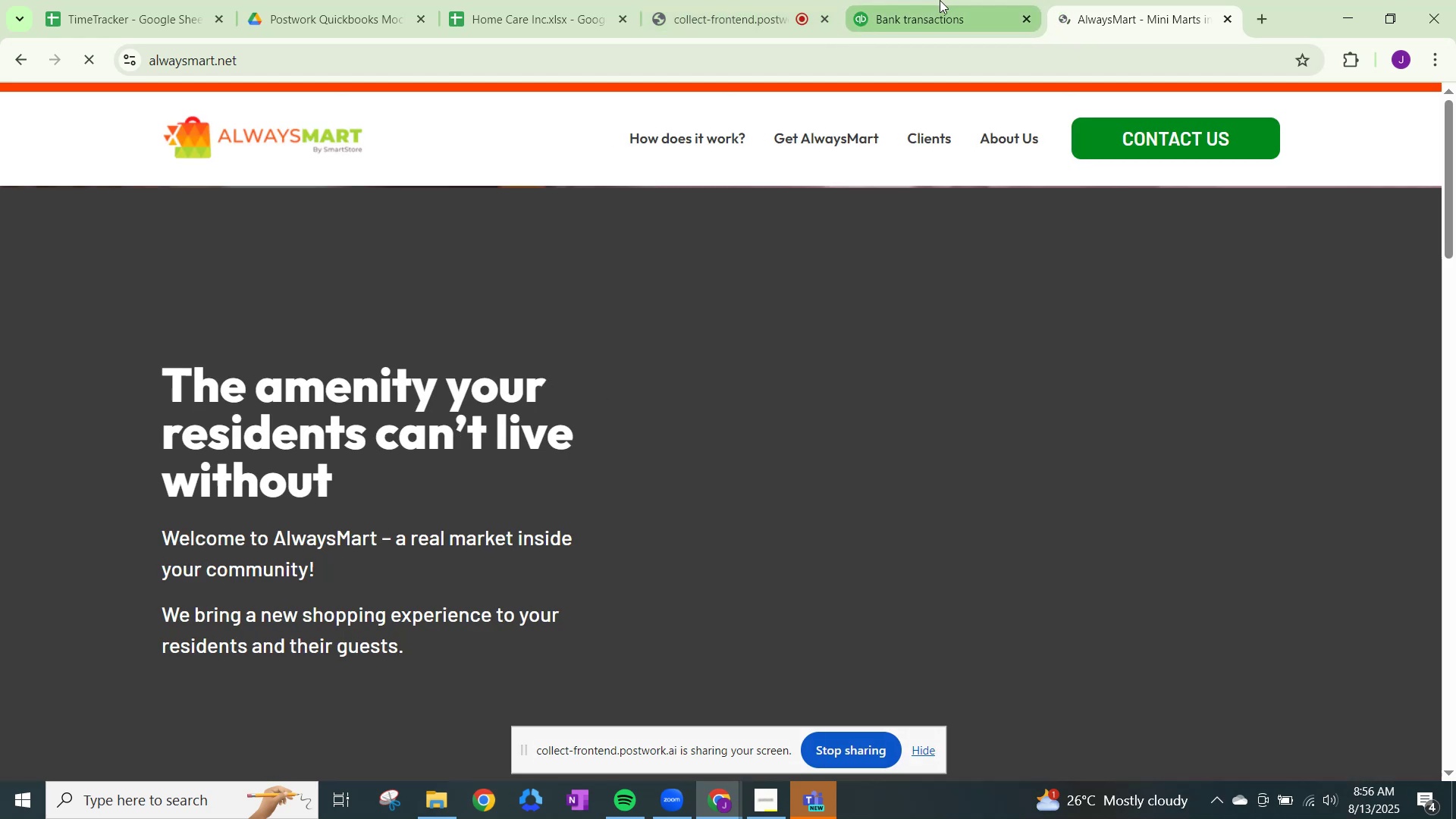 
left_click([937, 4])
 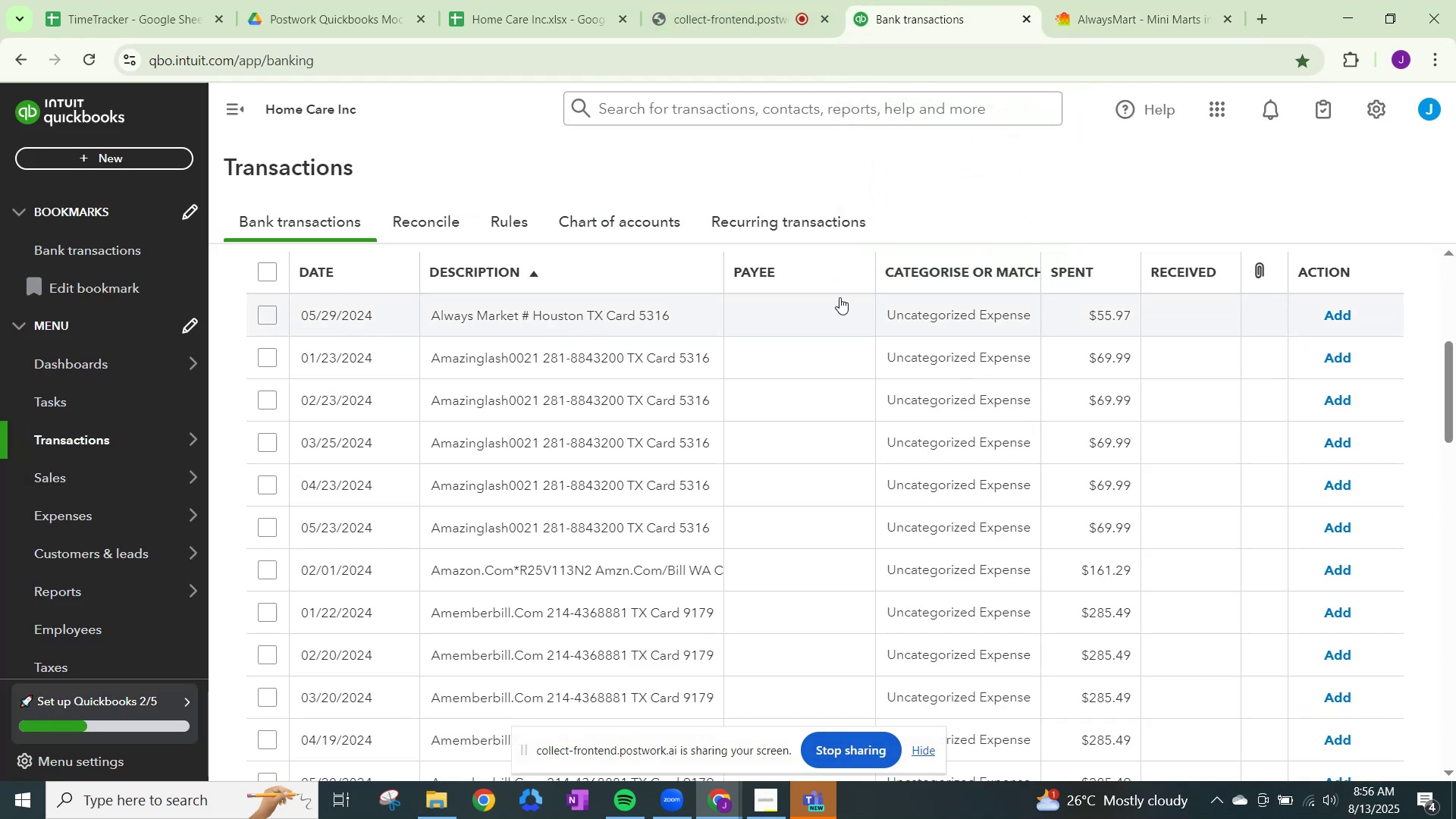 
left_click([974, 305])
 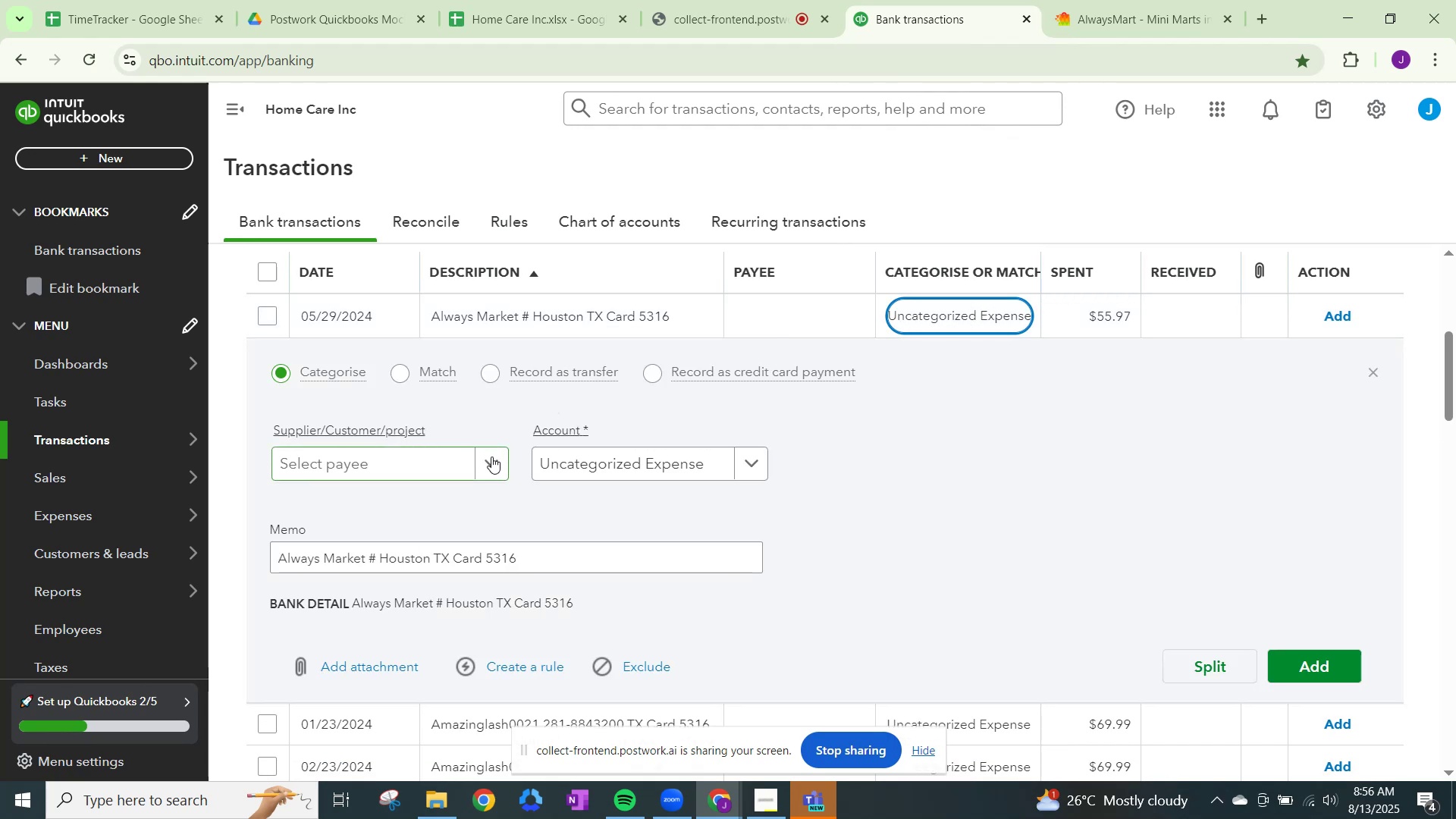 
left_click([491, 457])
 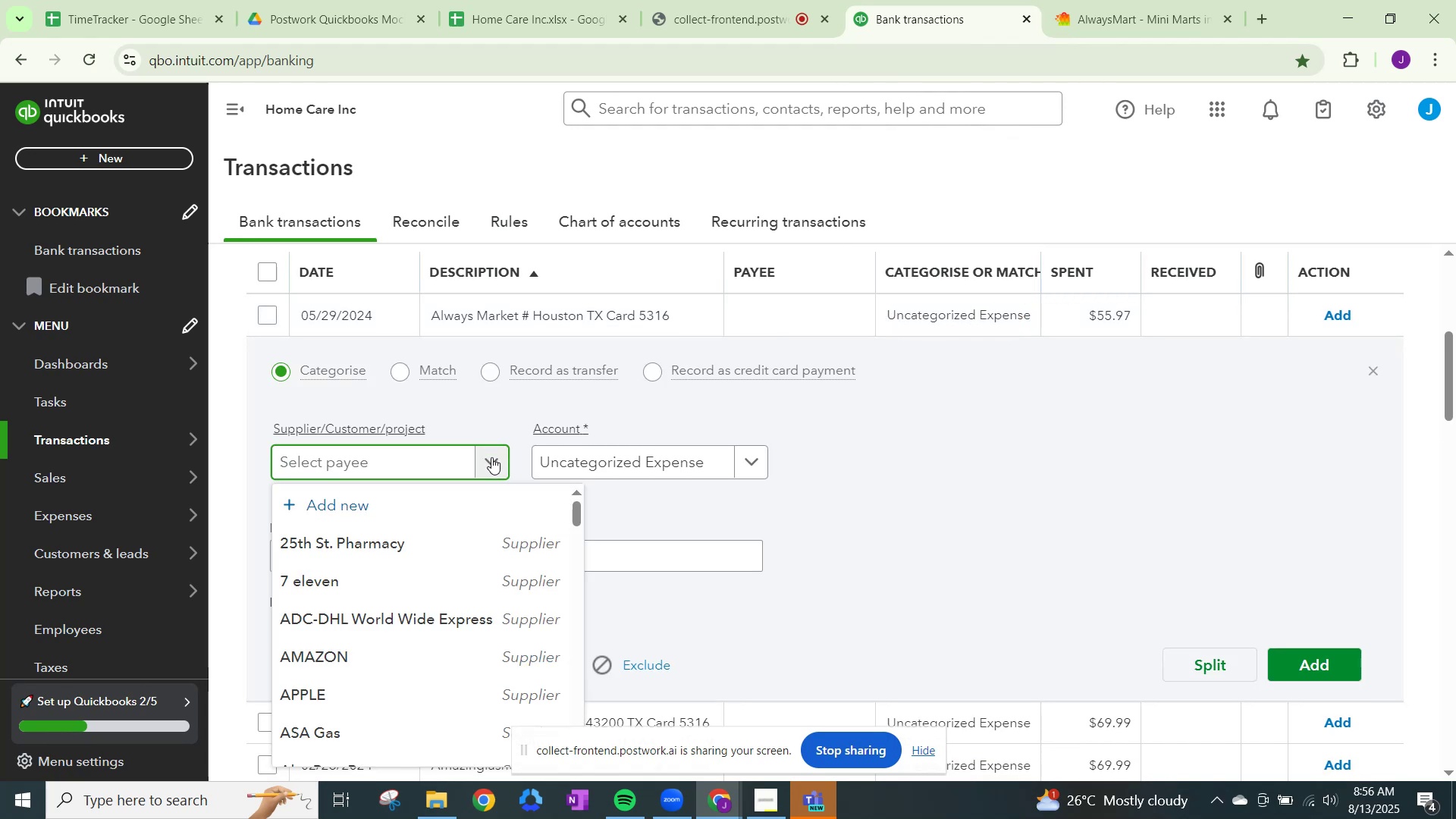 
type(Alwya)
key(Backspace)
key(Backspace)
type(ways)
key(Backspace)
key(Backspace)
key(Backspace)
key(Backspace)
key(Backspace)
type(ways MA)
key(Backspace)
type(arket)
 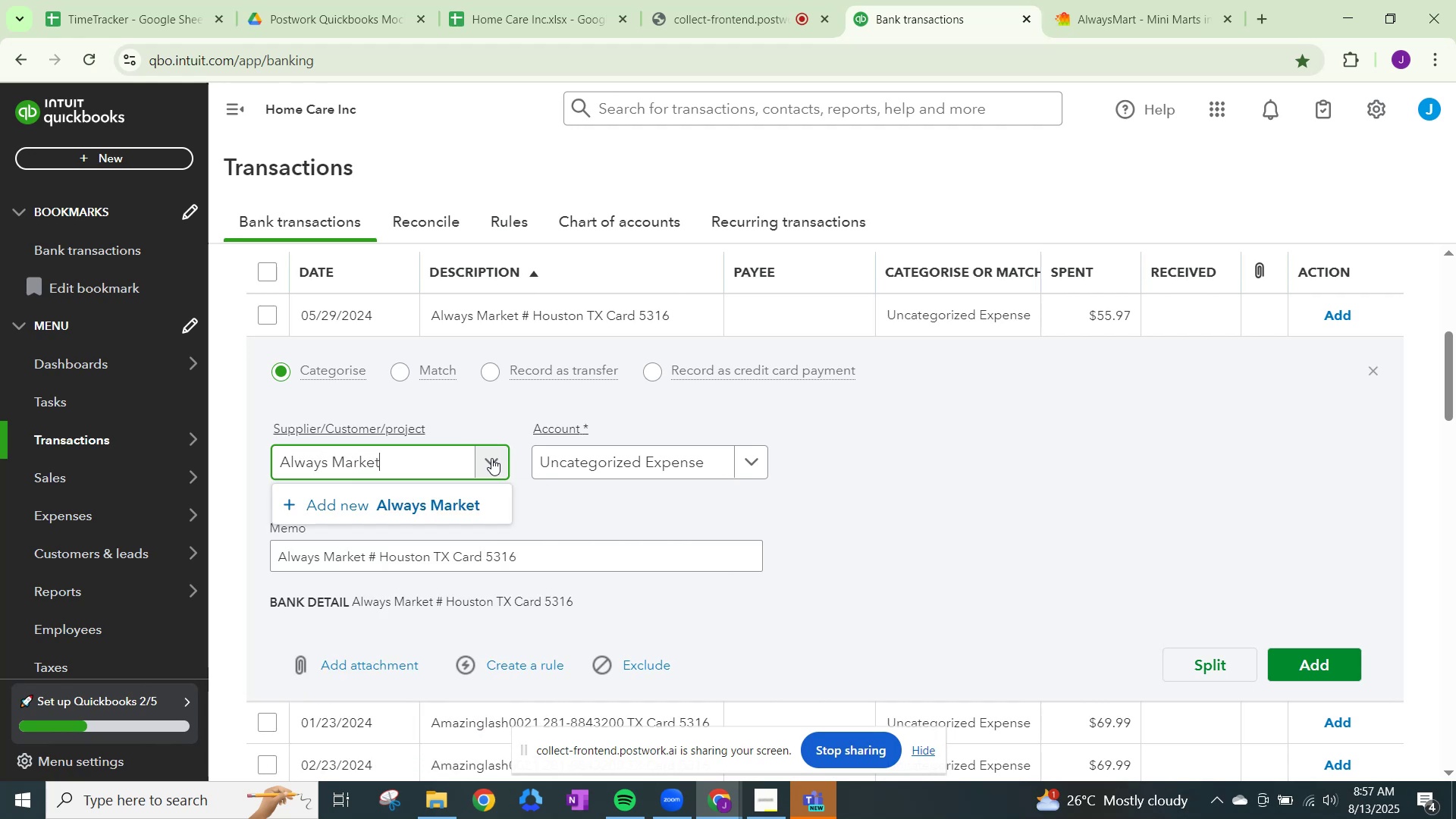 
left_click([468, 504])
 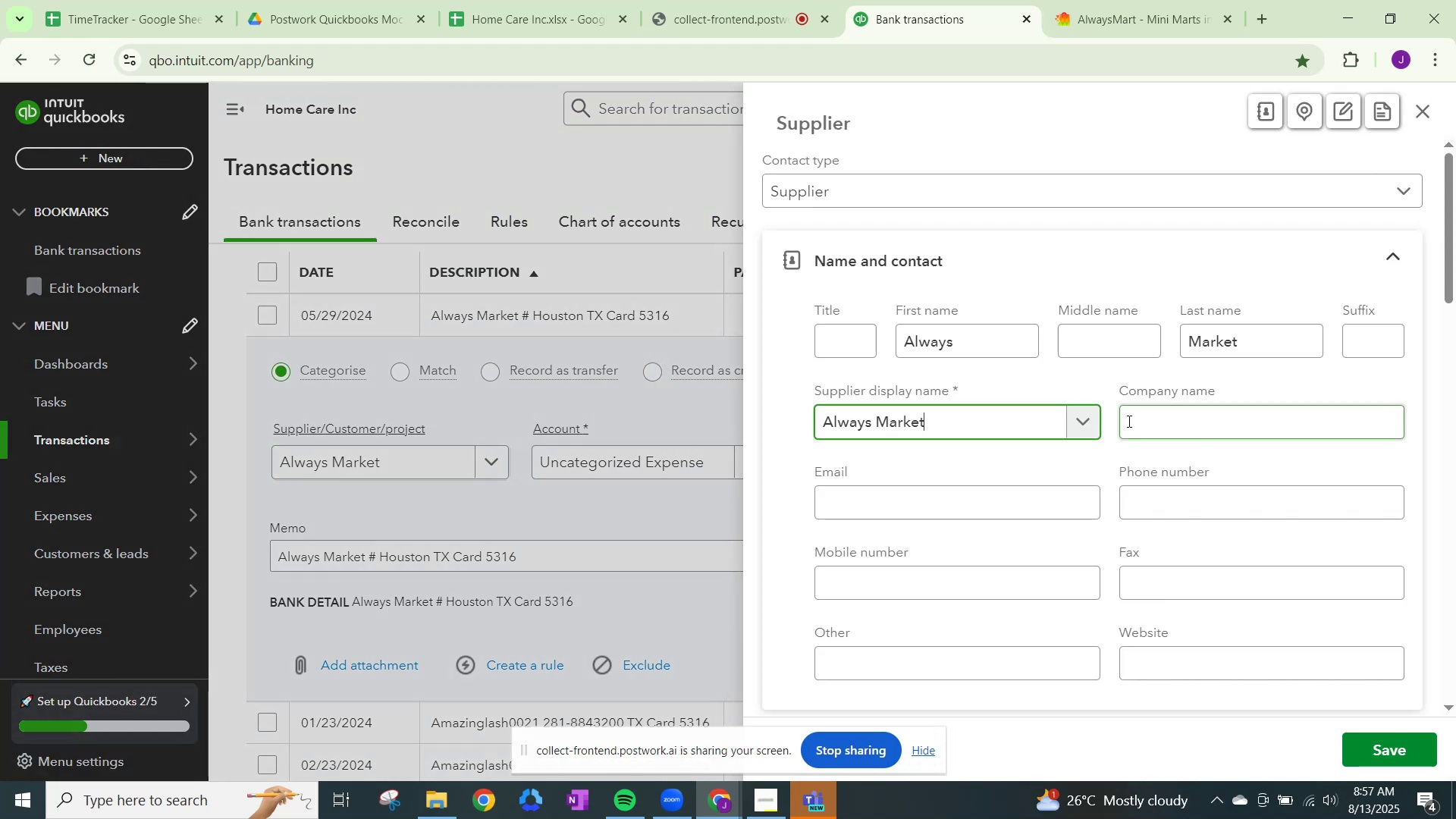 
scroll: coordinate [1031, 417], scroll_direction: down, amount: 12.0
 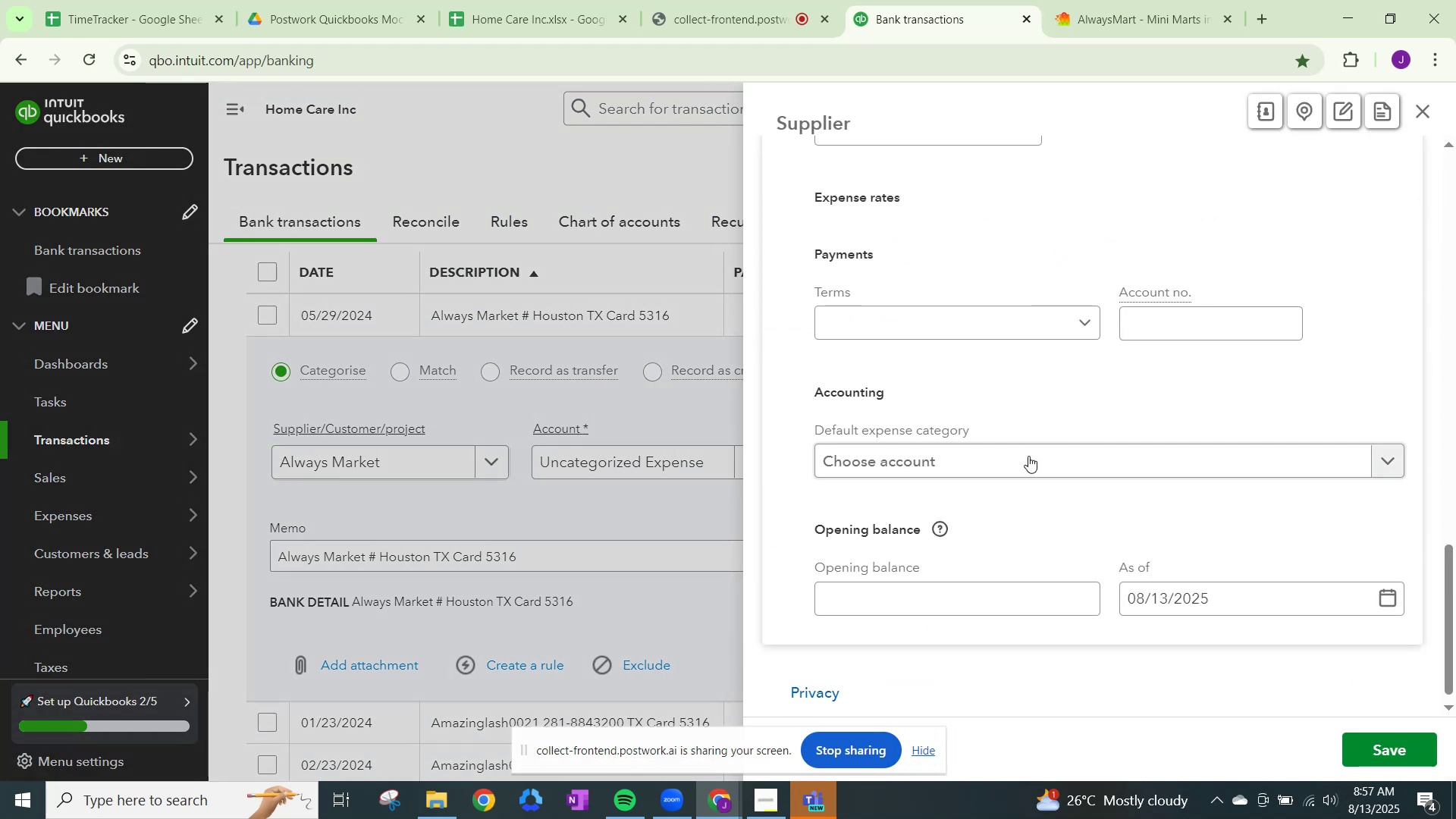 
left_click([1028, 457])
 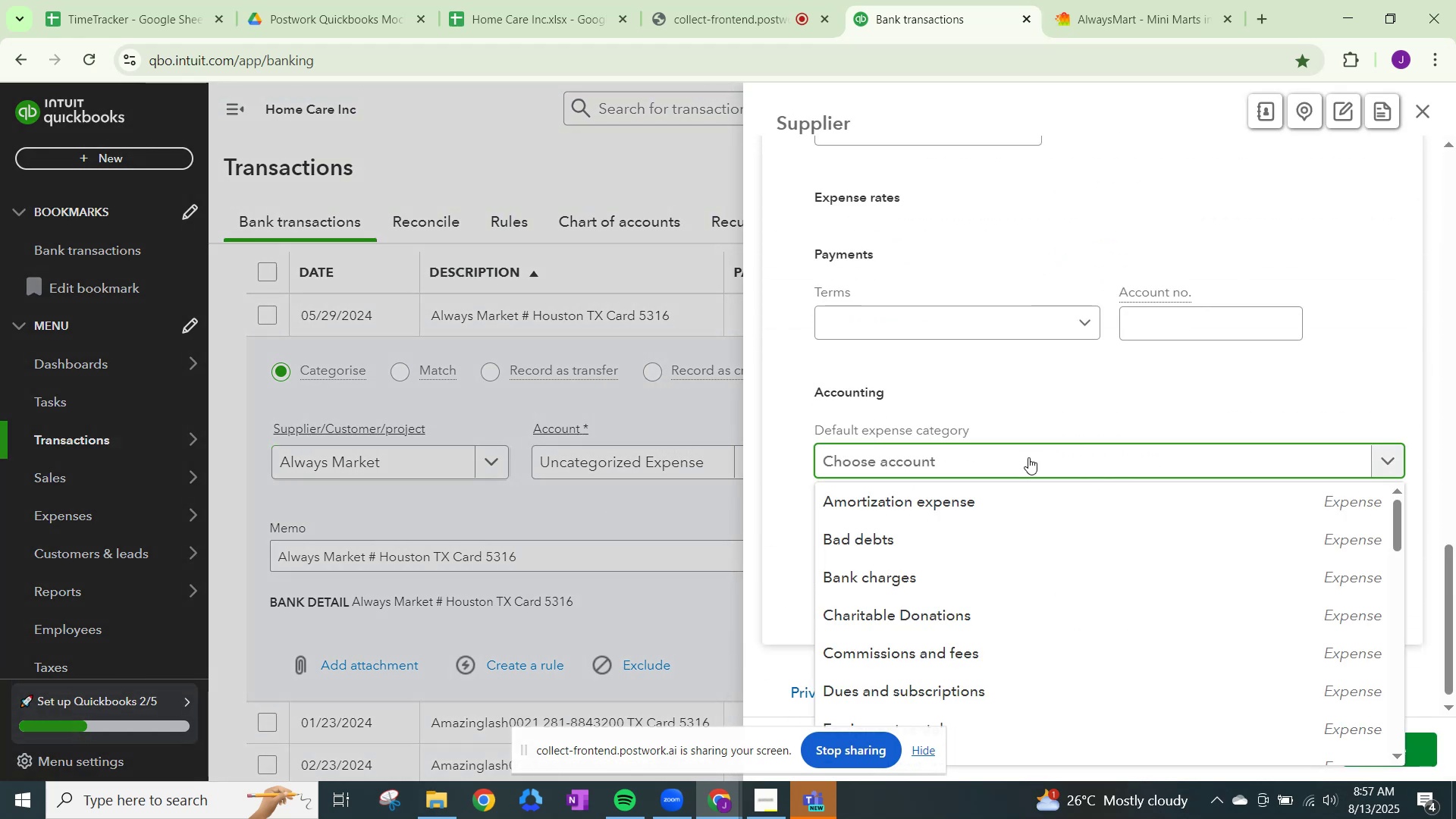 
scroll: coordinate [971, 585], scroll_direction: down, amount: 11.0
 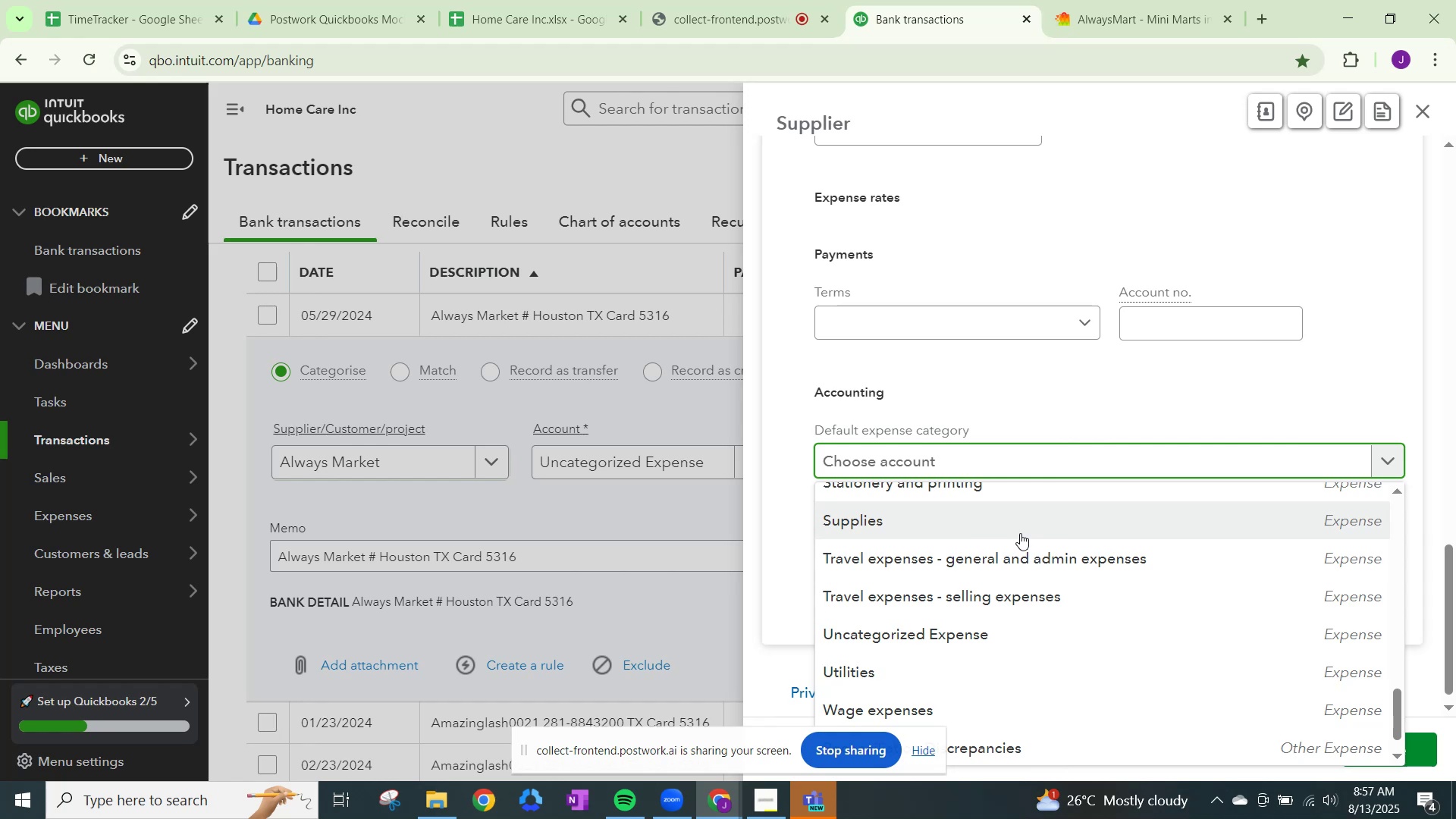 
wait(5.35)
 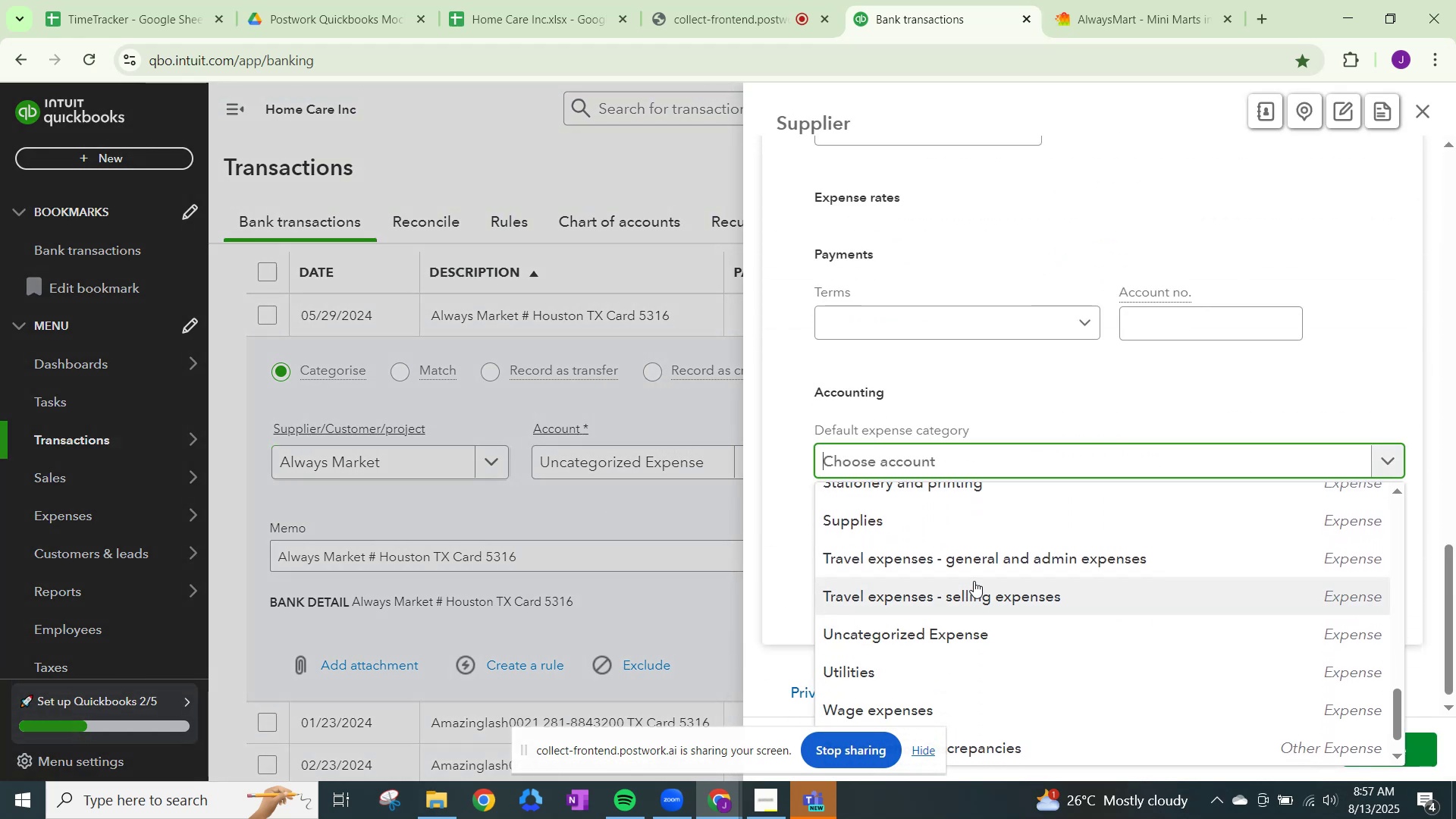 
left_click([1021, 533])
 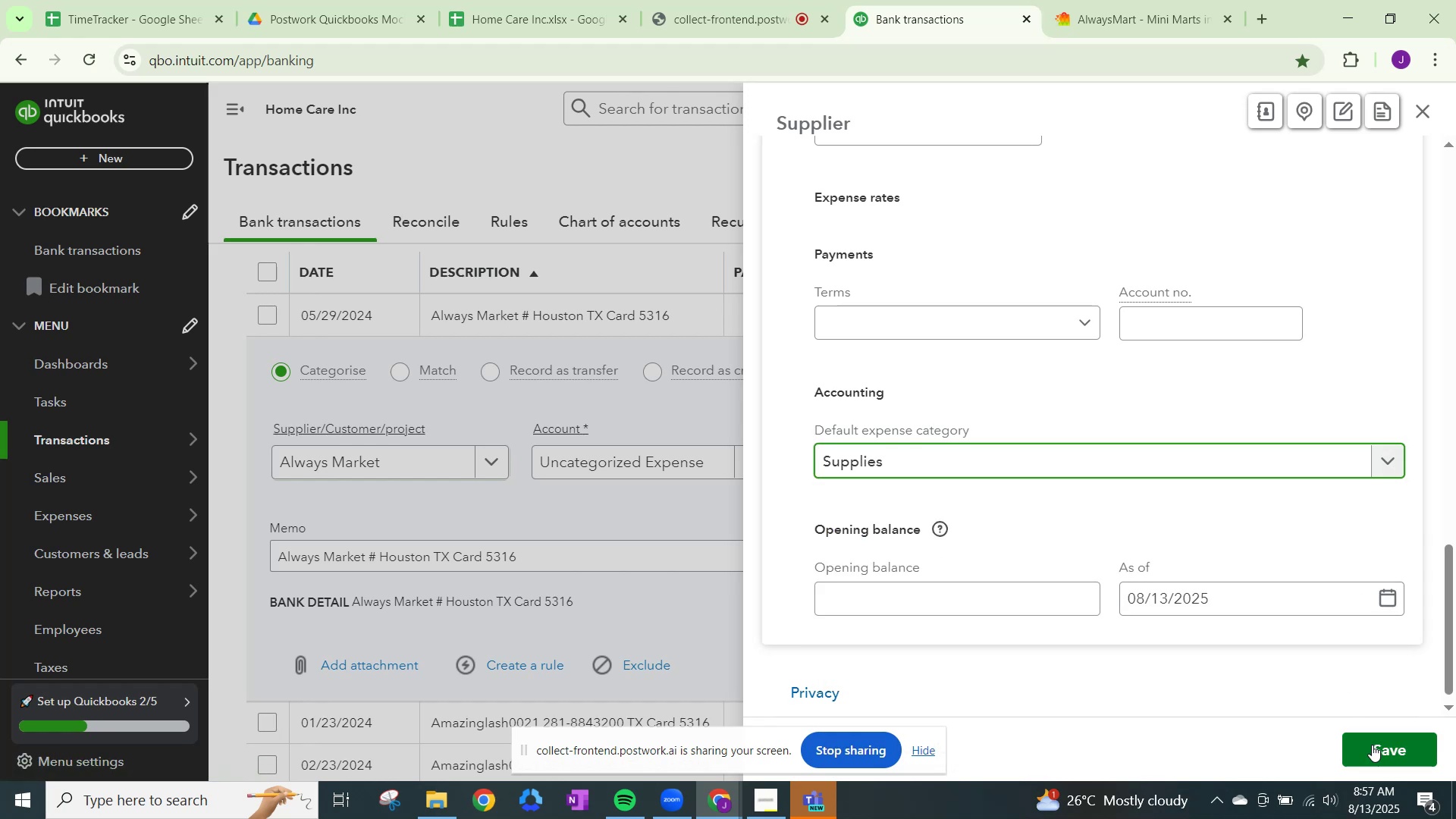 
left_click([1380, 748])
 